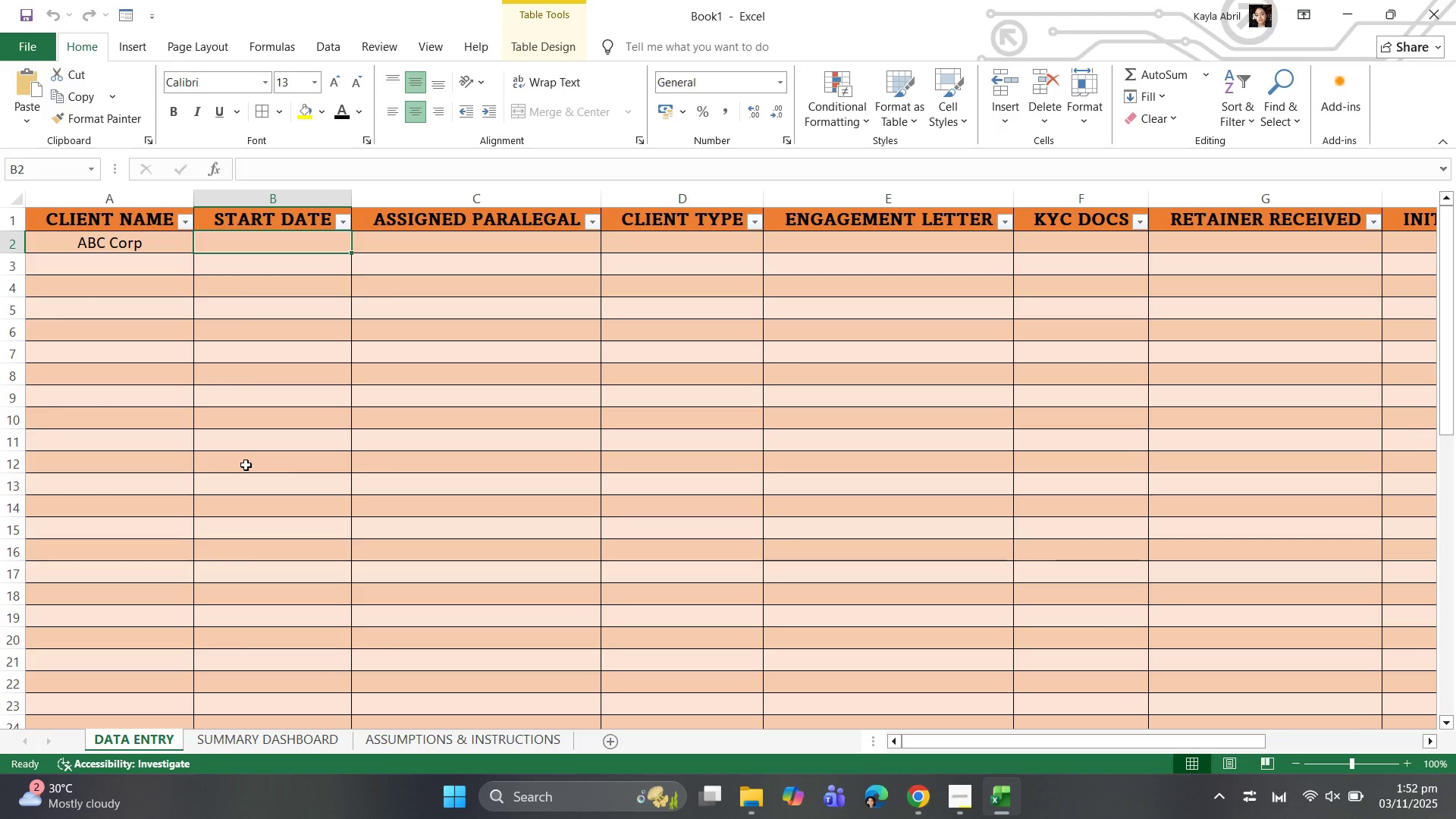 
type(Nover)
key(Backspace)
type(mber 1, 2024)
key(Backspace)
type(5)
 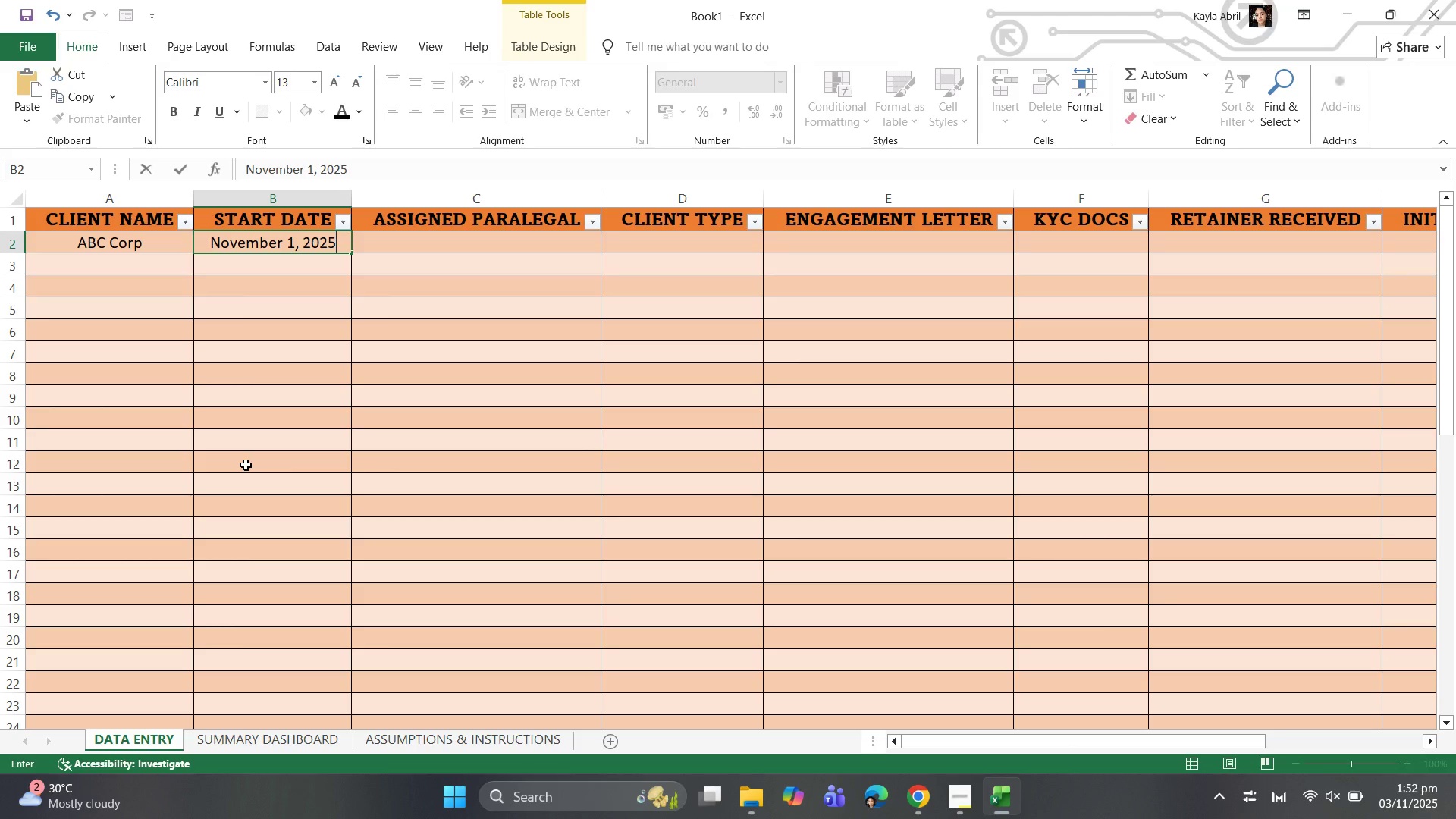 
key(ArrowRight)
 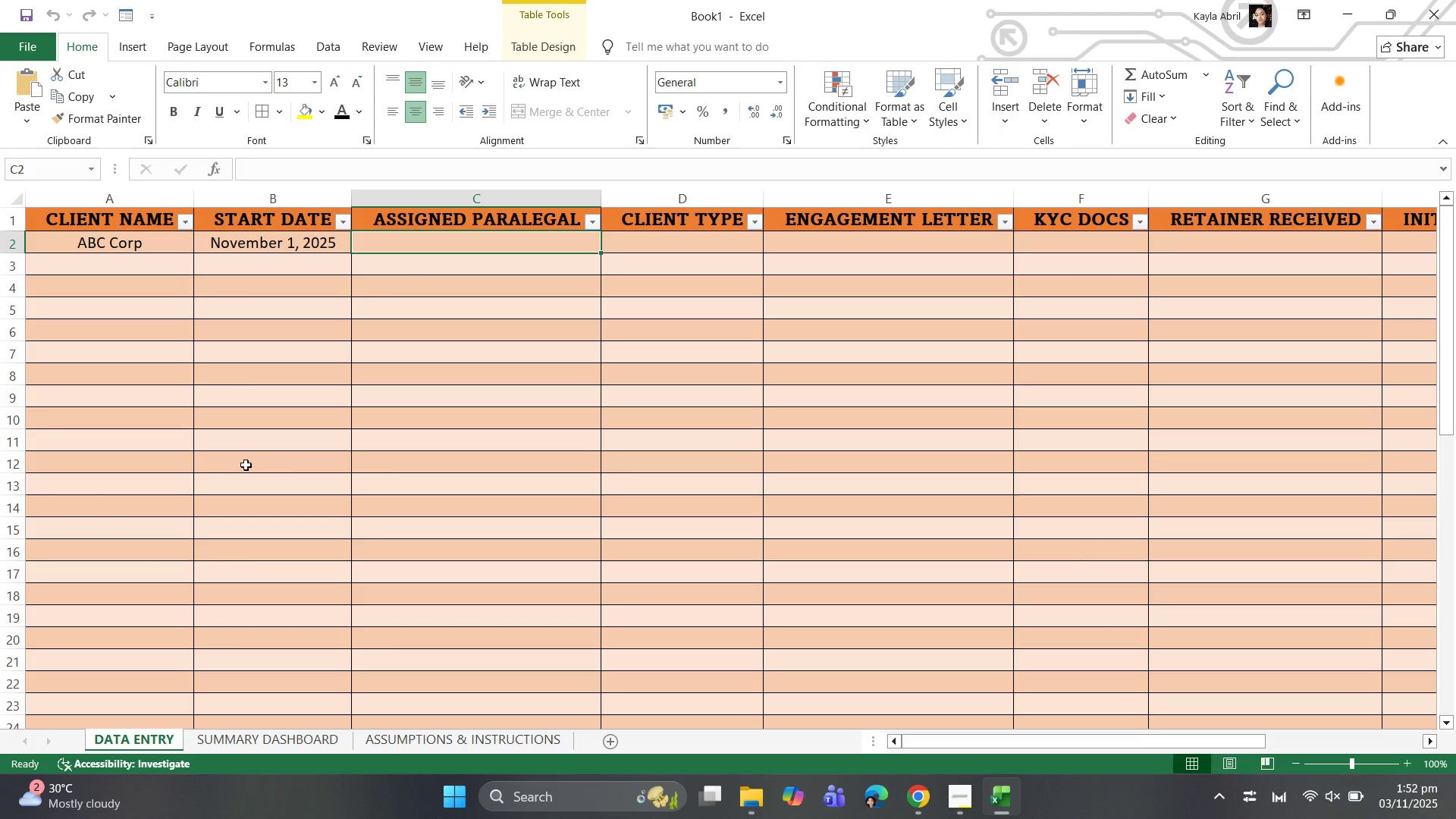 
type(Maria Santos)
 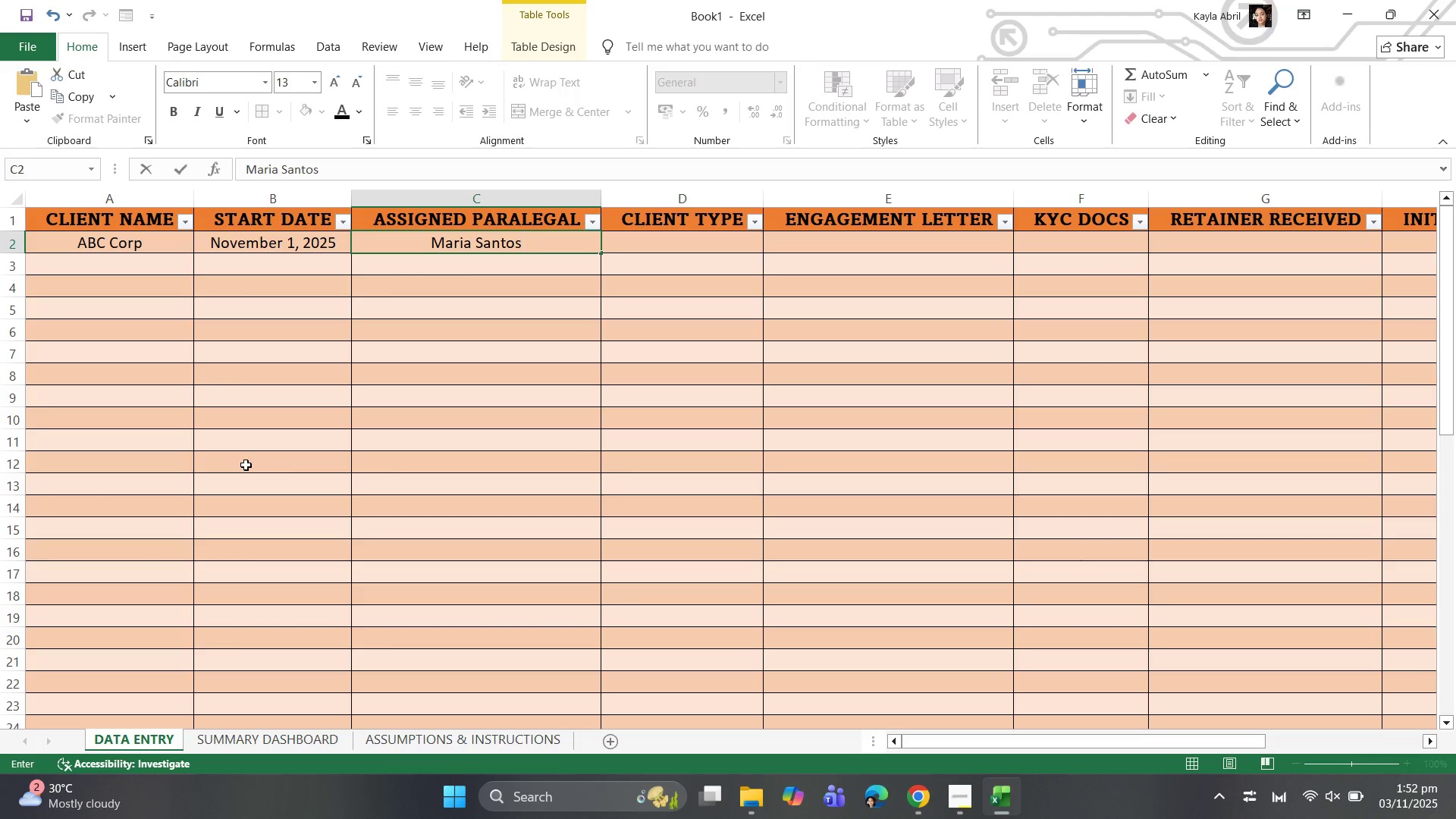 
key(ArrowRight)
 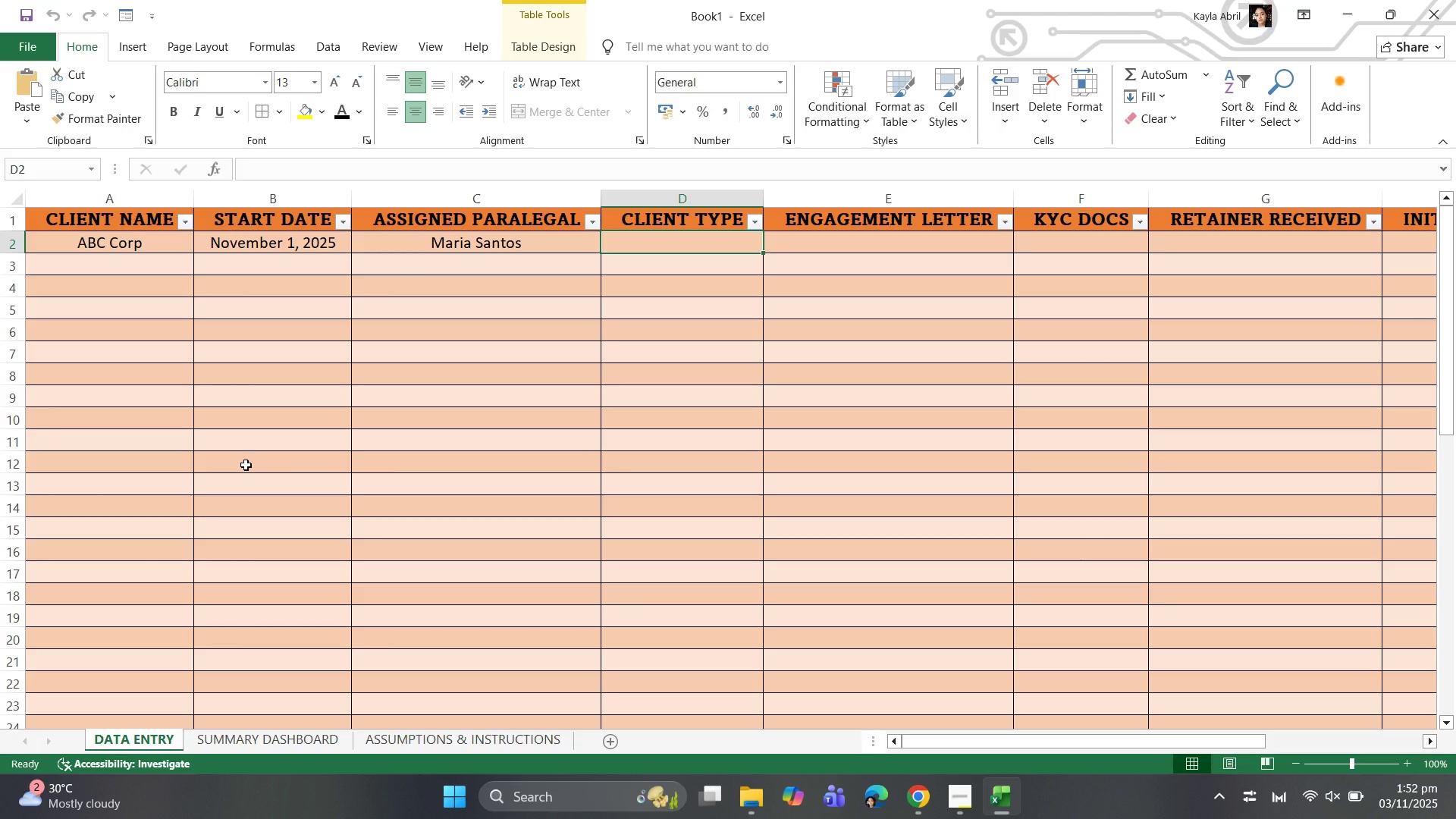 
type(Corporsta)
key(Backspace)
key(Backspace)
key(Backspace)
type(ate)
 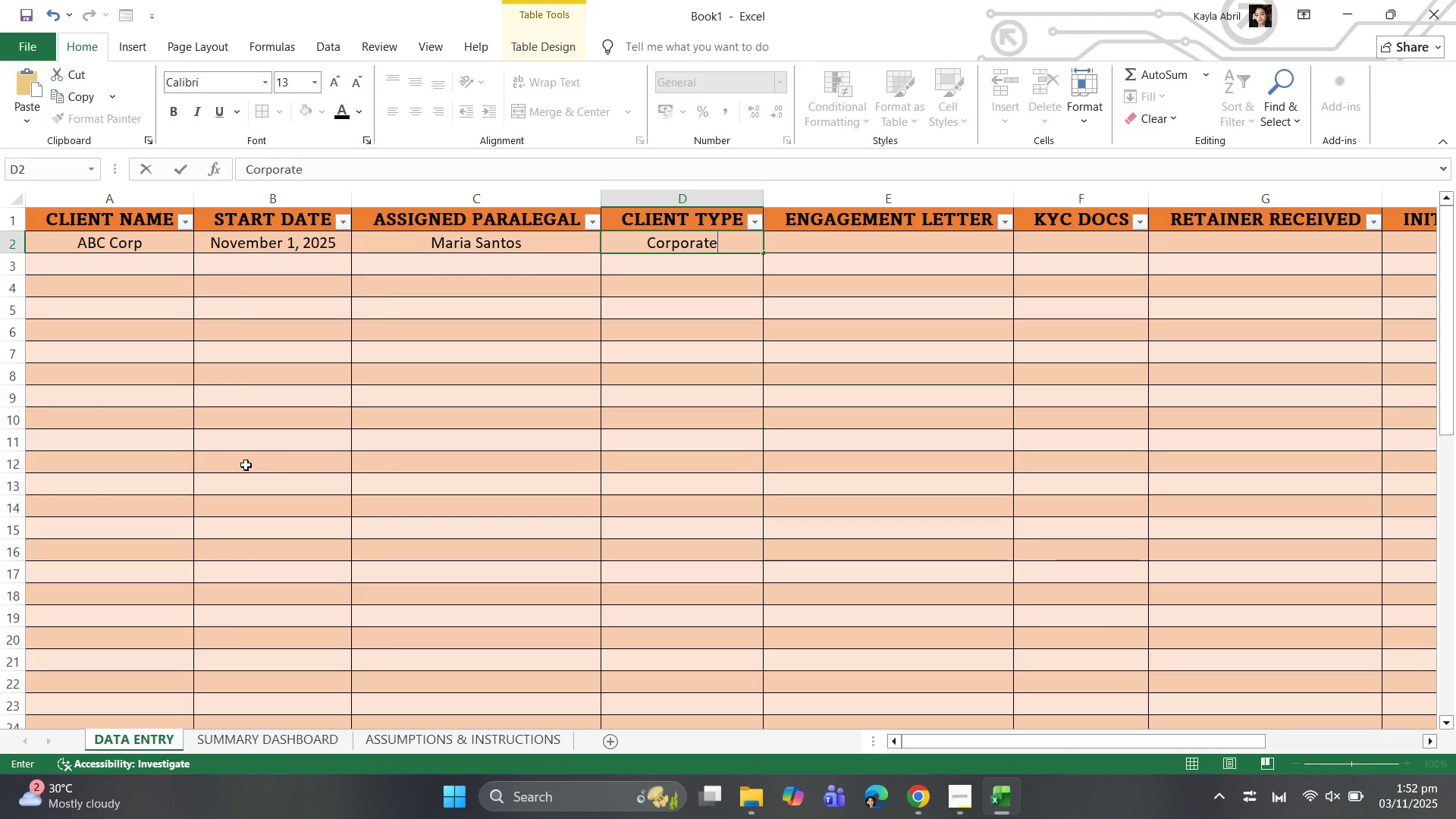 
key(ArrowRight)
 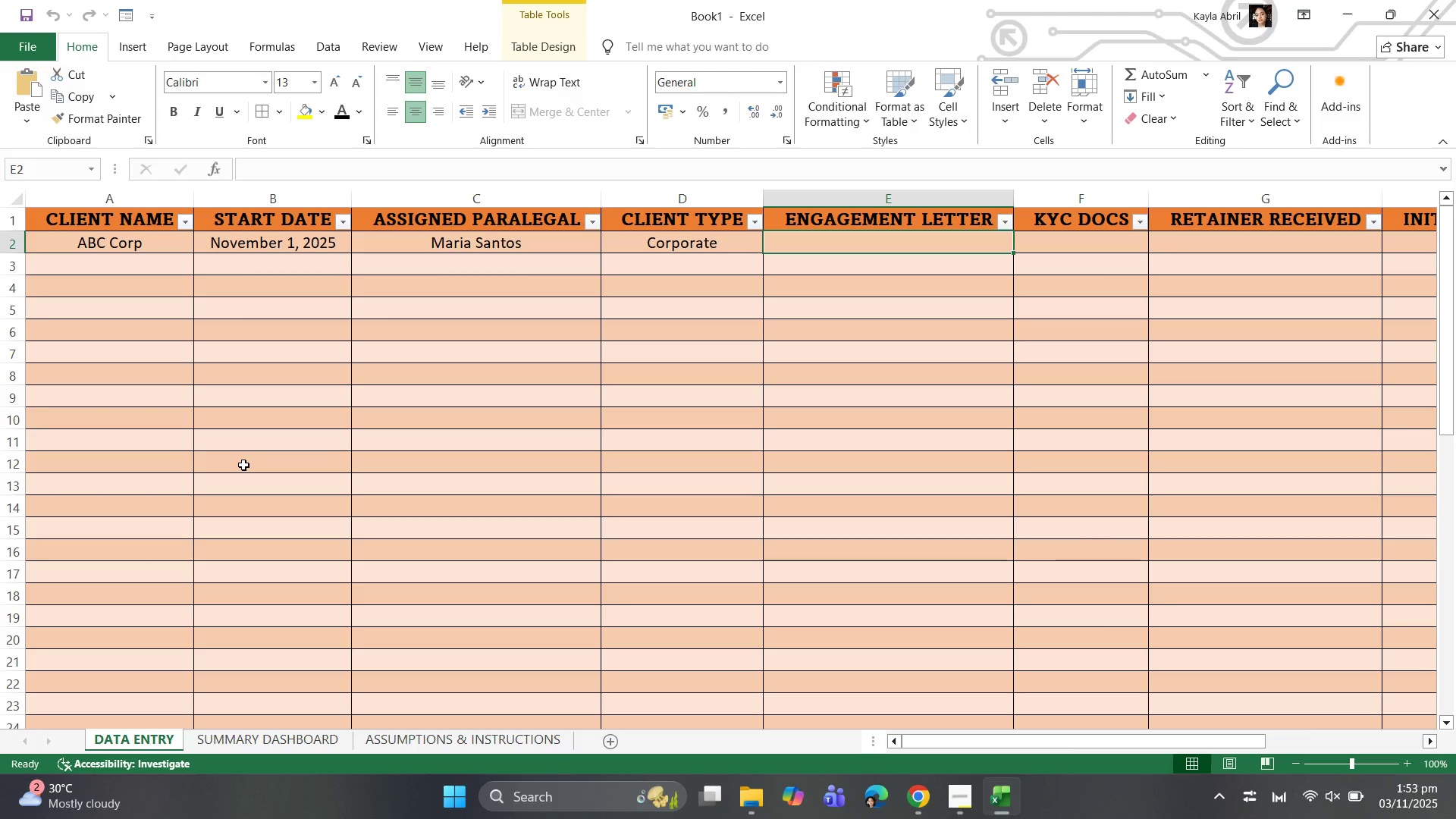 
wait(48.34)
 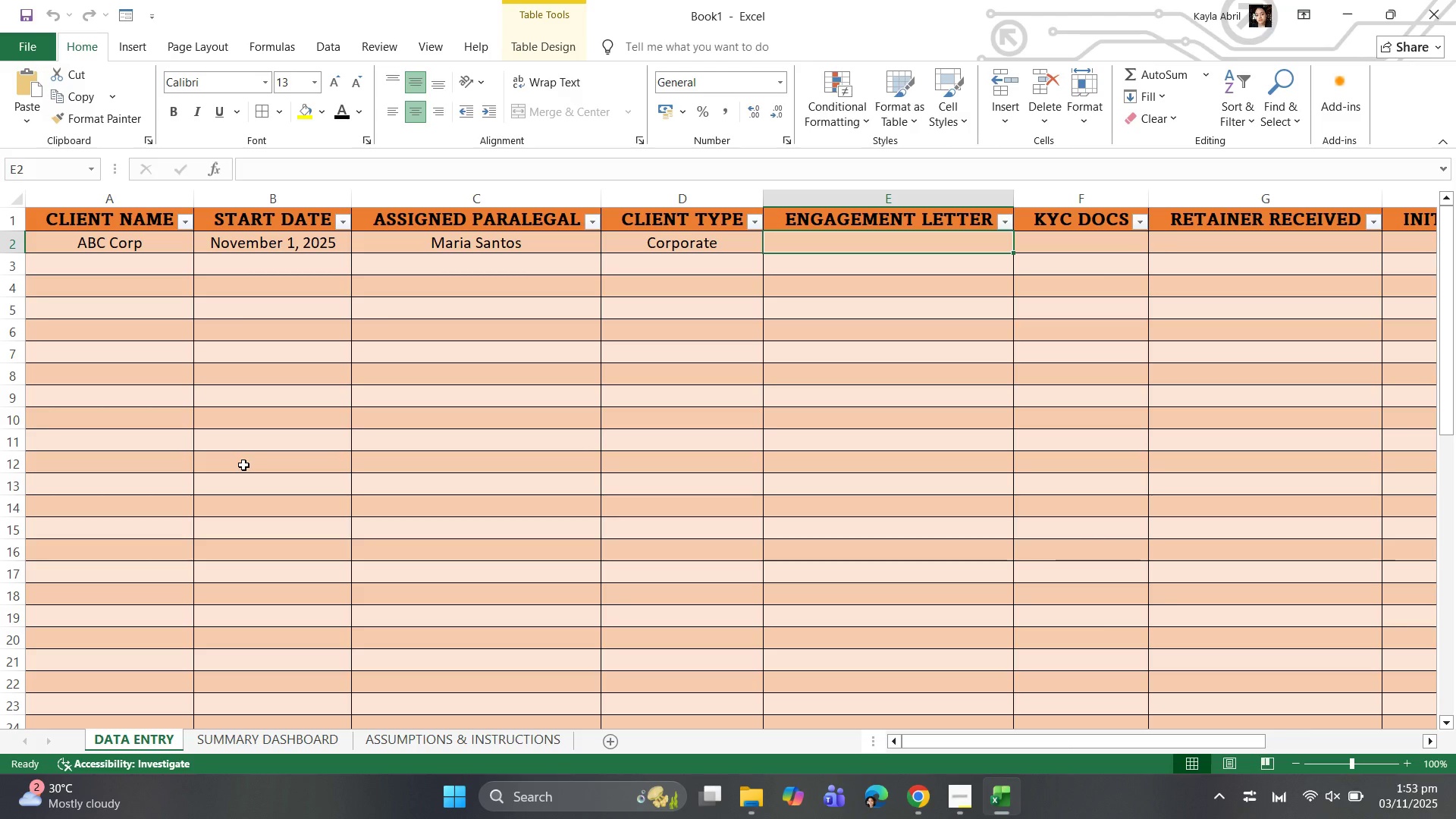 
type((ge)
key(Backspace)
type(reen check))
 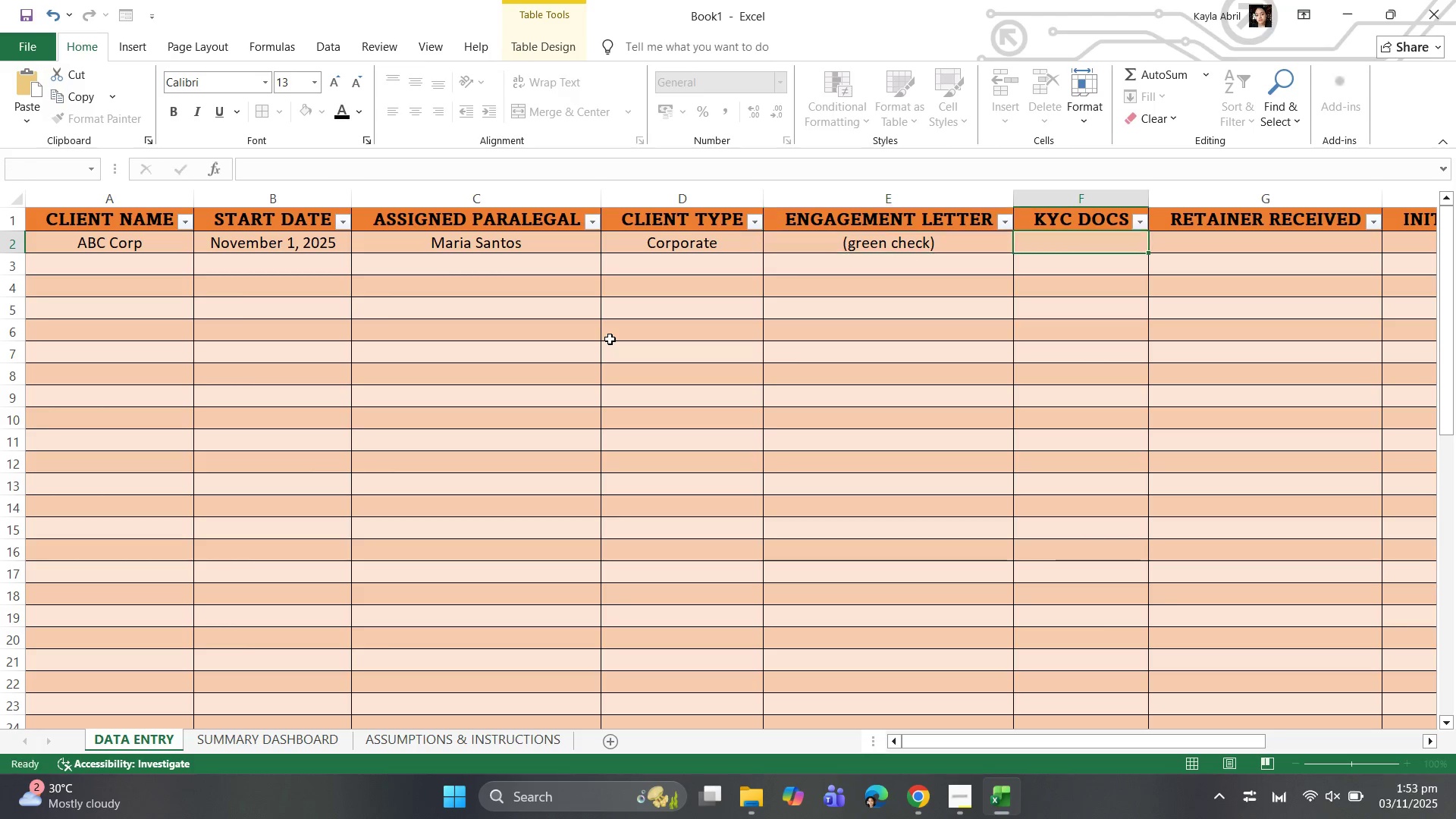 
 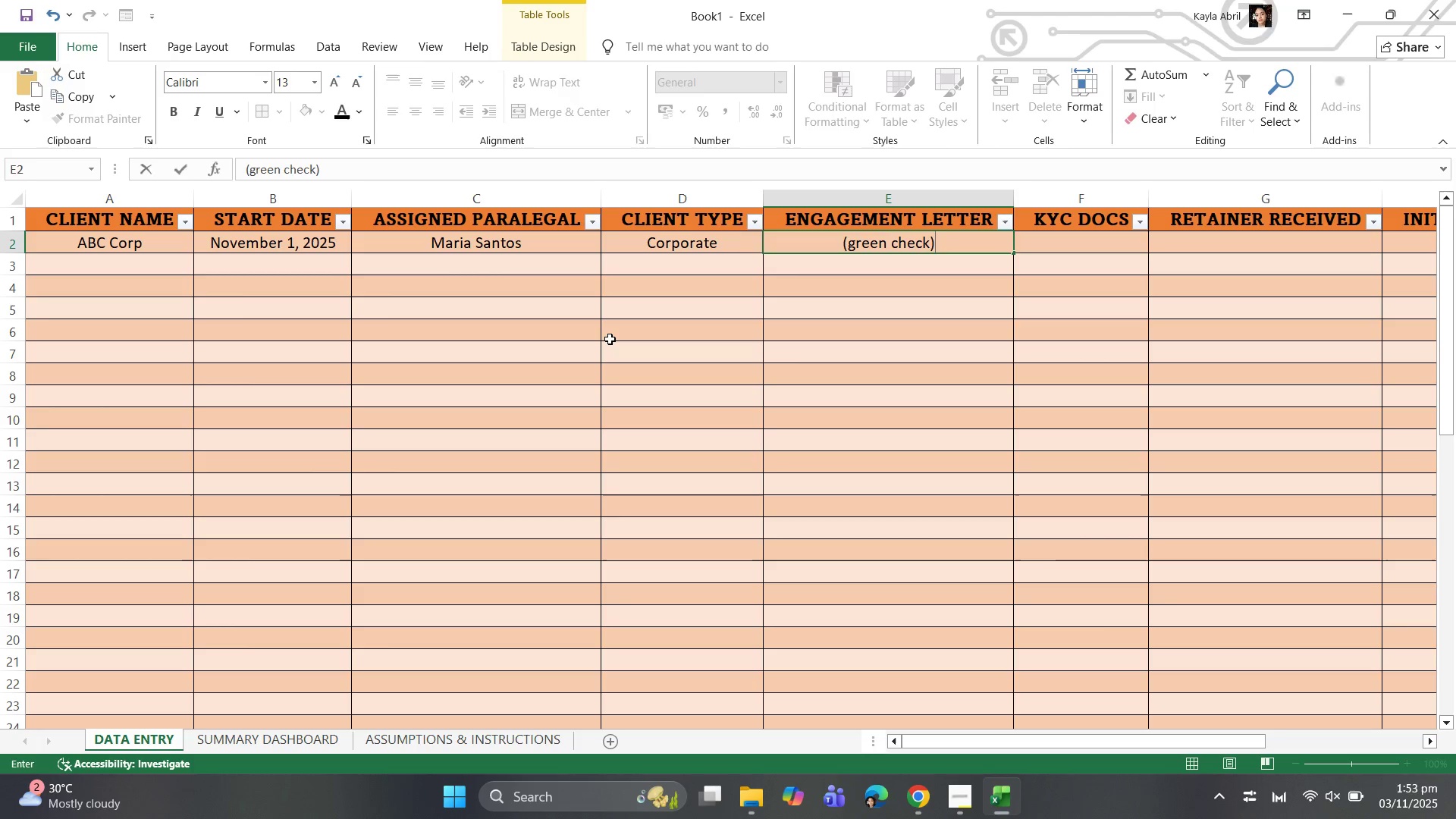 
key(ArrowRight)
 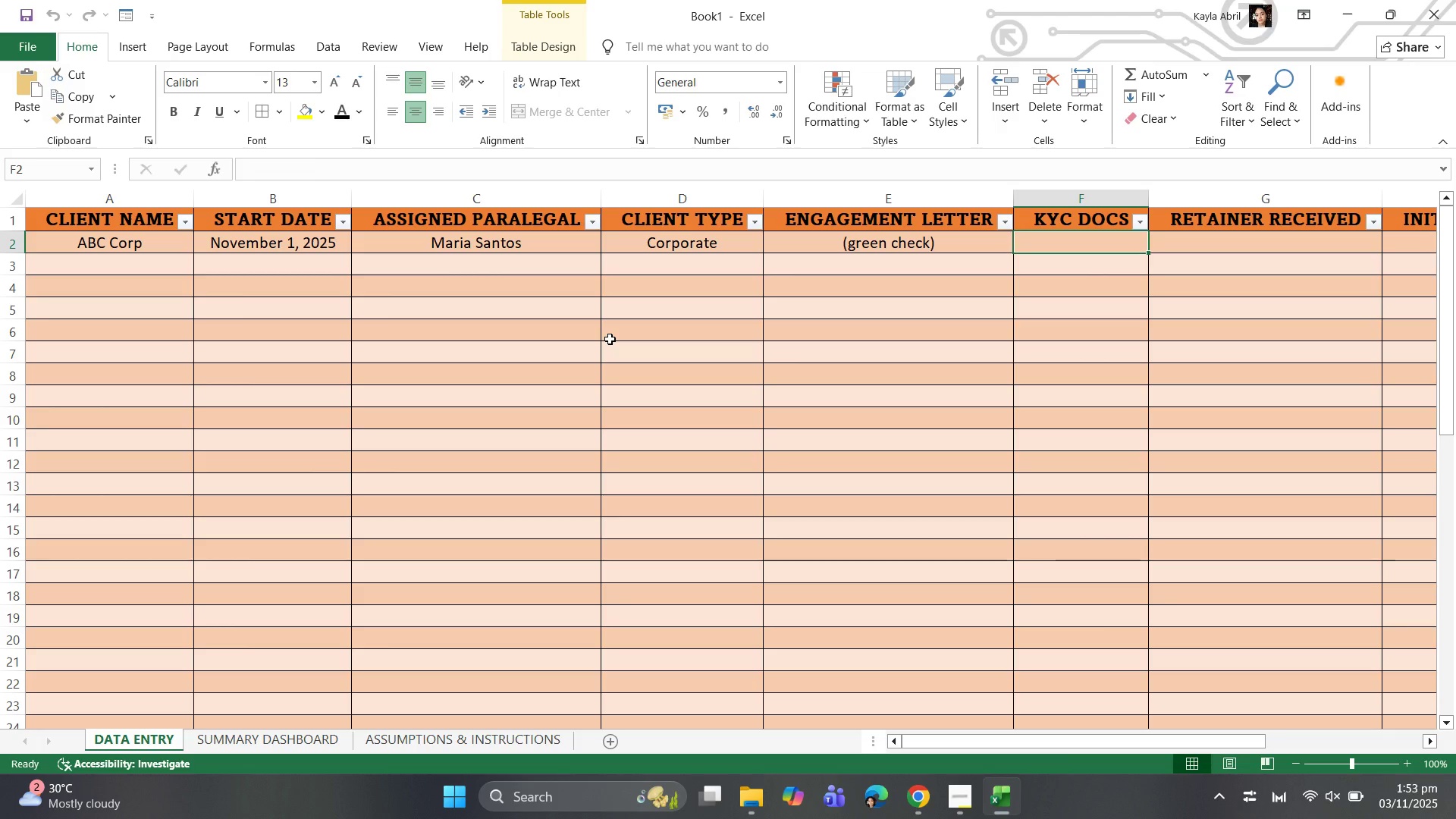 
key(ArrowLeft)
 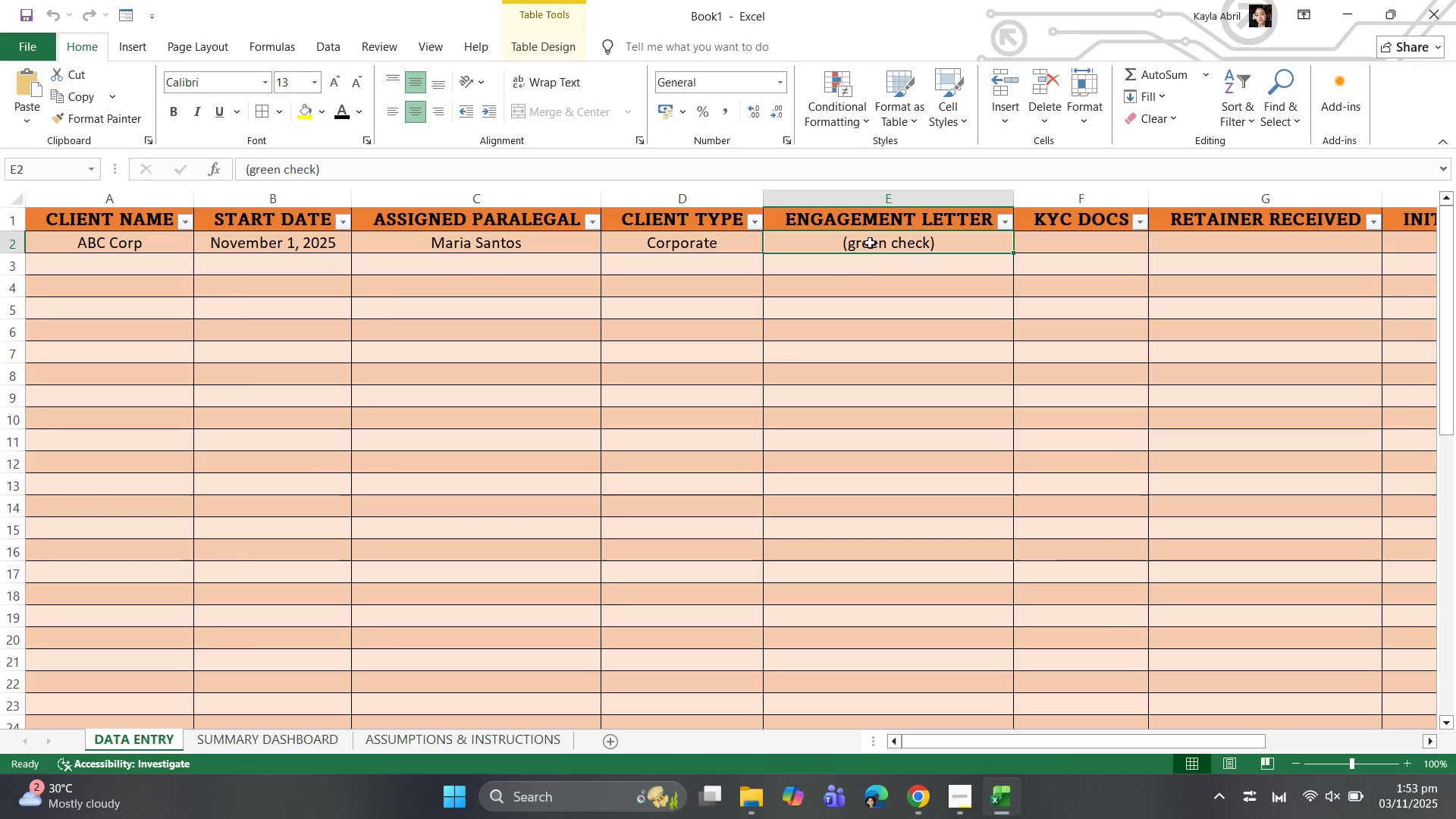 
left_click([890, 245])
 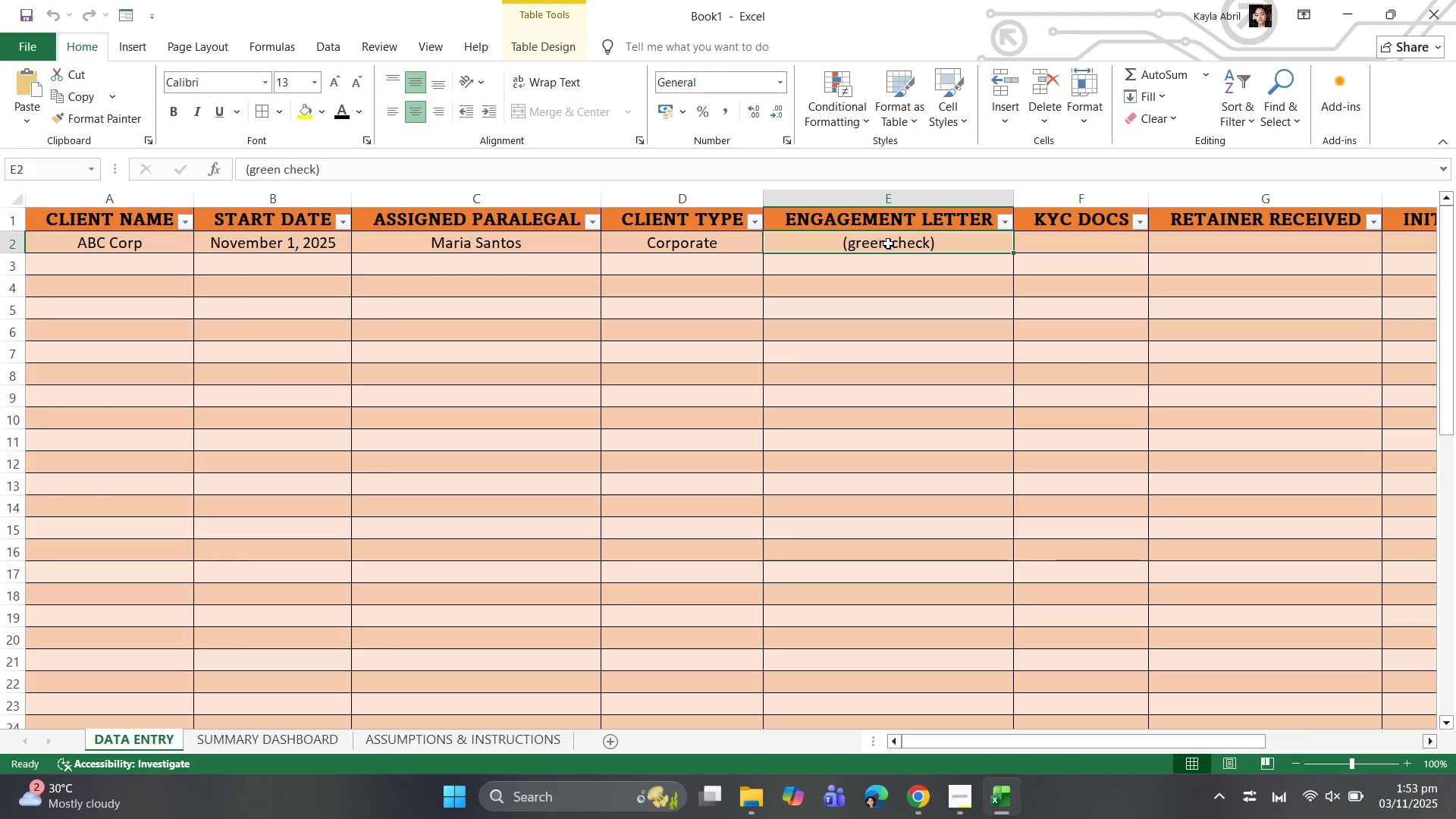 
key(Delete)
 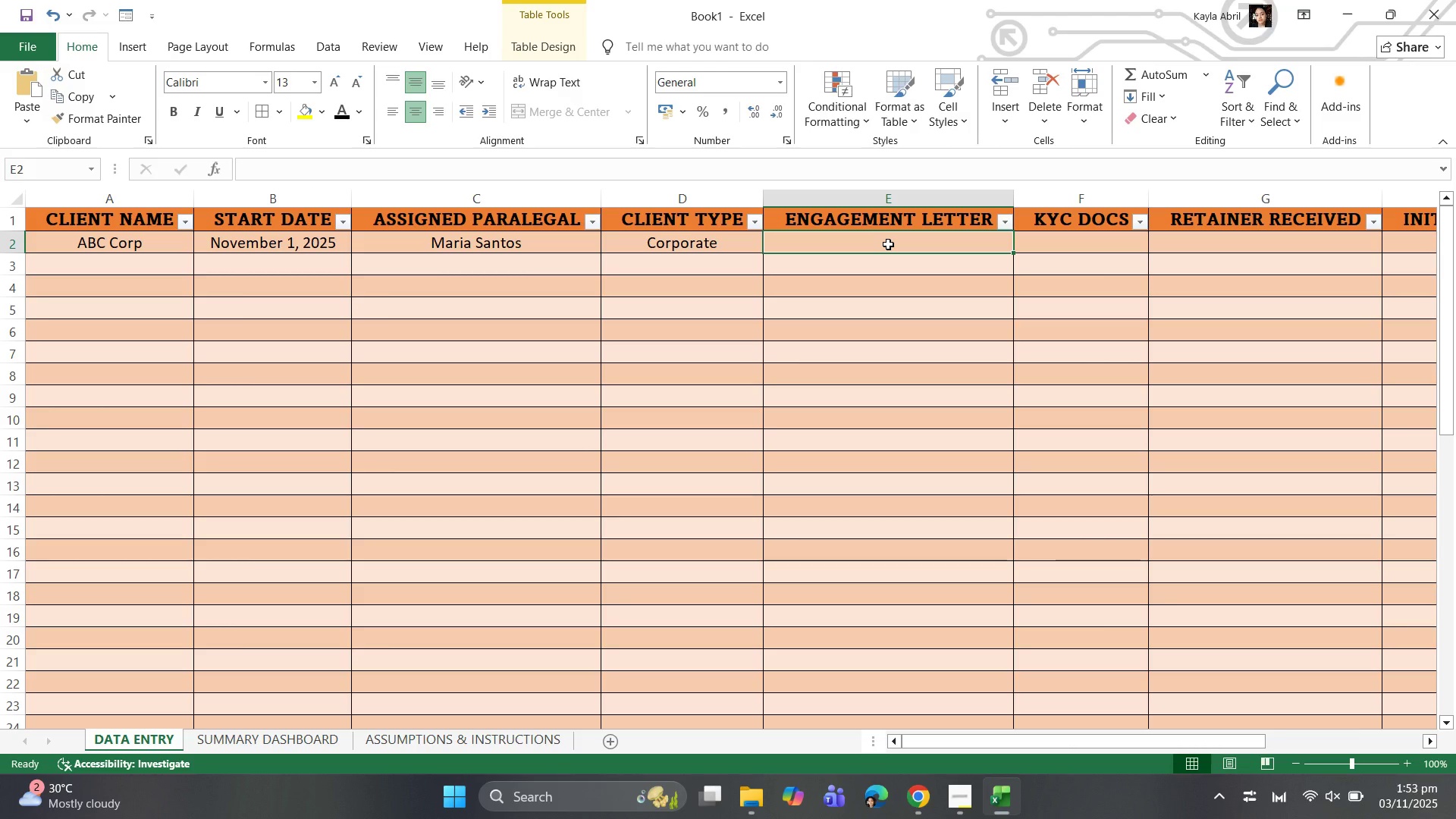 
wait(7.89)
 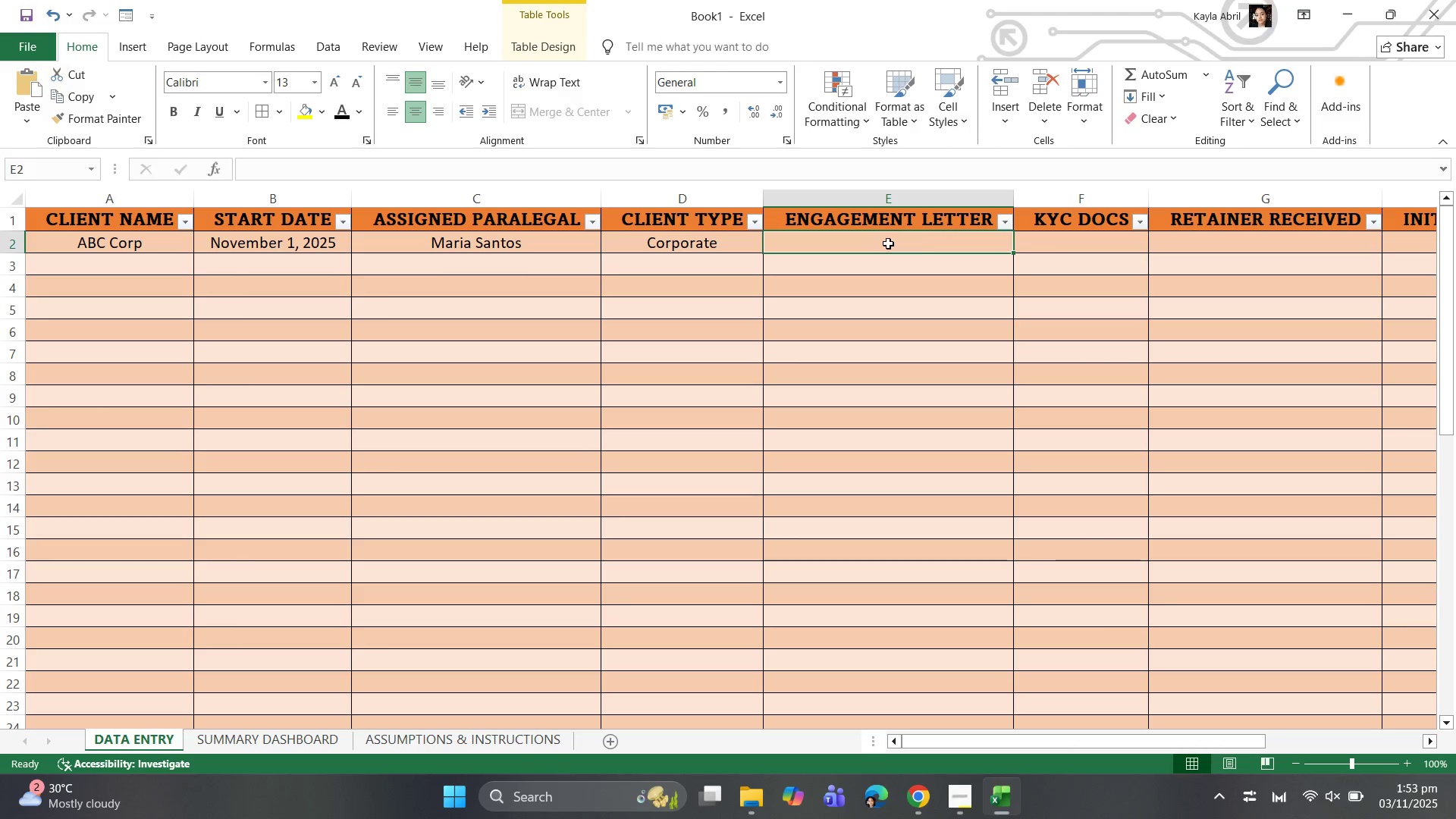 
hold_key(key=MetaLeft, duration=1.52)
 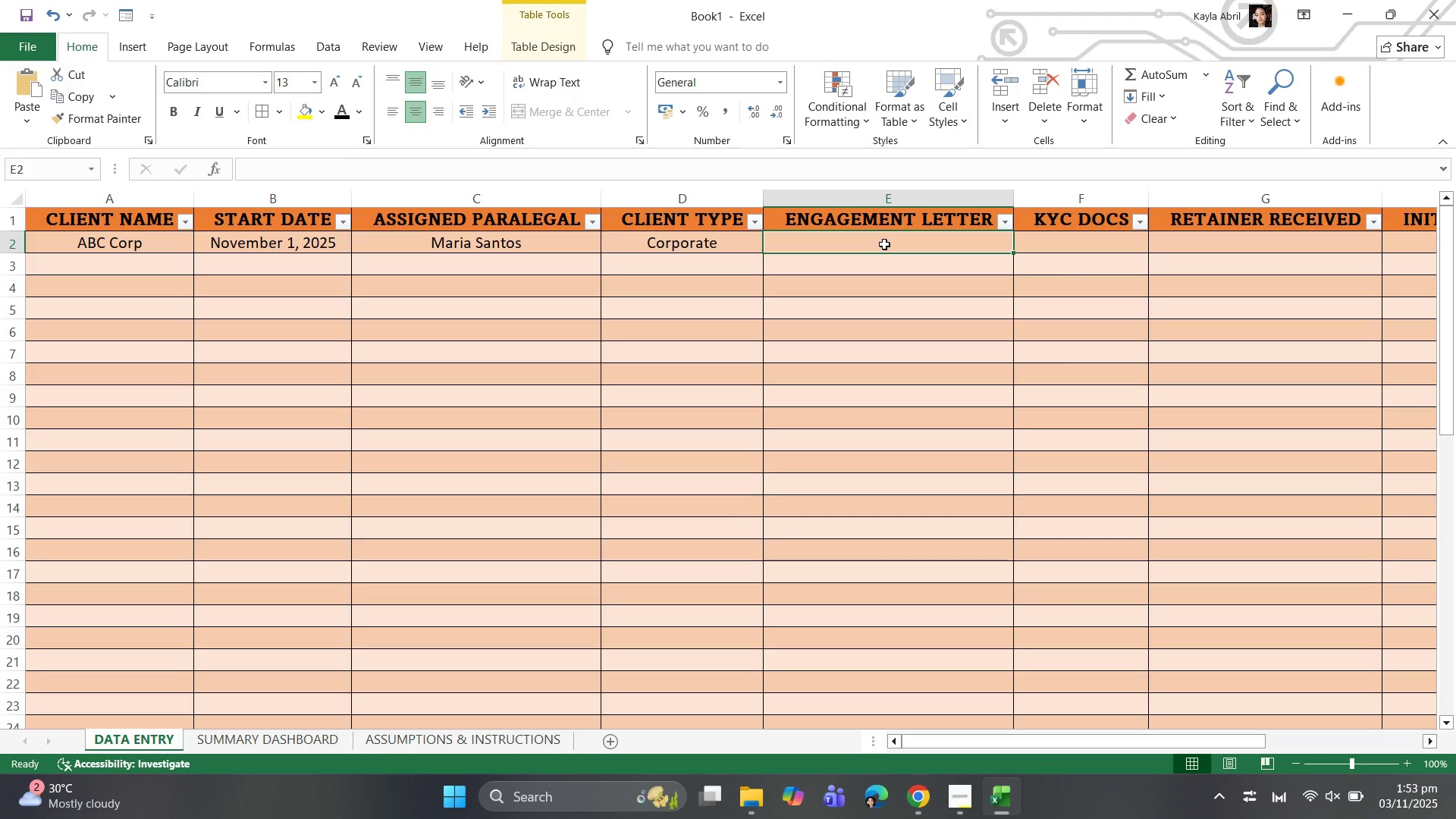 
key(Meta+Equal)
 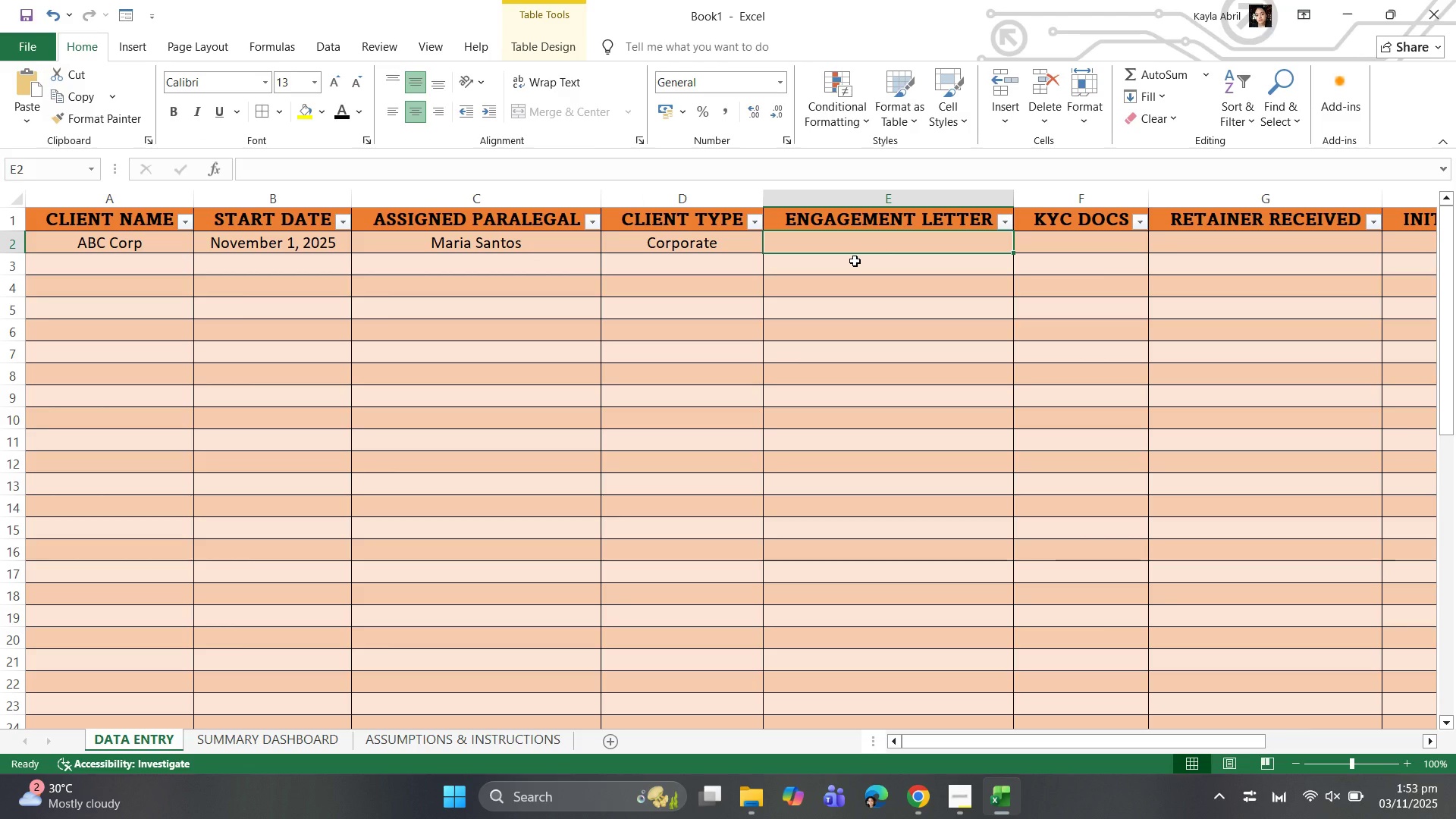 
wait(7.46)
 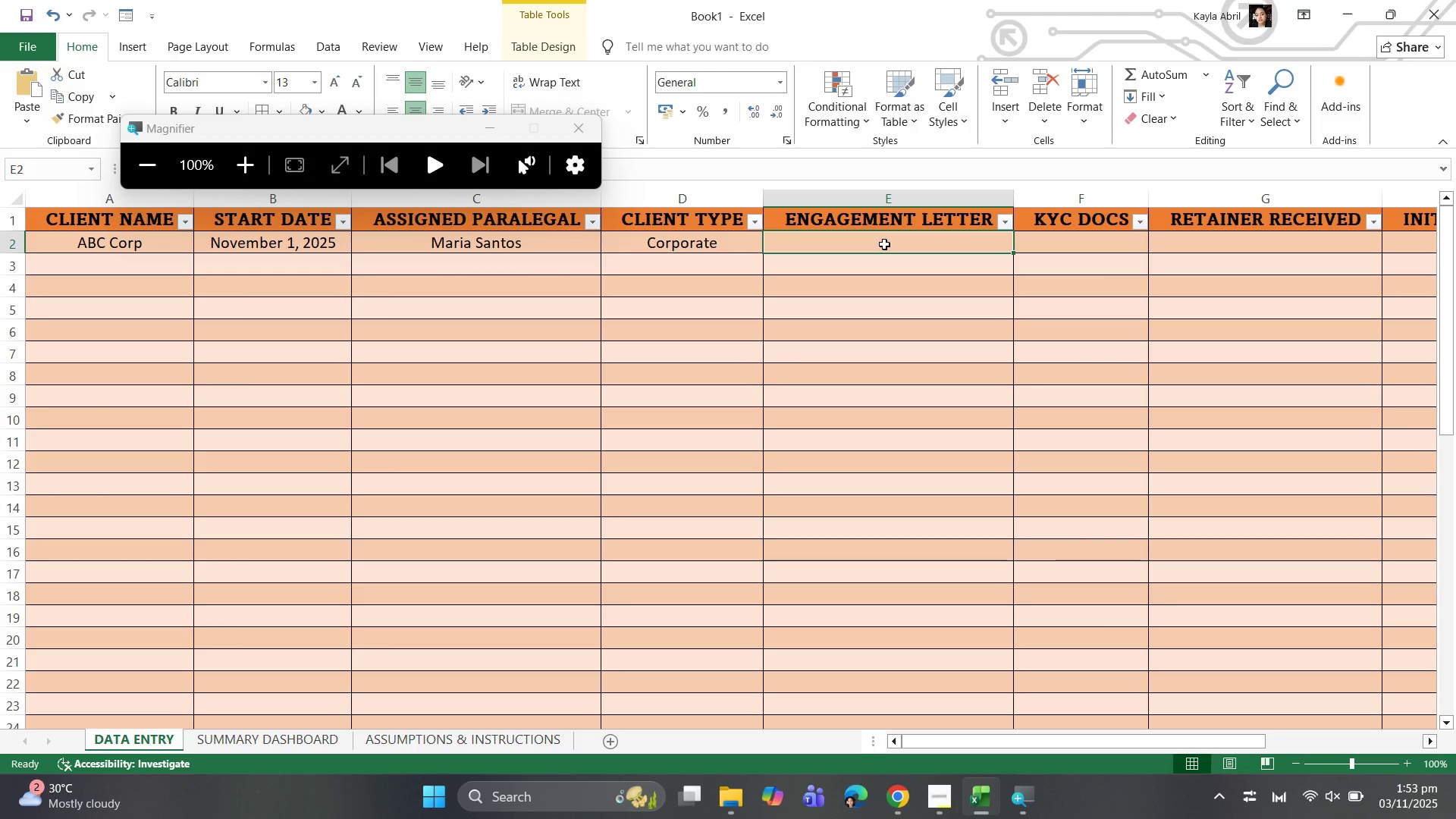 
key(Meta+MetaLeft)
 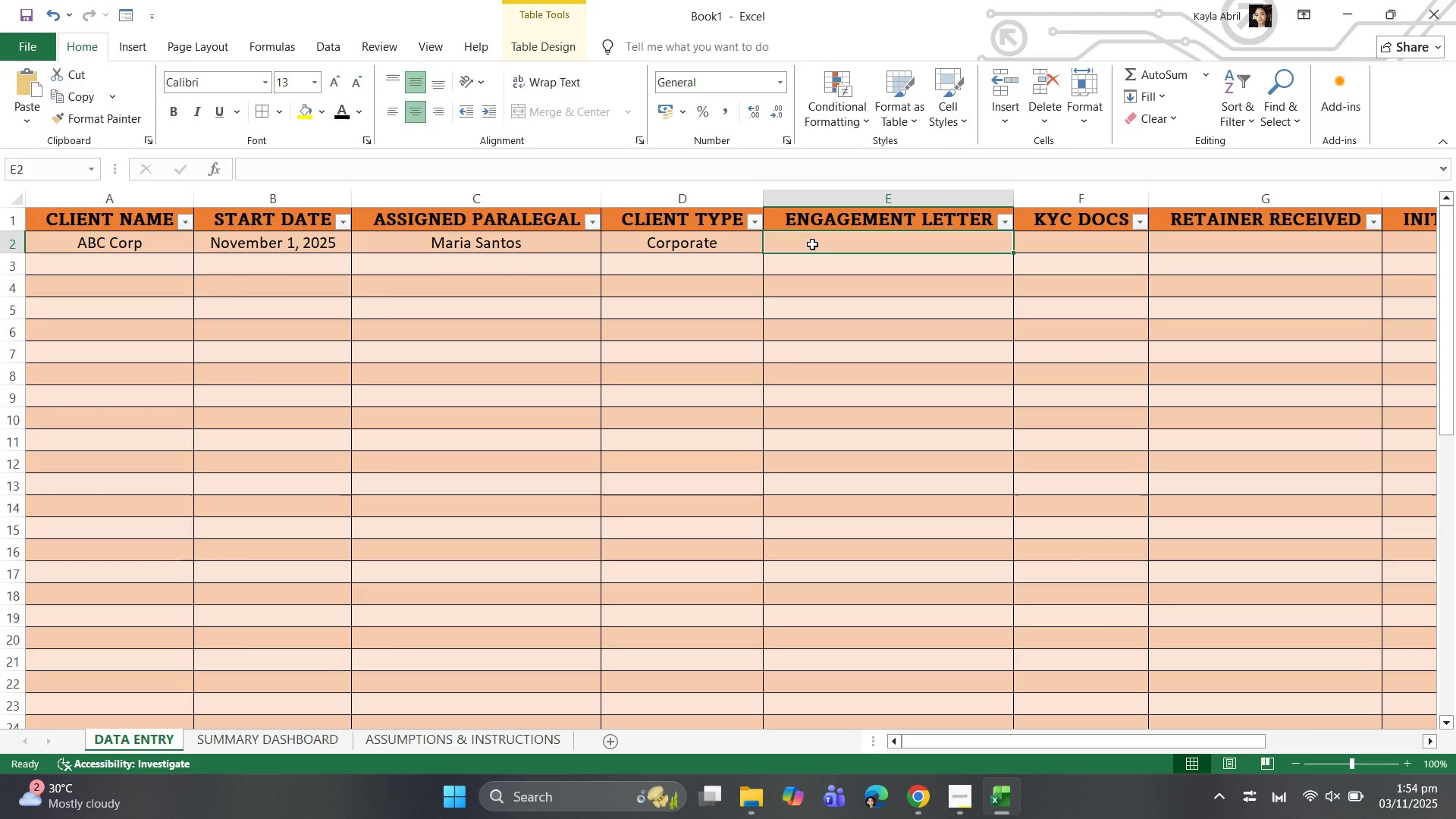 
wait(6.59)
 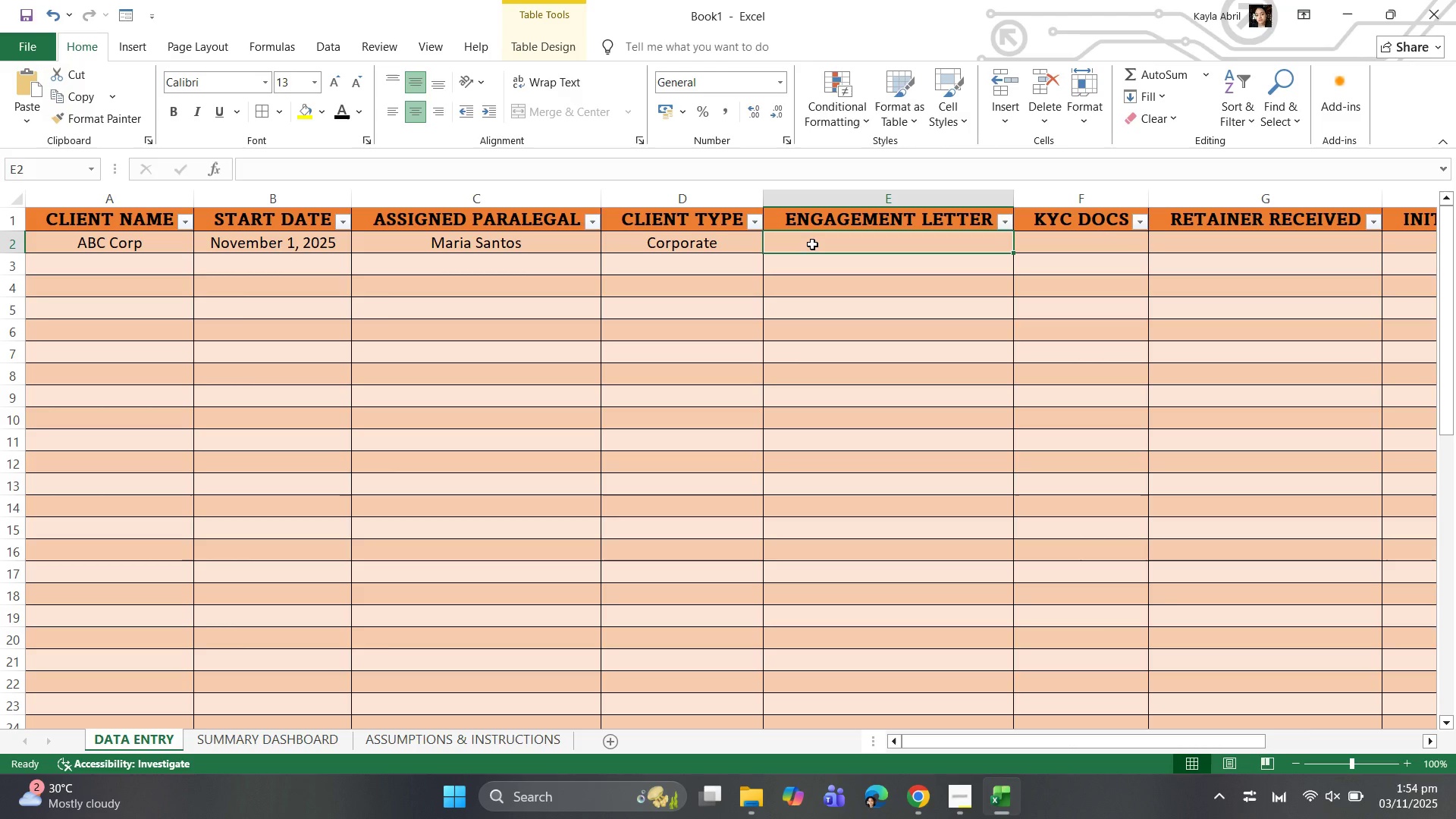 
key(Meta+Shift+Equal)
 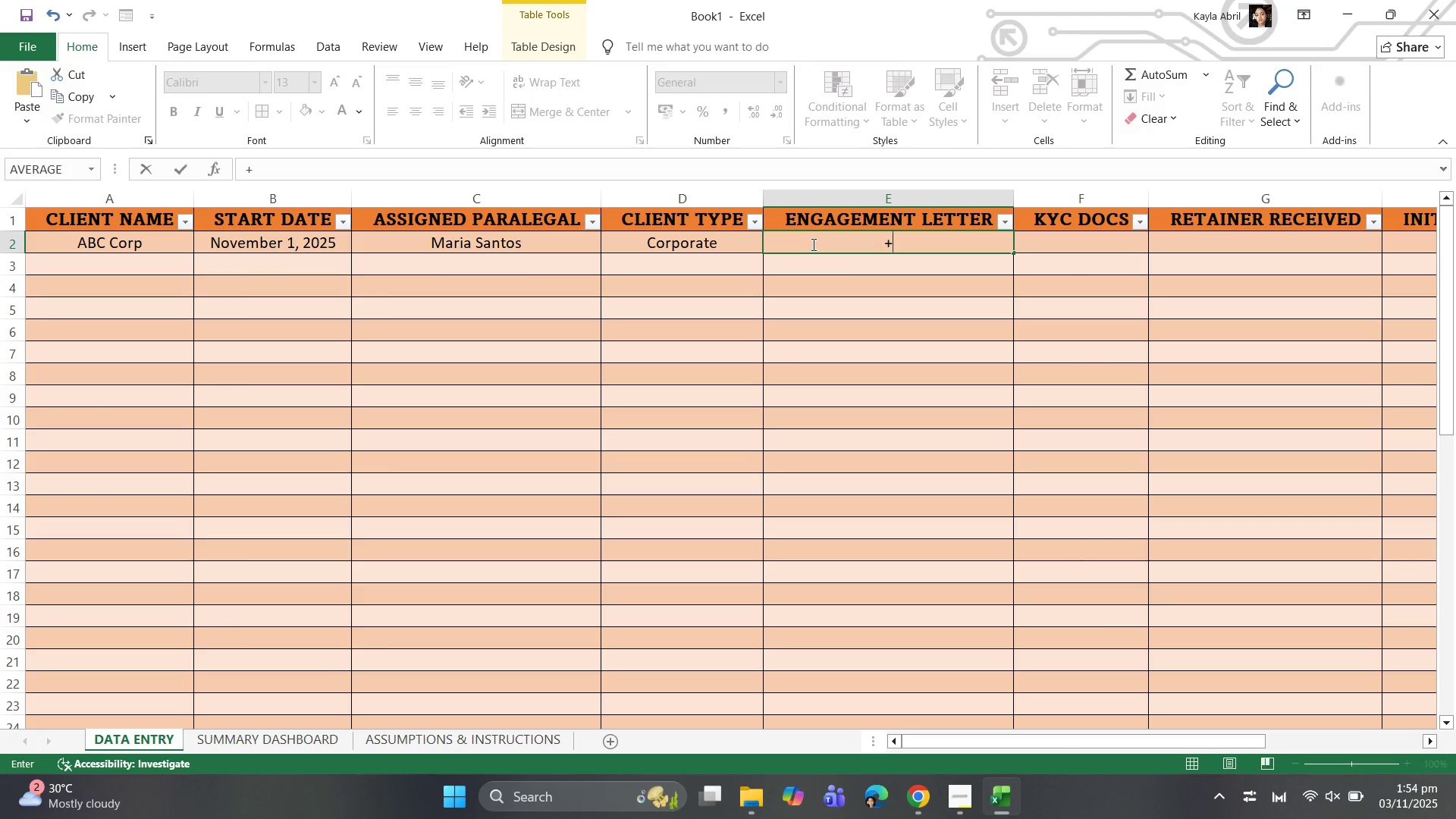 
key(Backspace)
 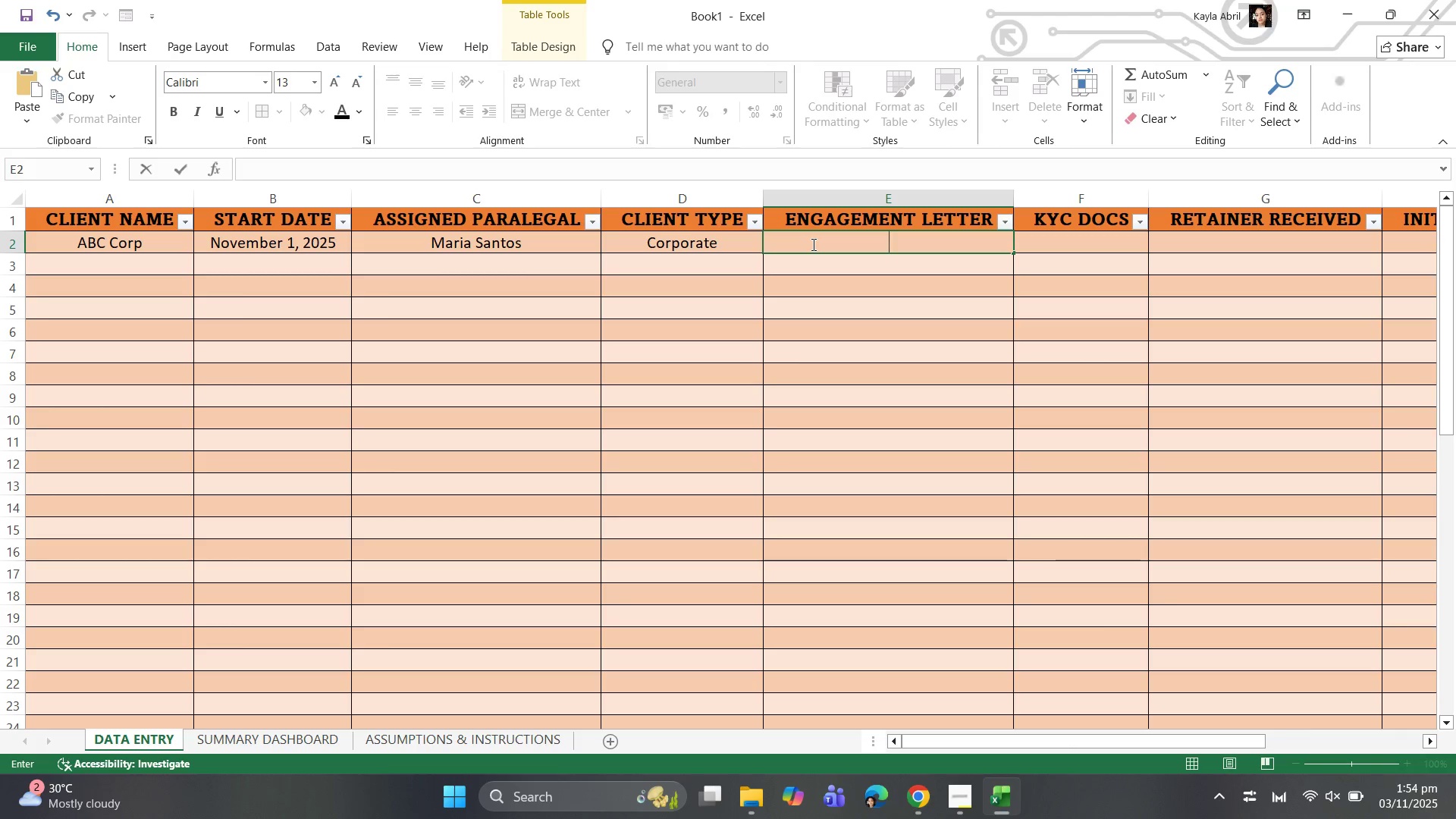 
wait(7.49)
 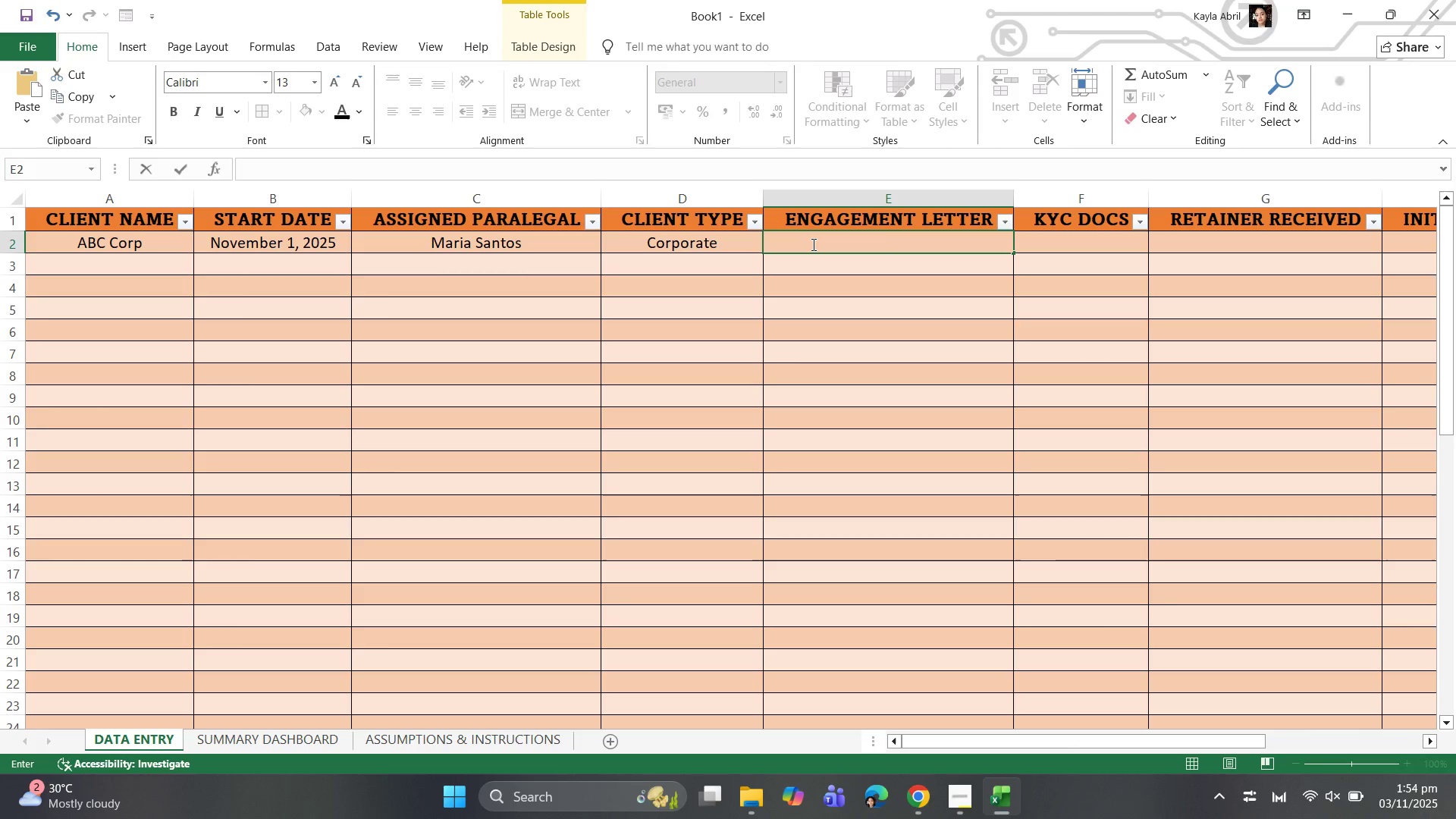 
key(Meta+Period)
 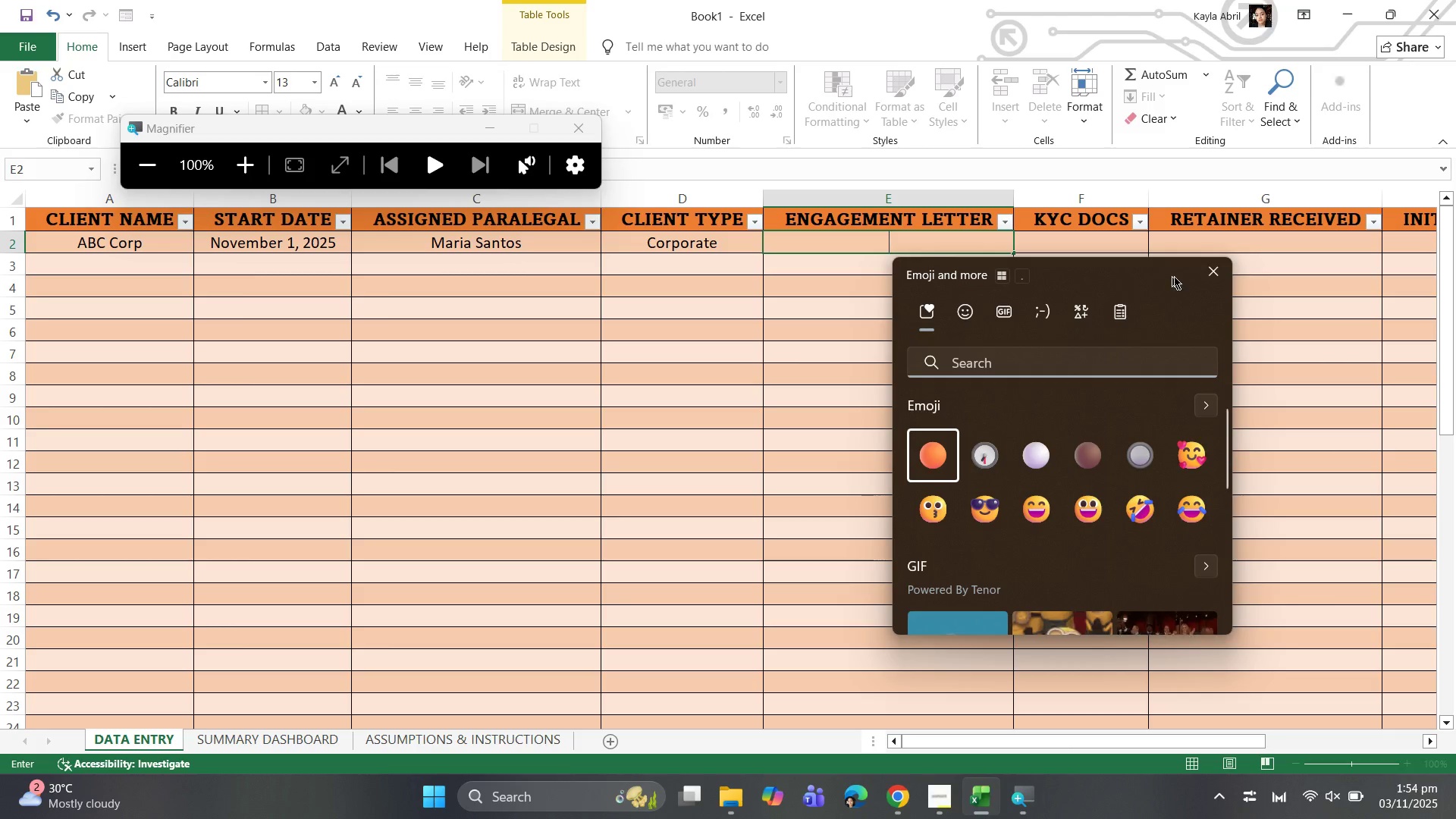 
wait(5.56)
 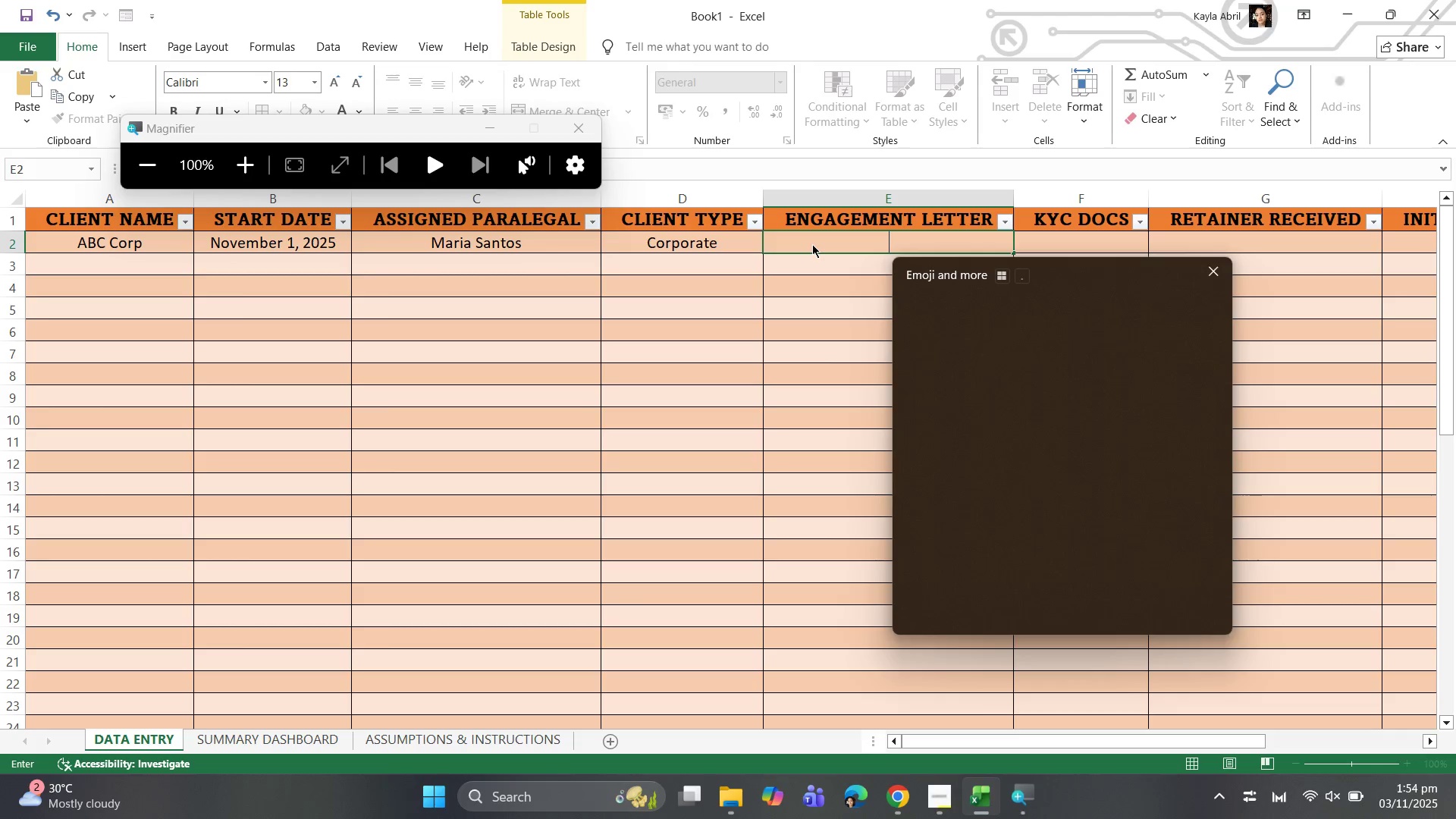 
scroll: coordinate [1044, 512], scroll_direction: down, amount: 2.0
 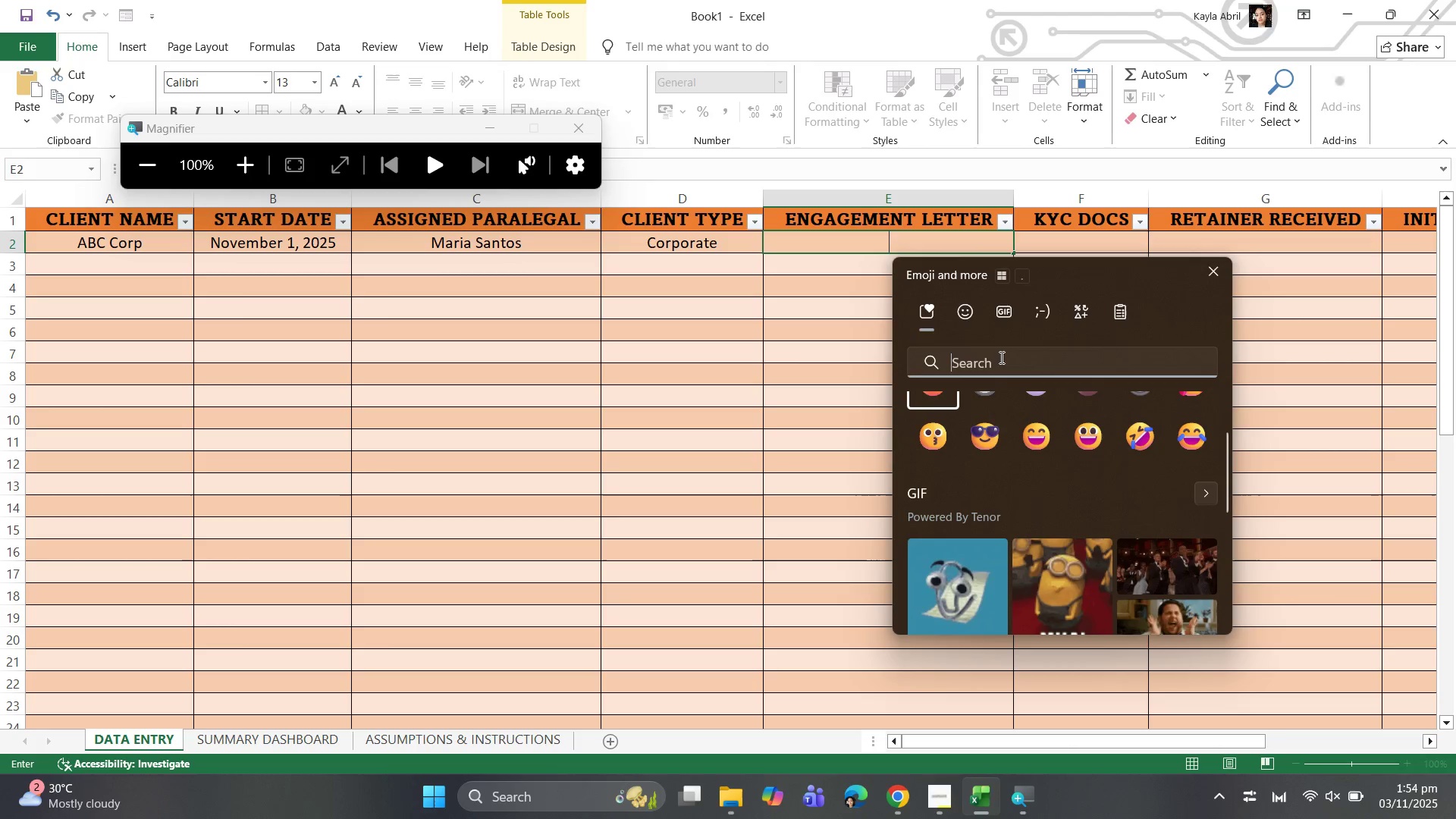 
type(green)
 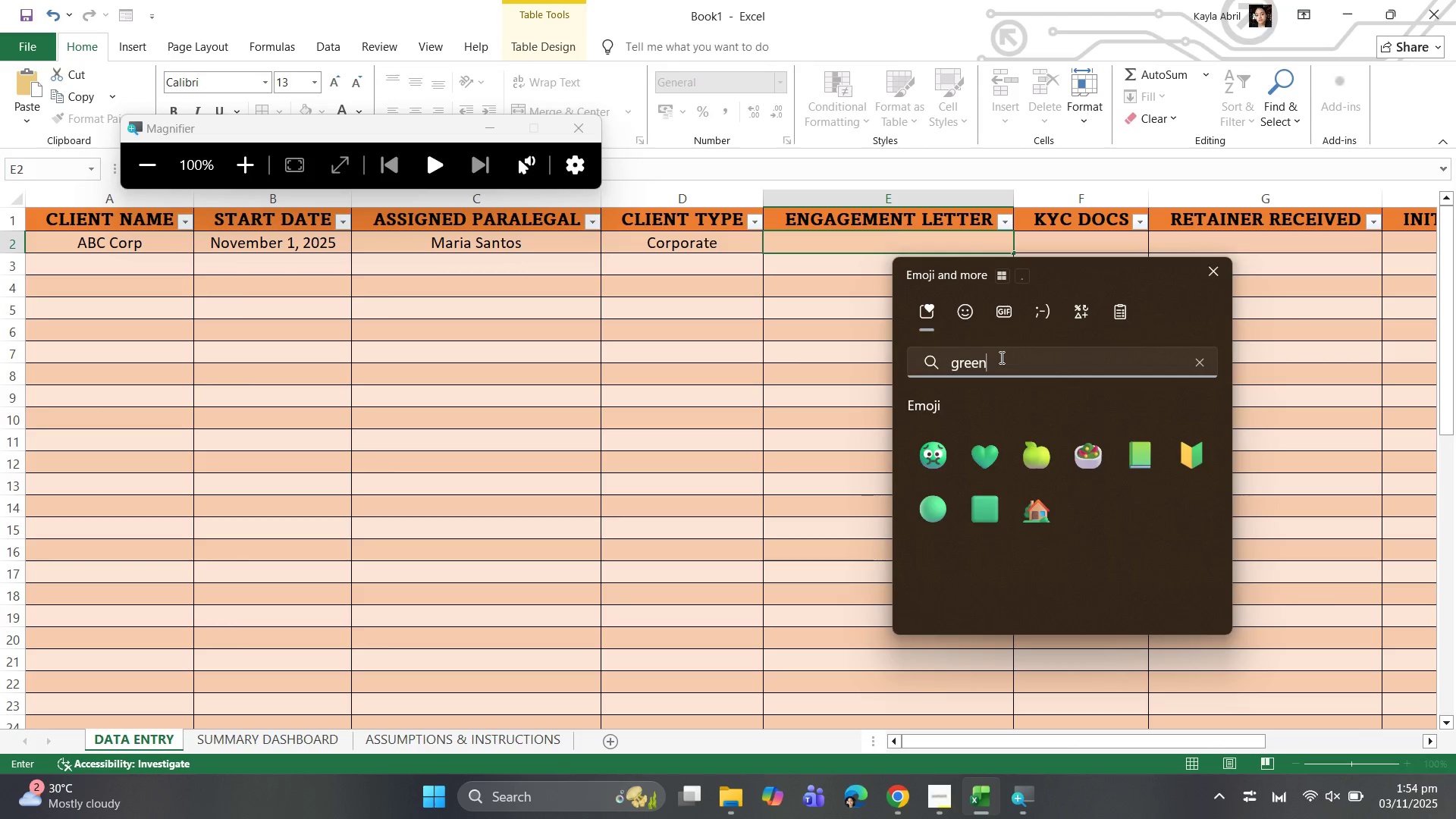 
hold_key(key=Backspace, duration=0.96)
 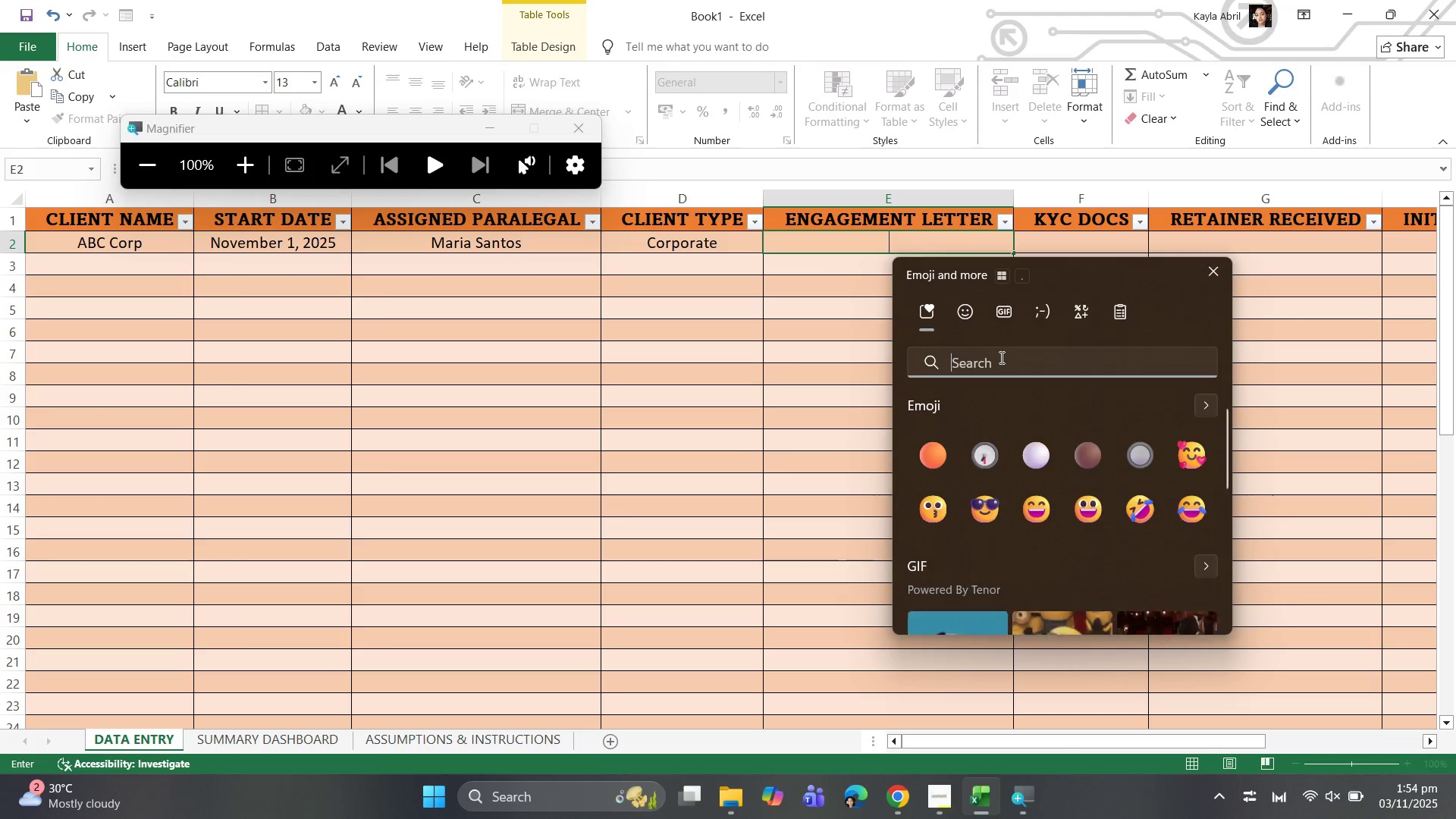 
type(check)
 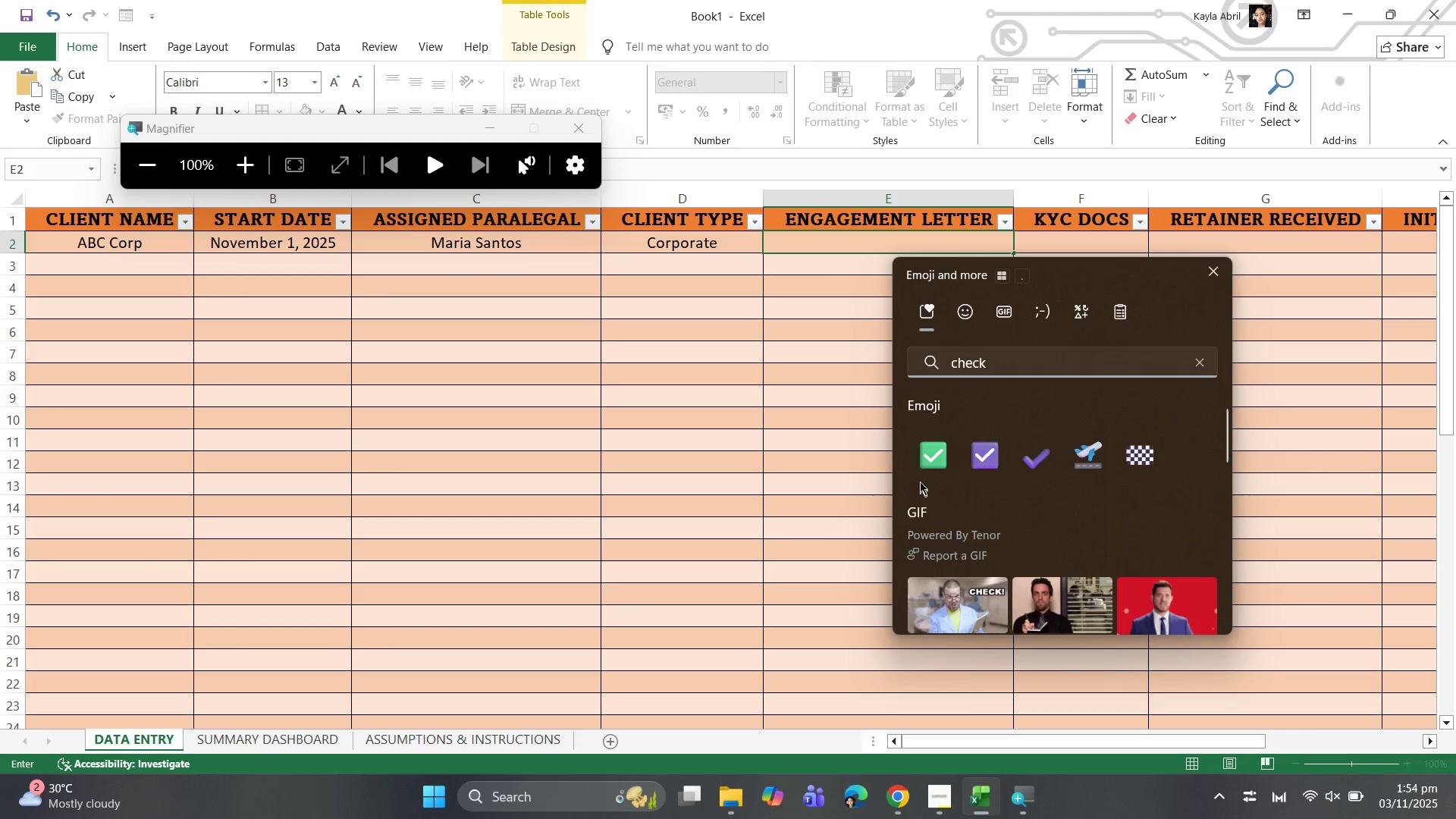 
left_click([924, 461])
 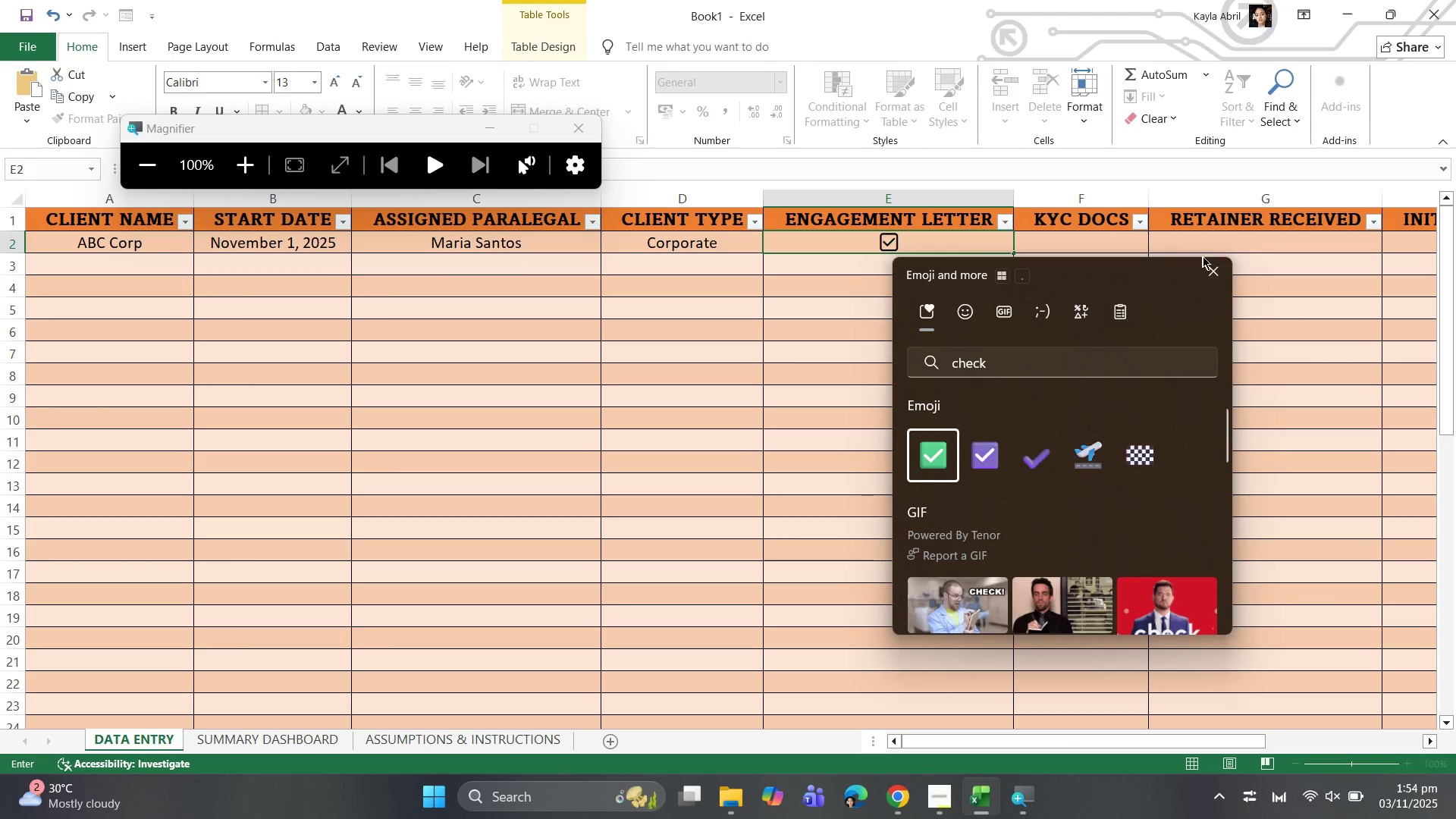 
left_click([1214, 283])
 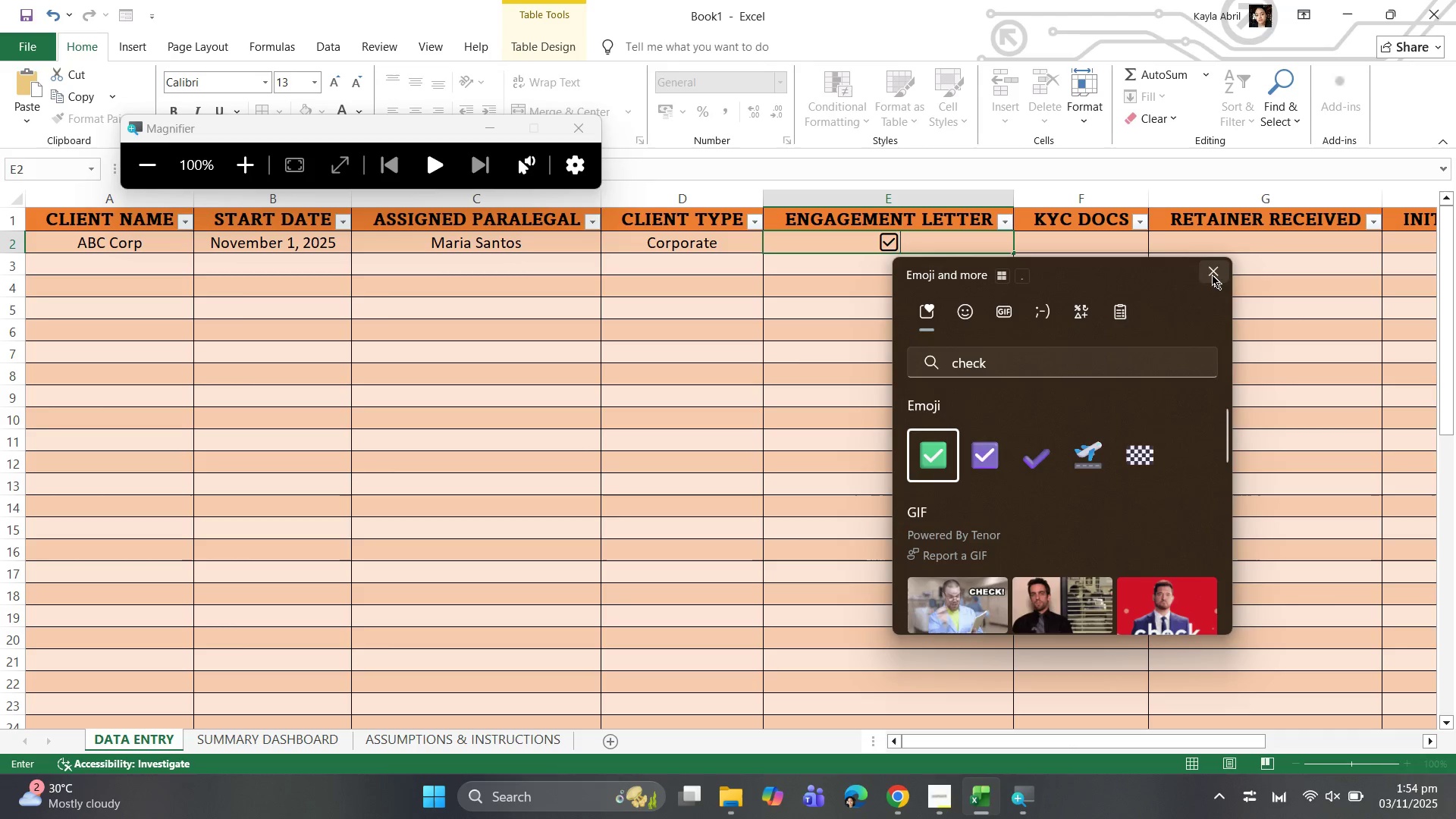 
left_click([1208, 269])
 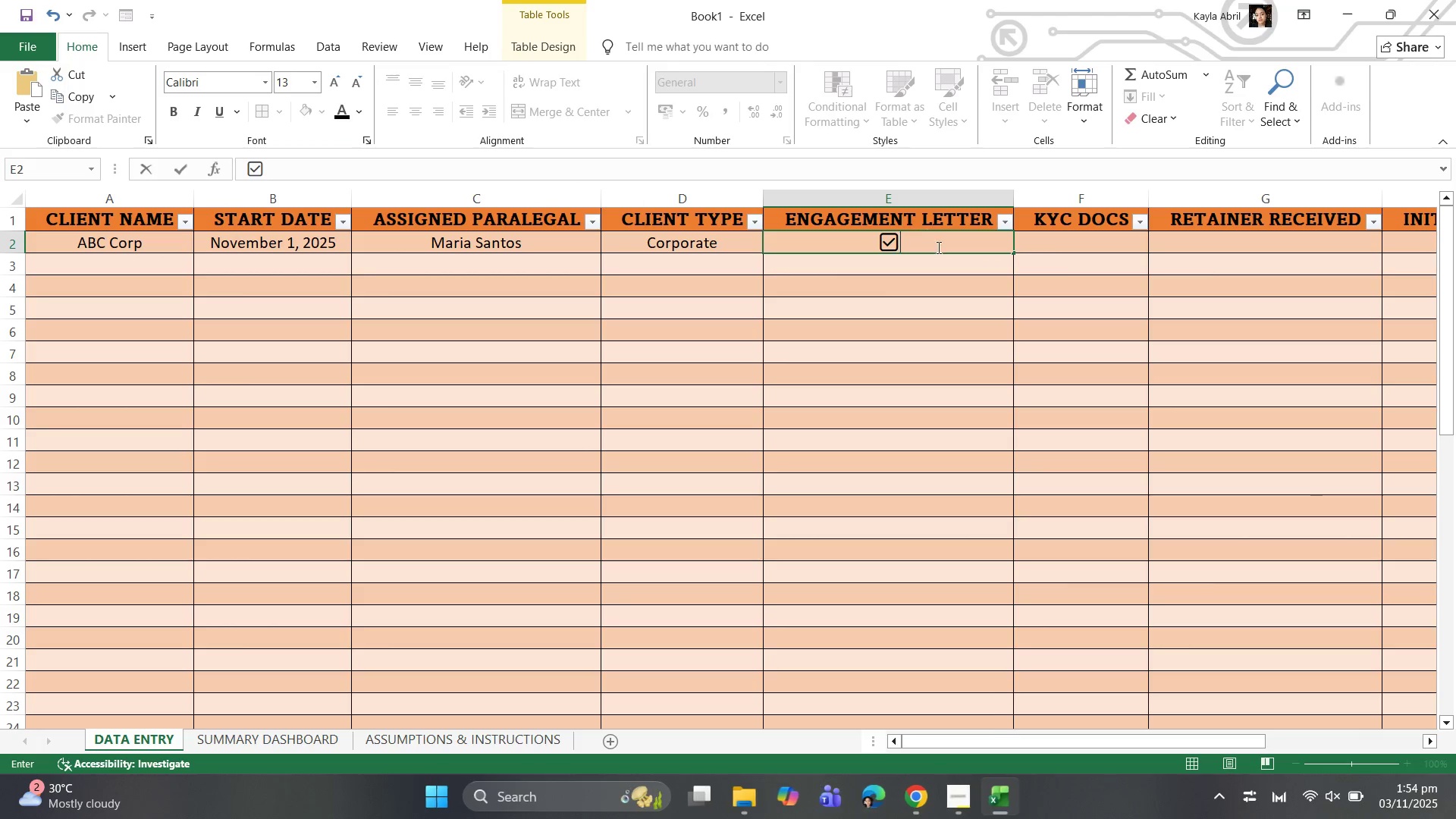 
left_click([892, 243])
 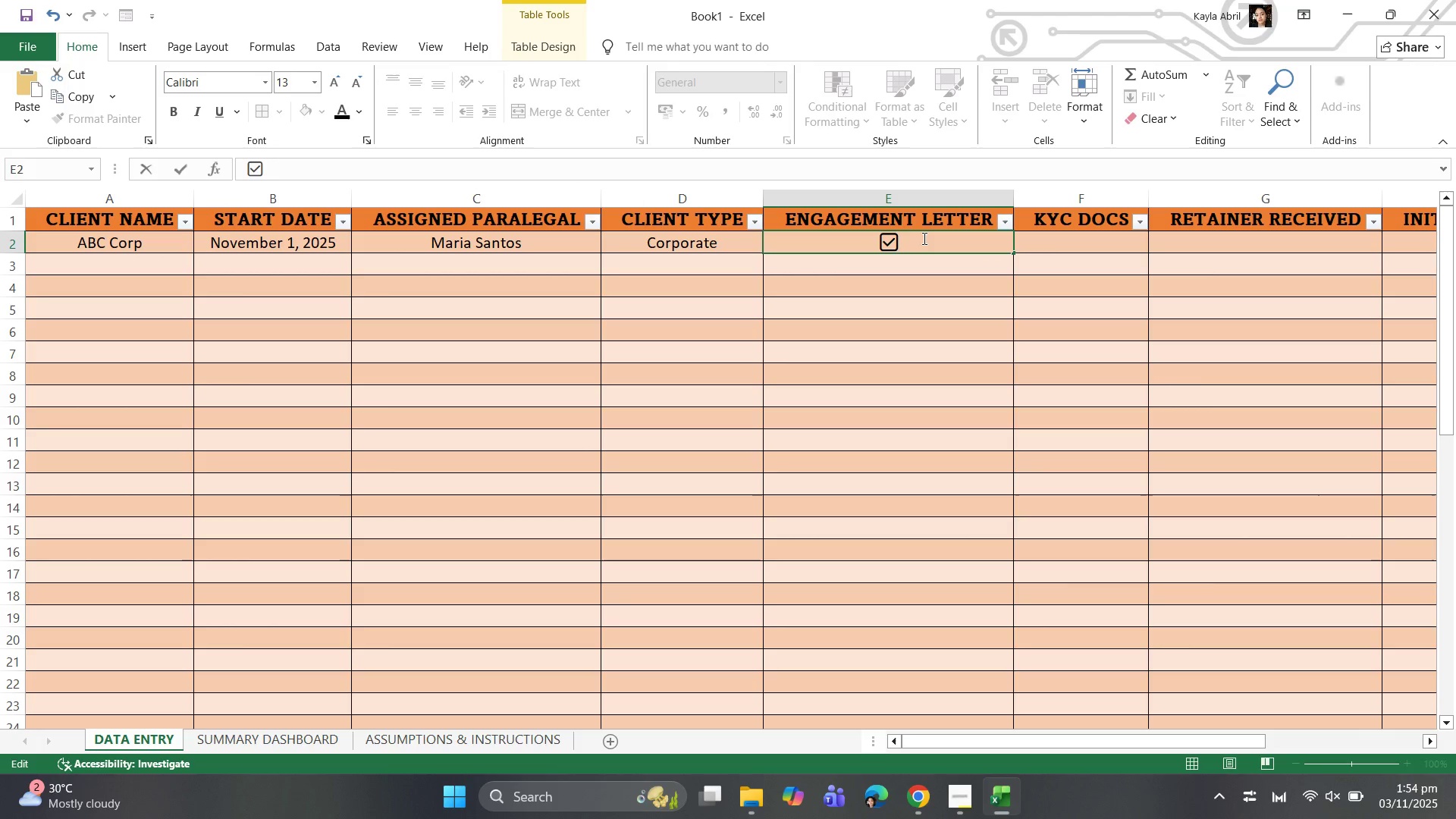 
key(Backspace)
 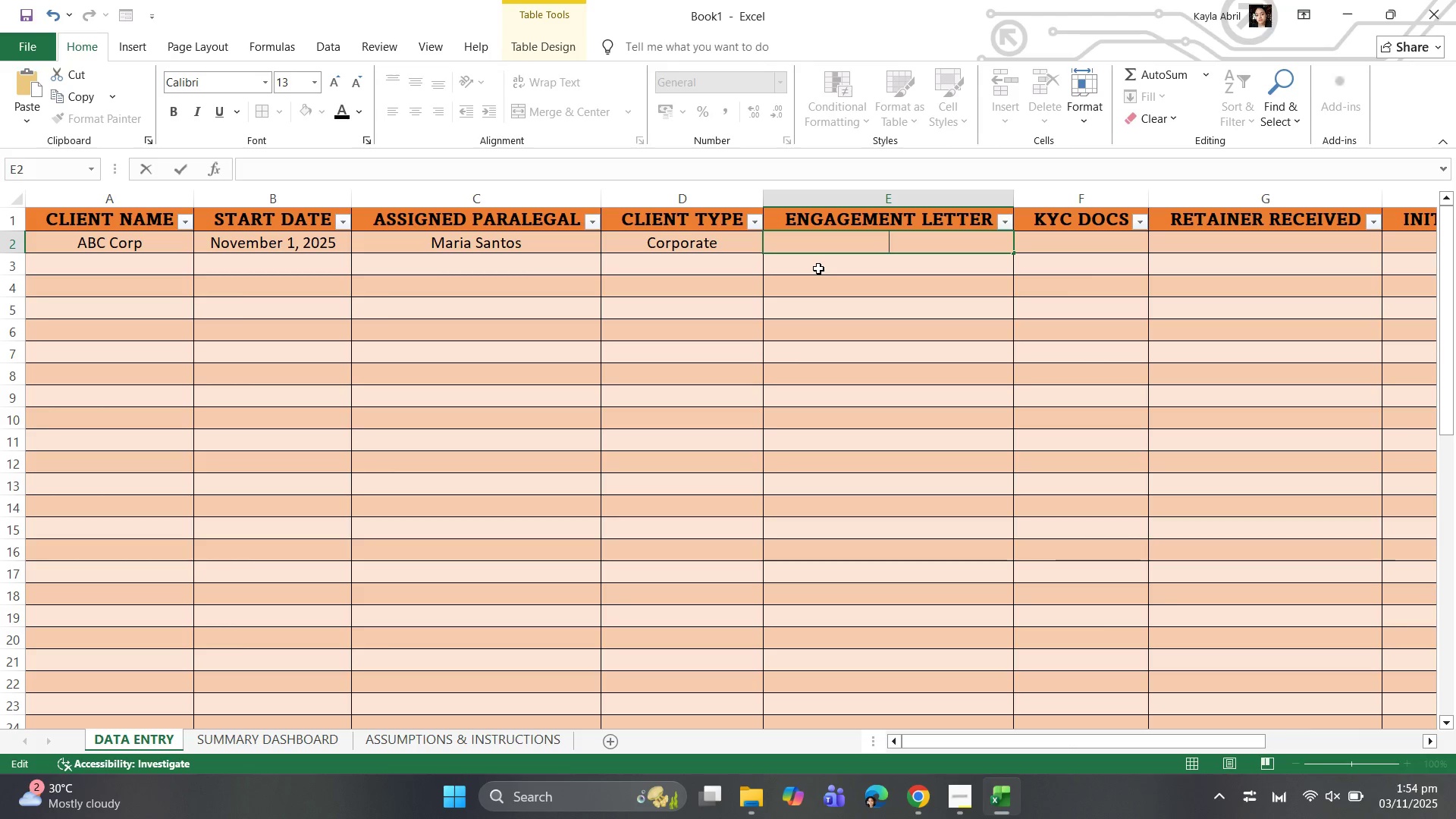 
wait(14.54)
 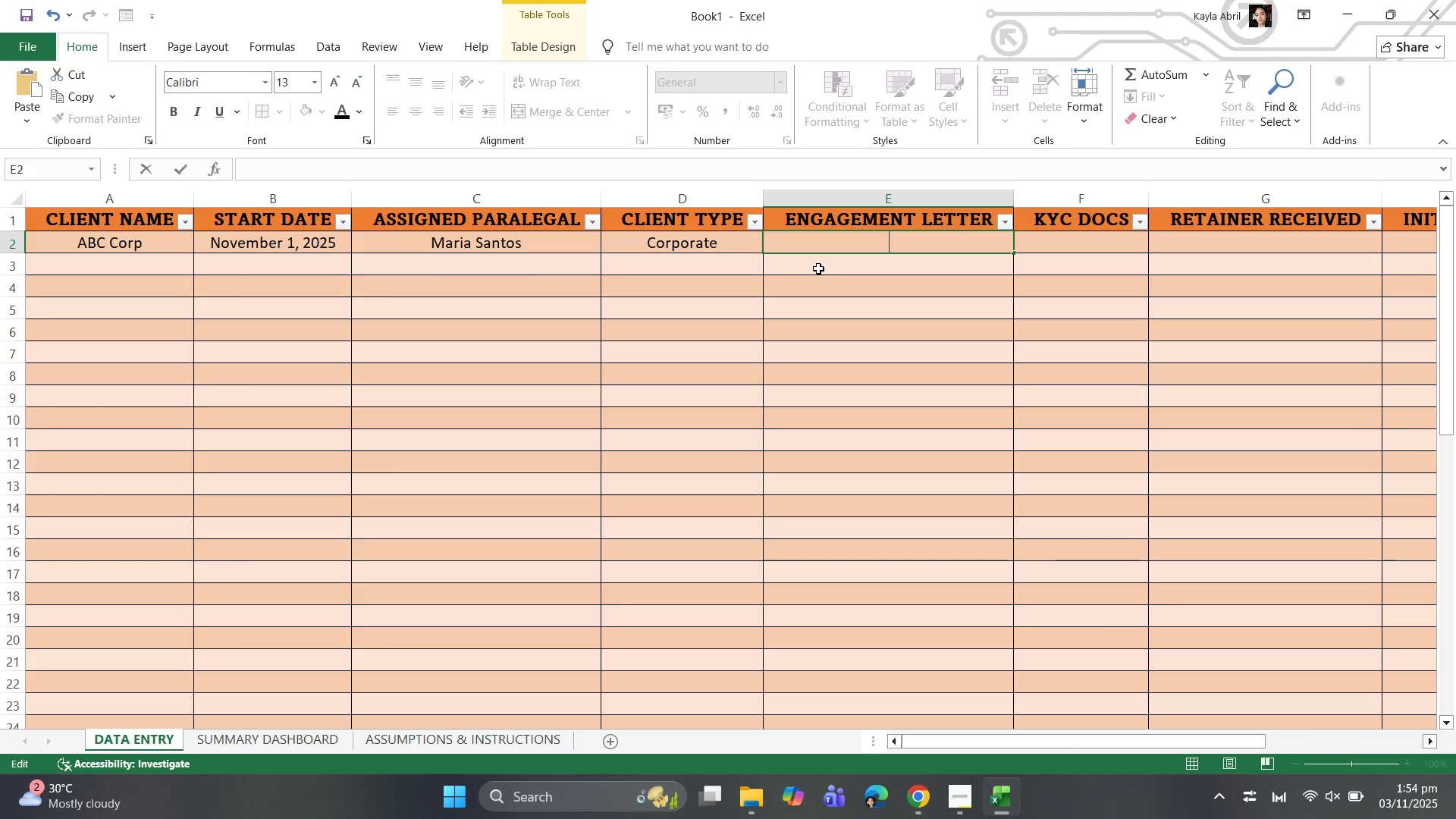 
mouse_move([165, 42])
 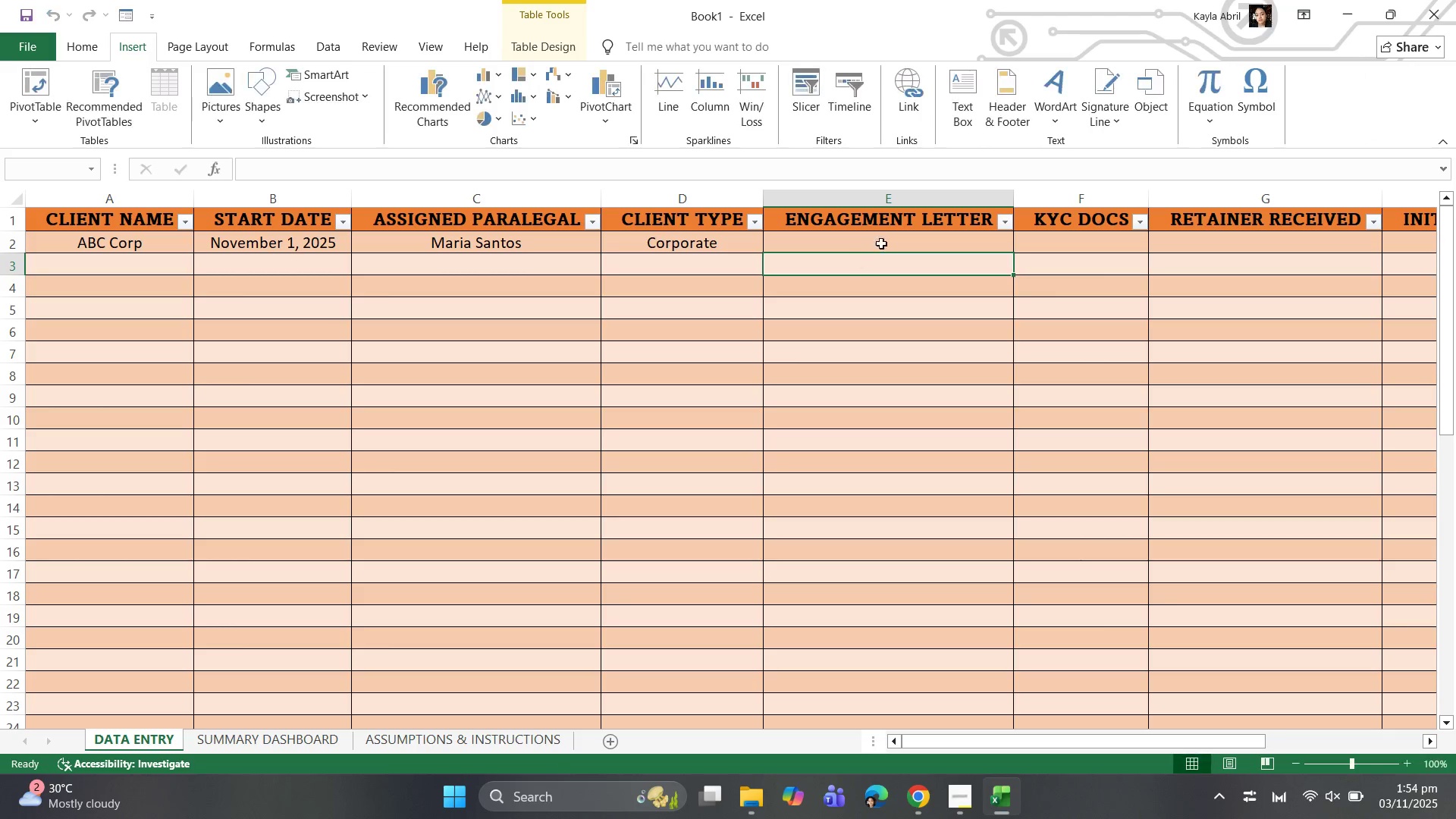 
left_click([888, 240])
 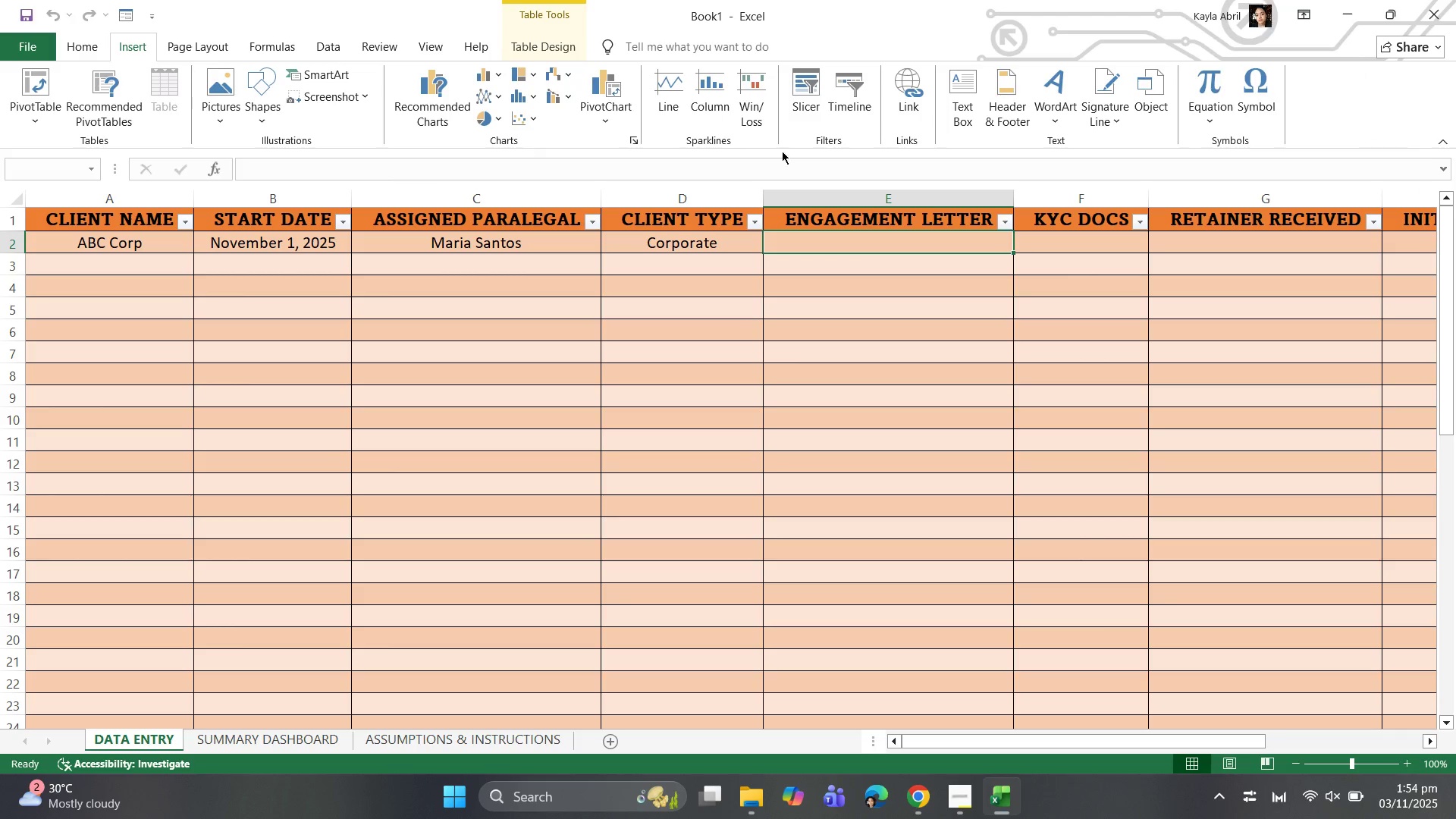 
wait(5.74)
 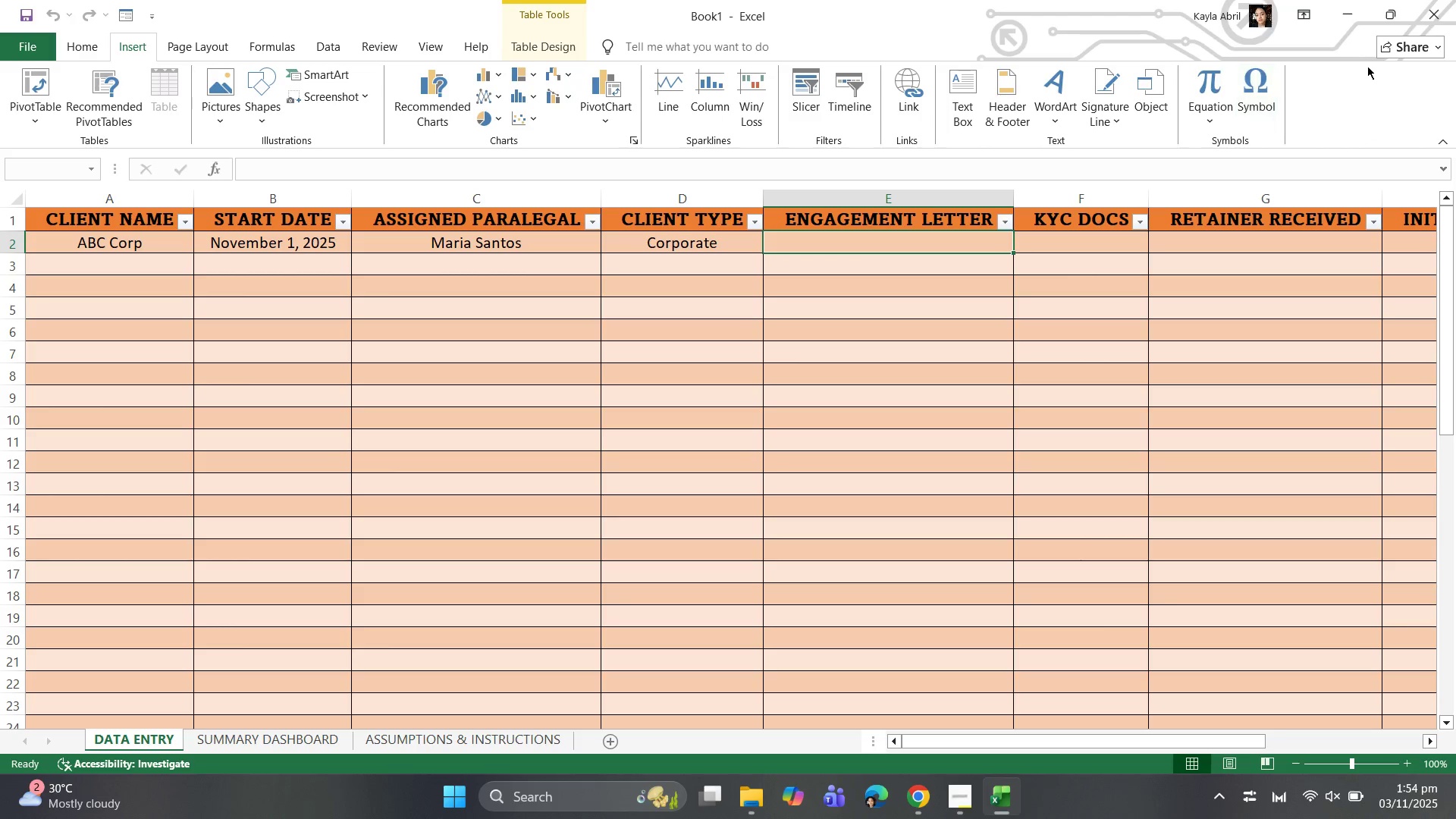 
left_click([1244, 94])
 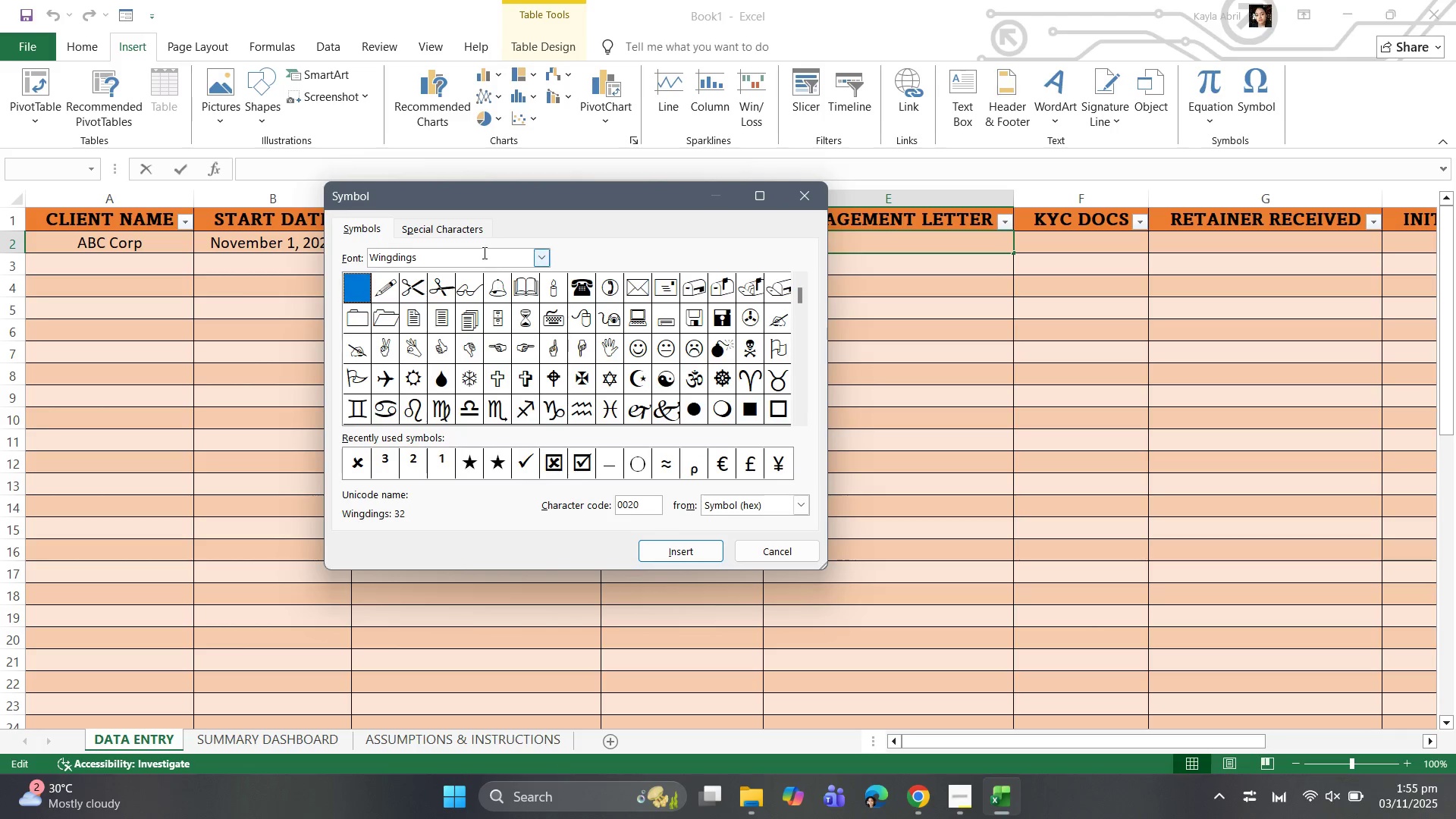 
left_click([475, 231])
 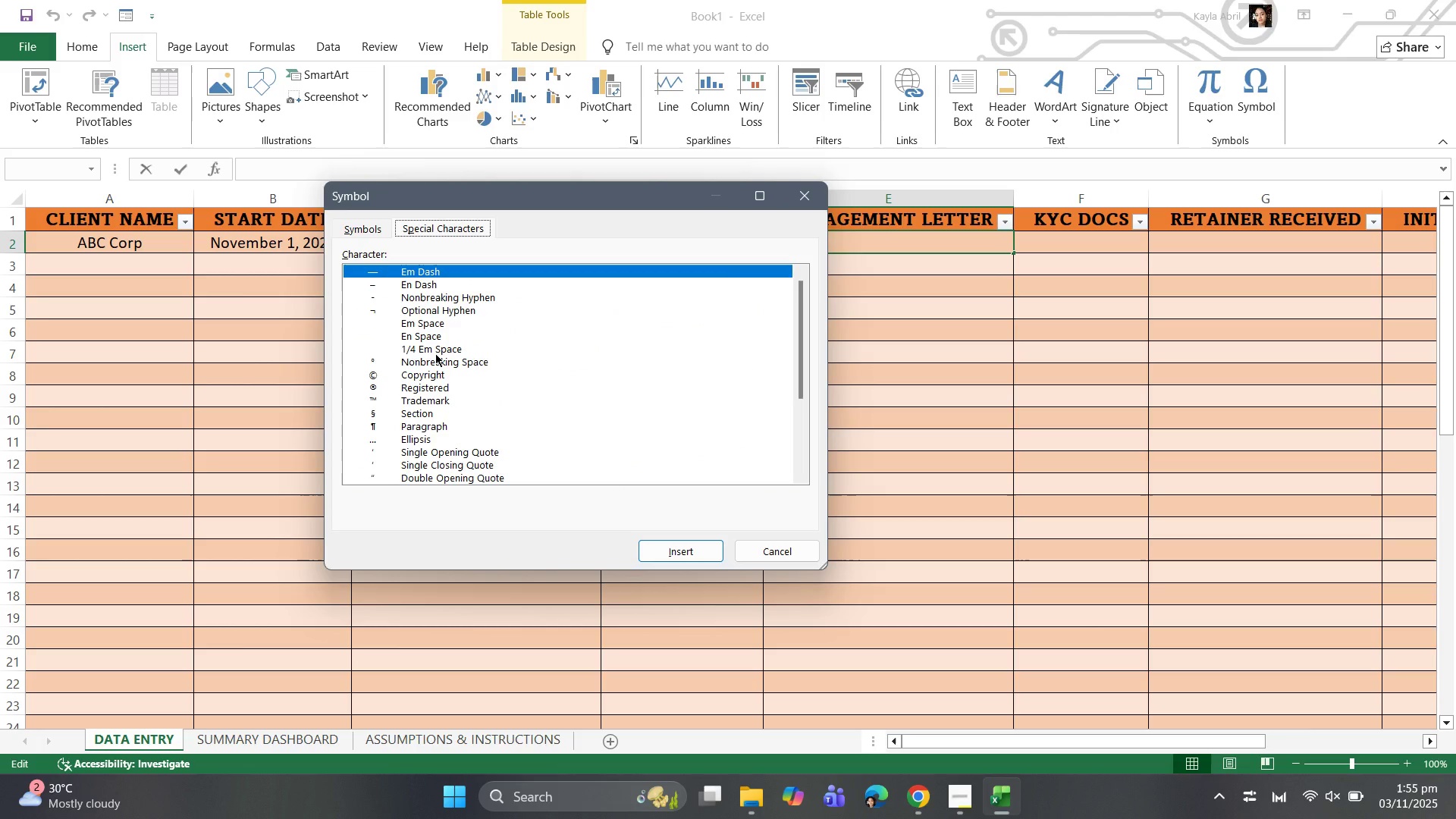 
wait(11.97)
 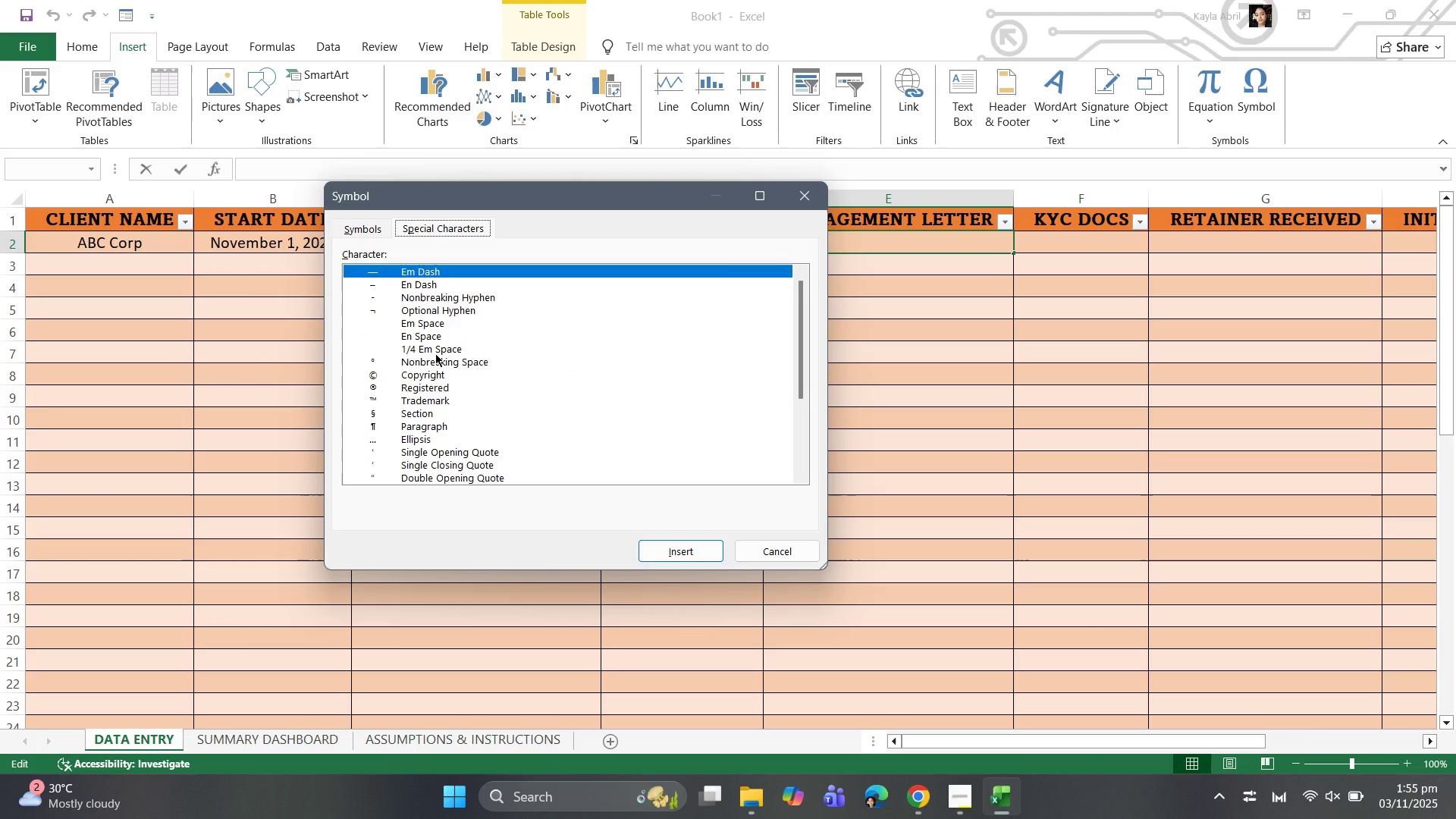 
scroll: coordinate [486, 364], scroll_direction: down, amount: 6.0
 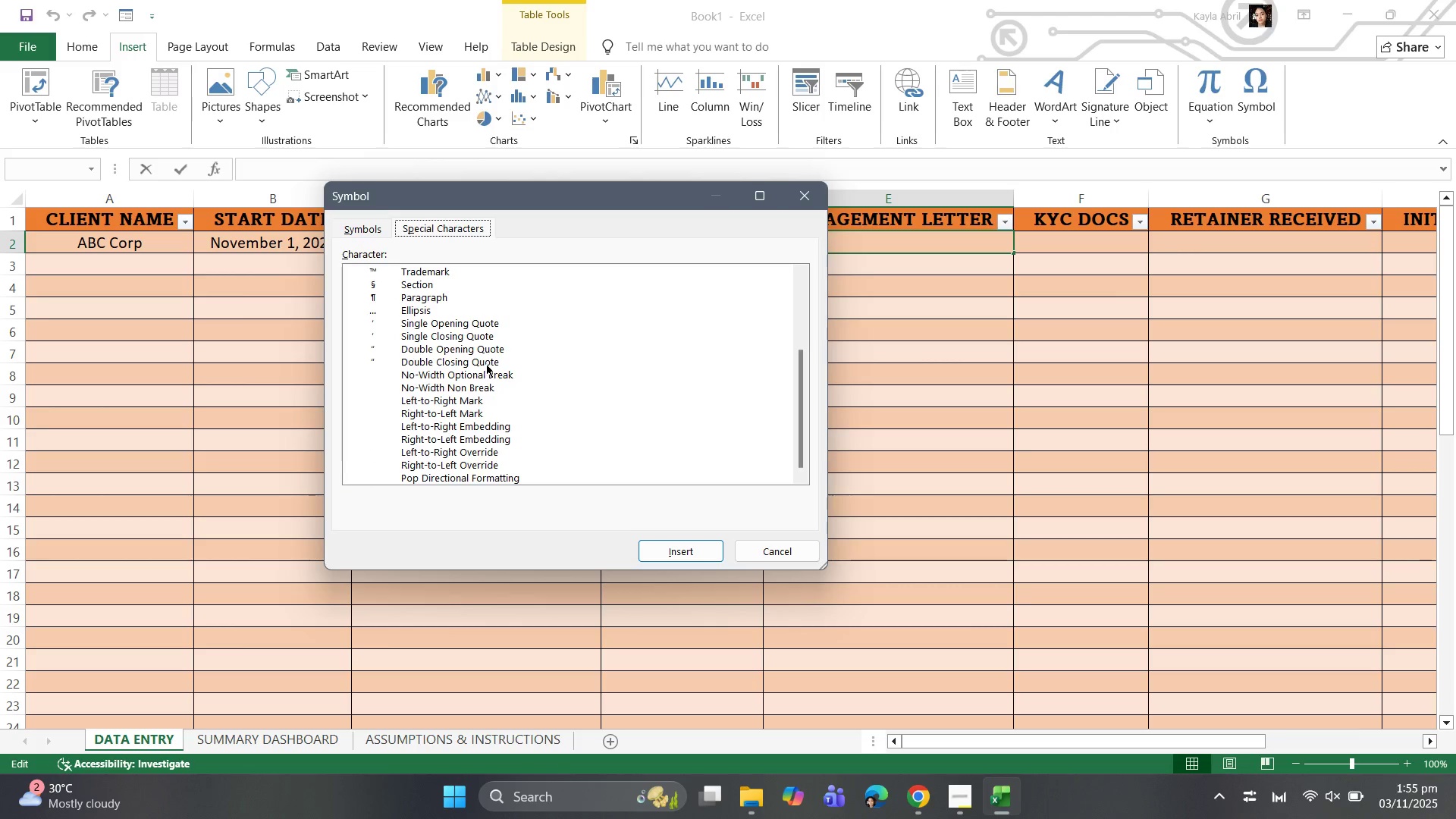 
scroll: coordinate [486, 364], scroll_direction: up, amount: 6.0
 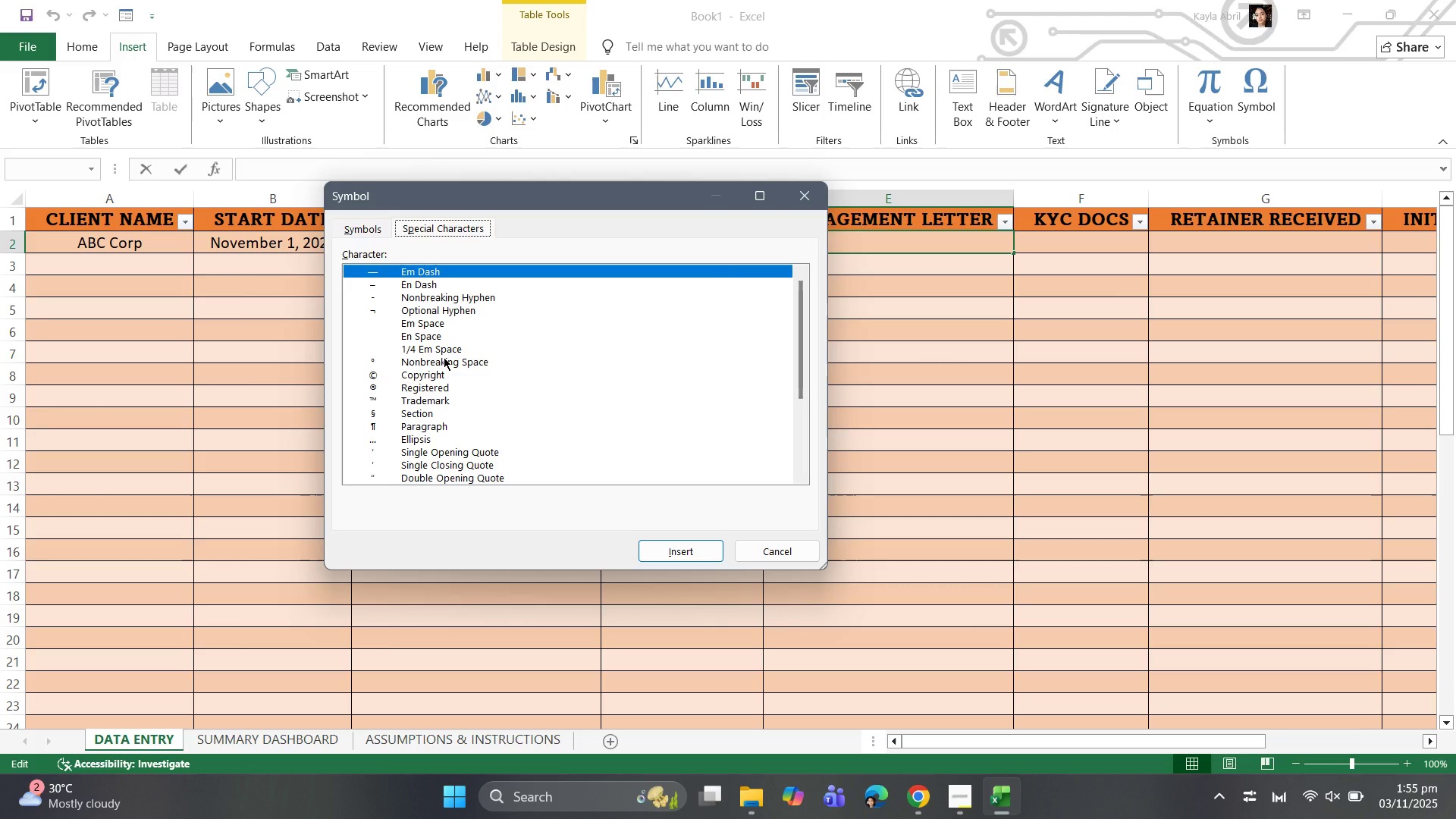 
scroll: coordinate [444, 357], scroll_direction: down, amount: 6.0
 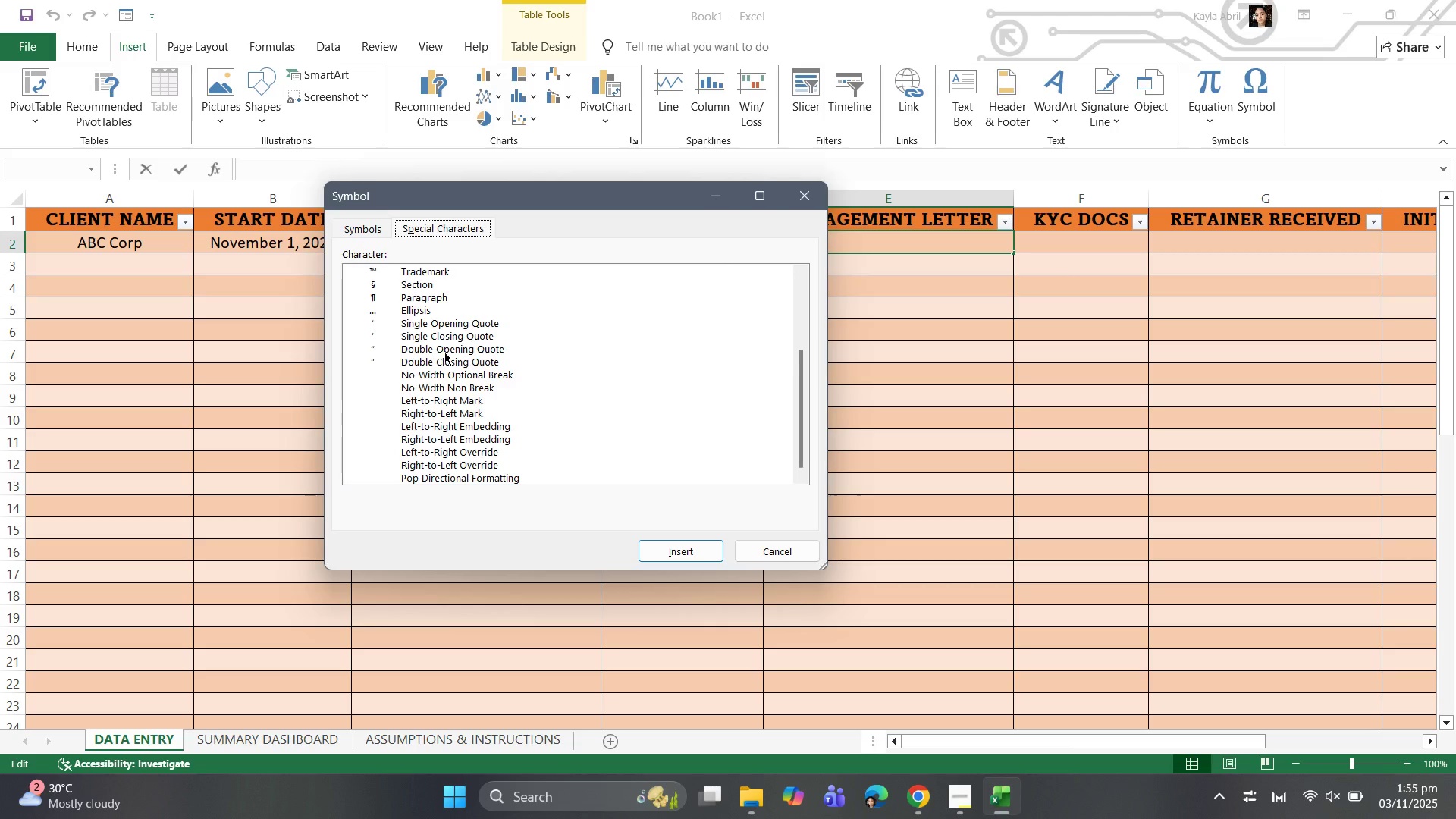 
scroll: coordinate [444, 352], scroll_direction: up, amount: 7.0
 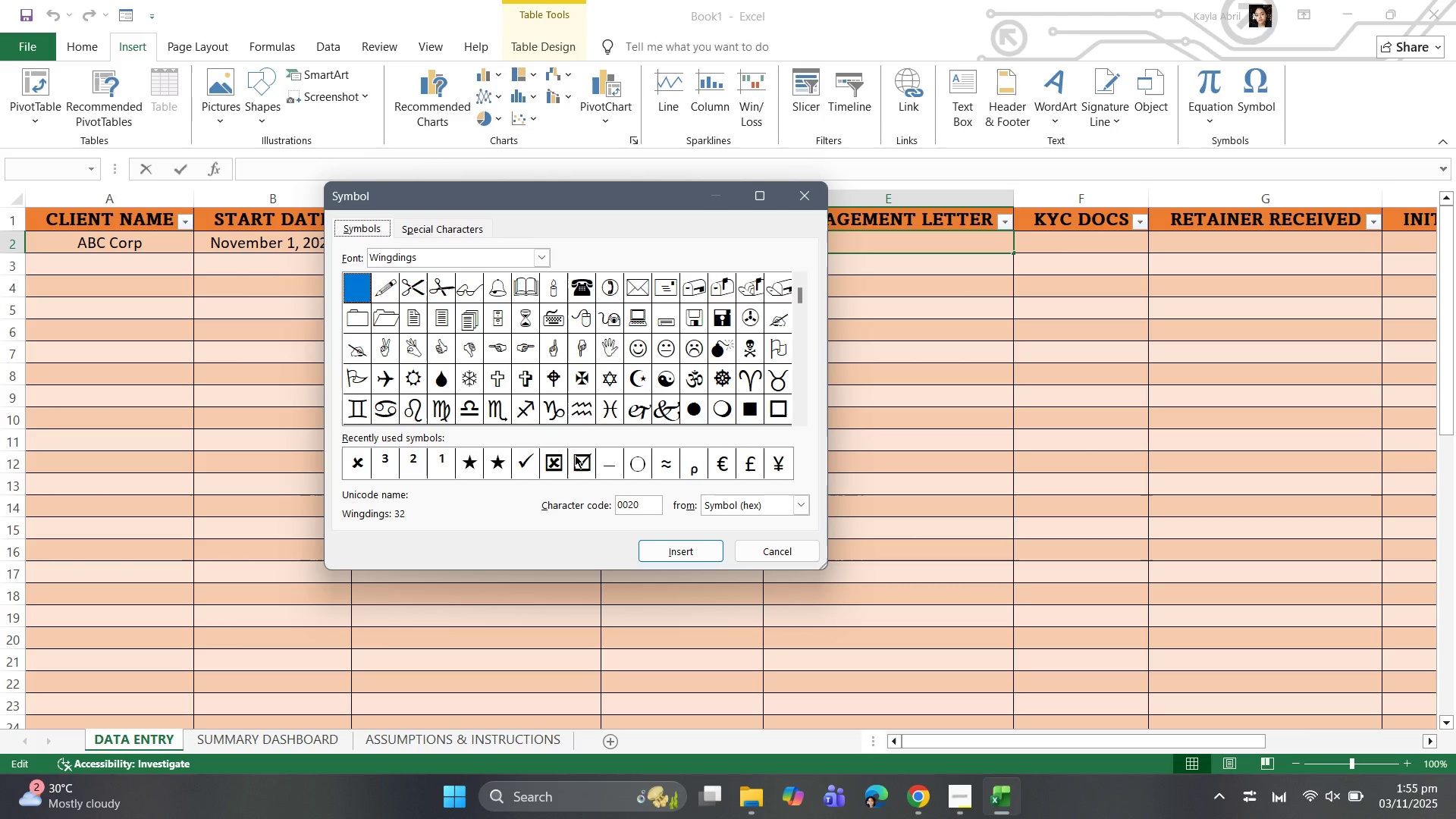 
wait(5.92)
 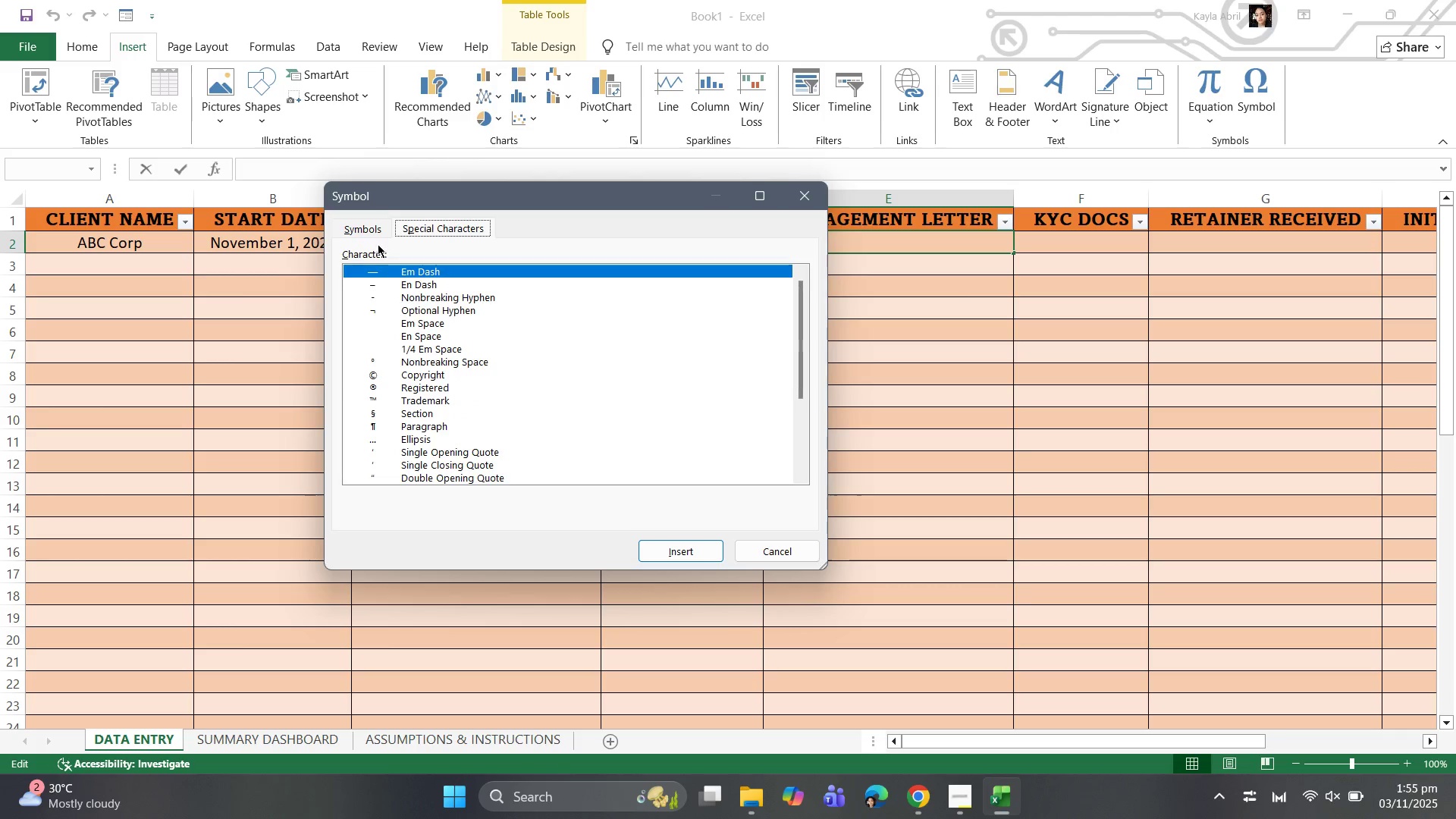 
left_click([581, 463])
 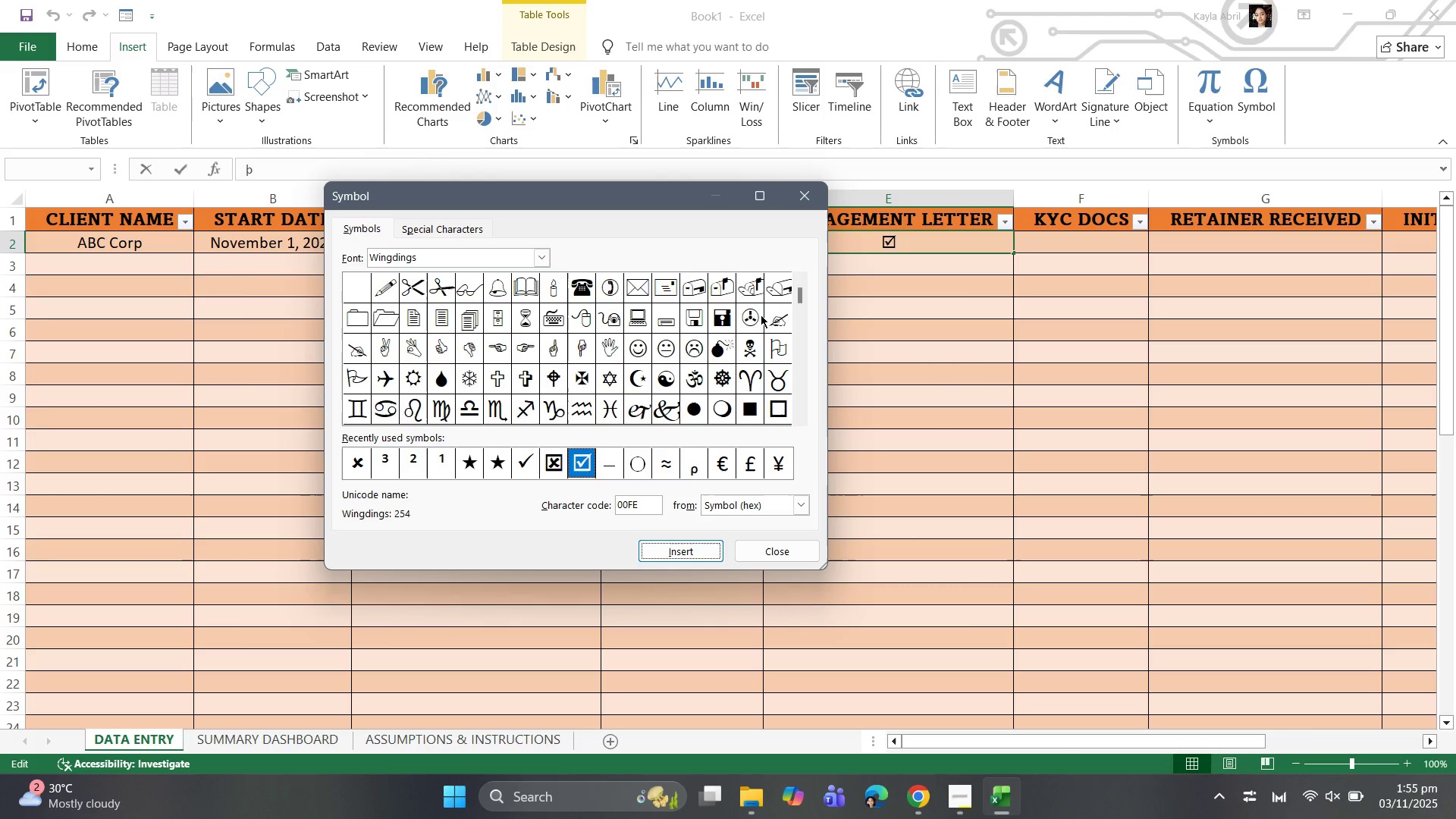 
wait(5.49)
 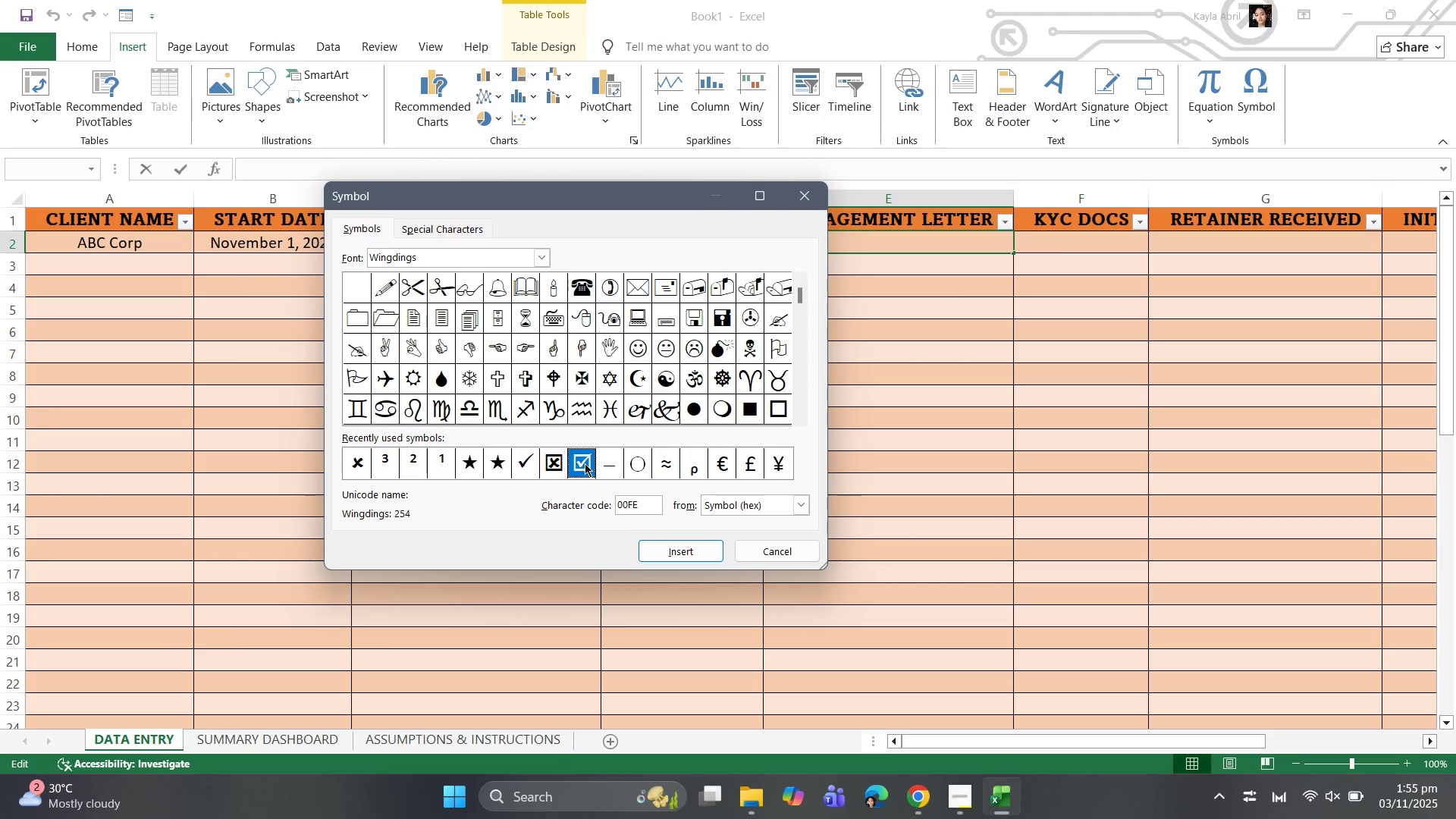 
left_click([909, 240])
 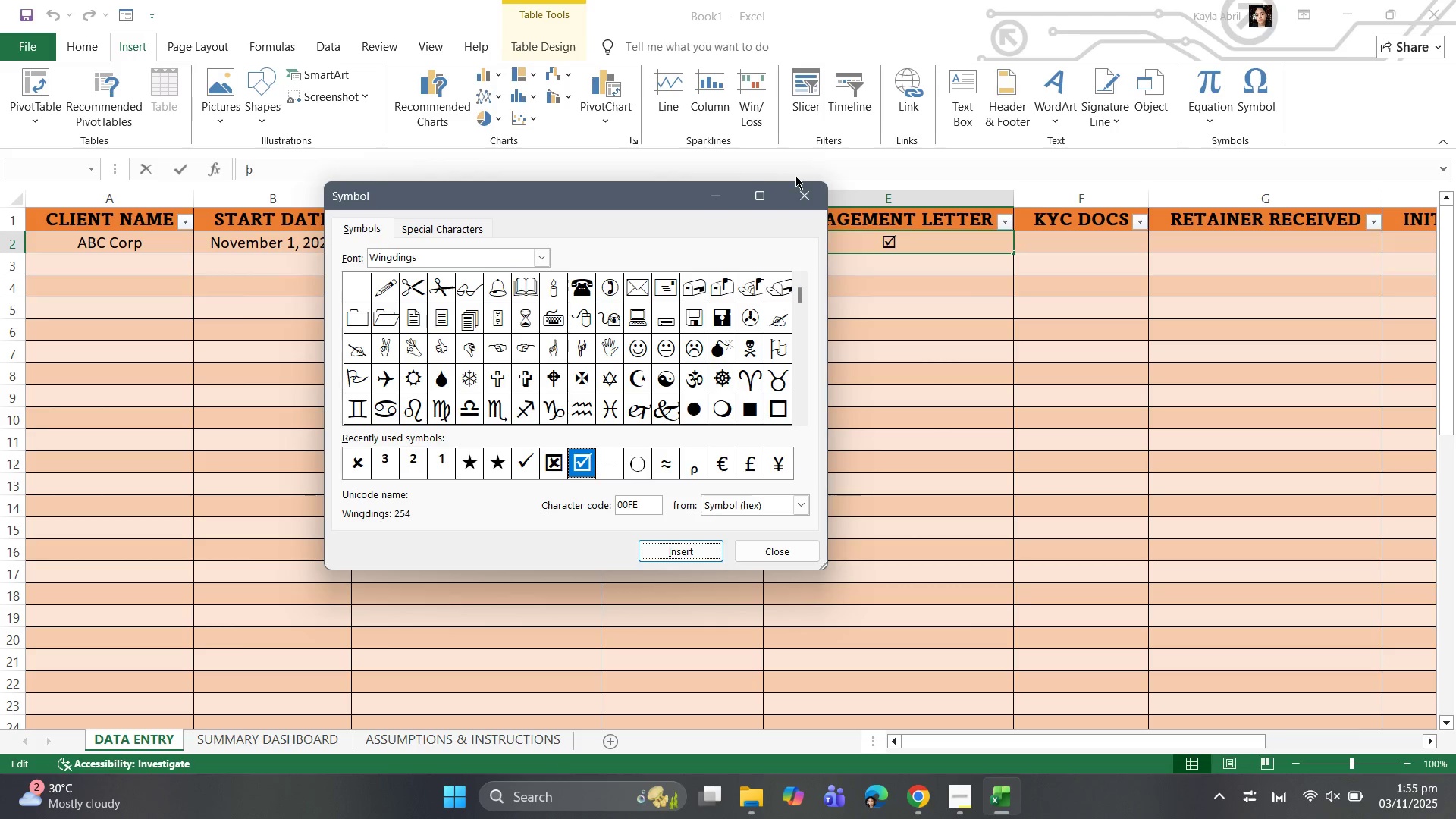 
left_click([798, 196])
 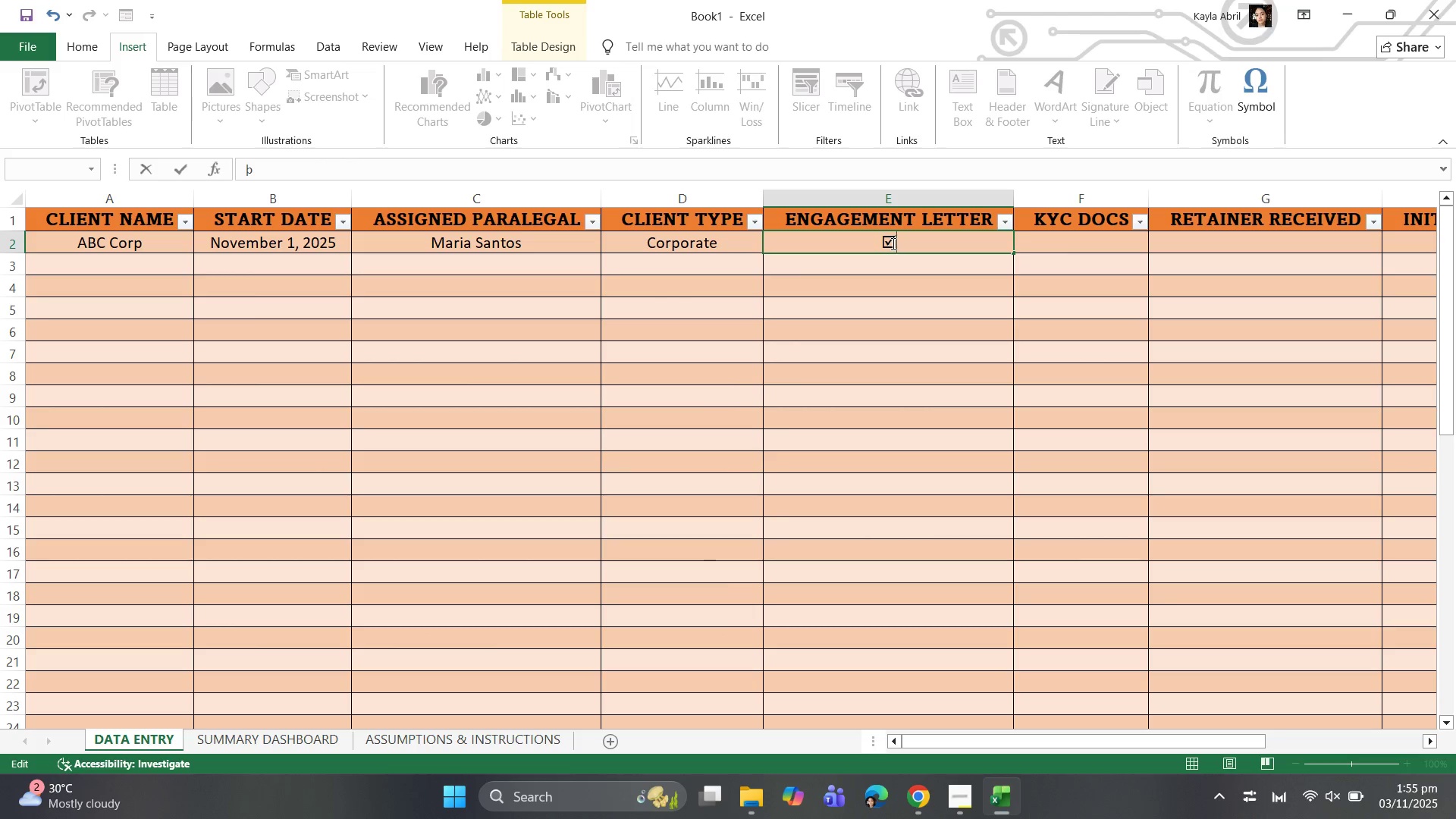 
right_click([892, 243])
 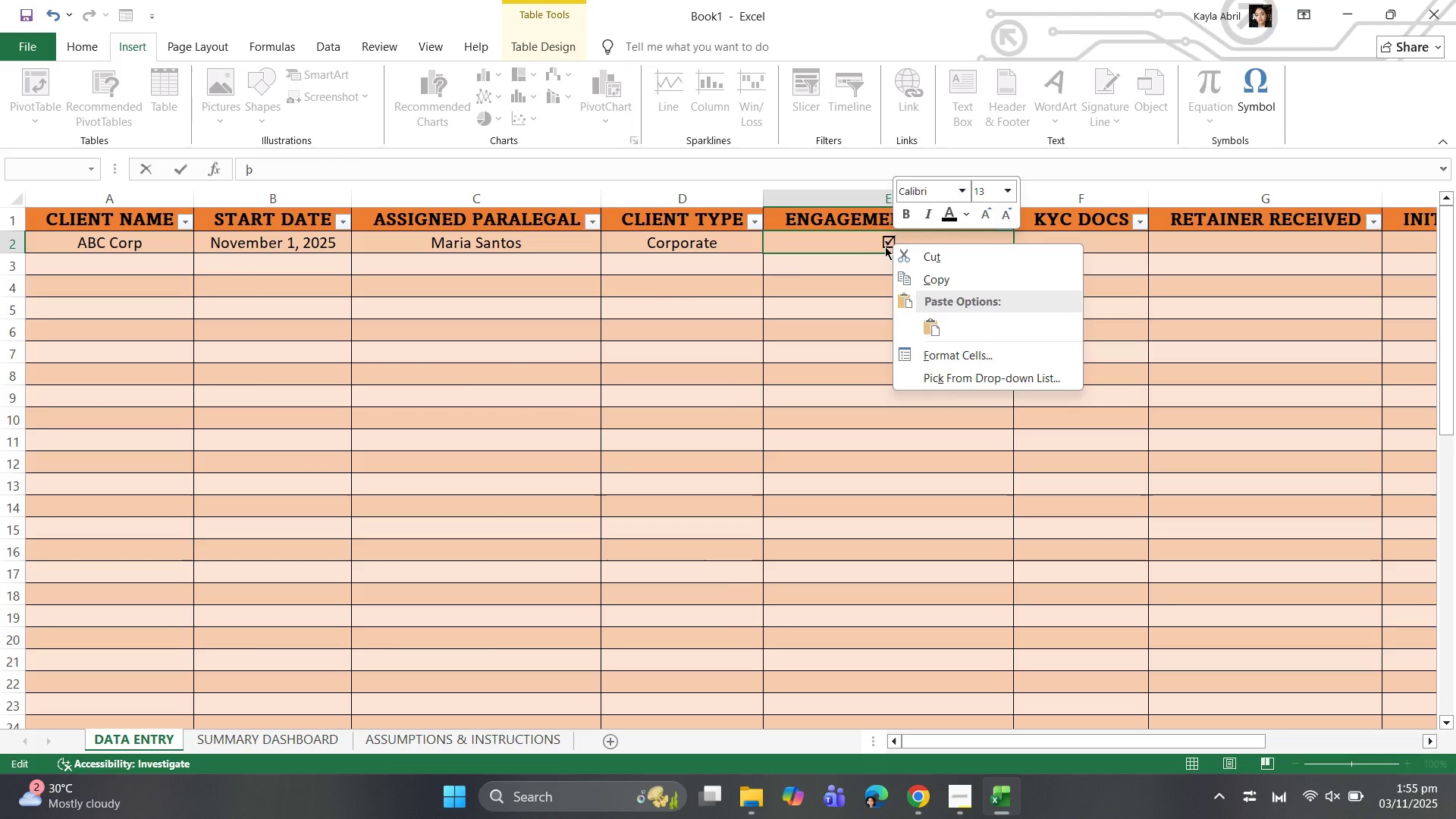 
left_click([885, 246])
 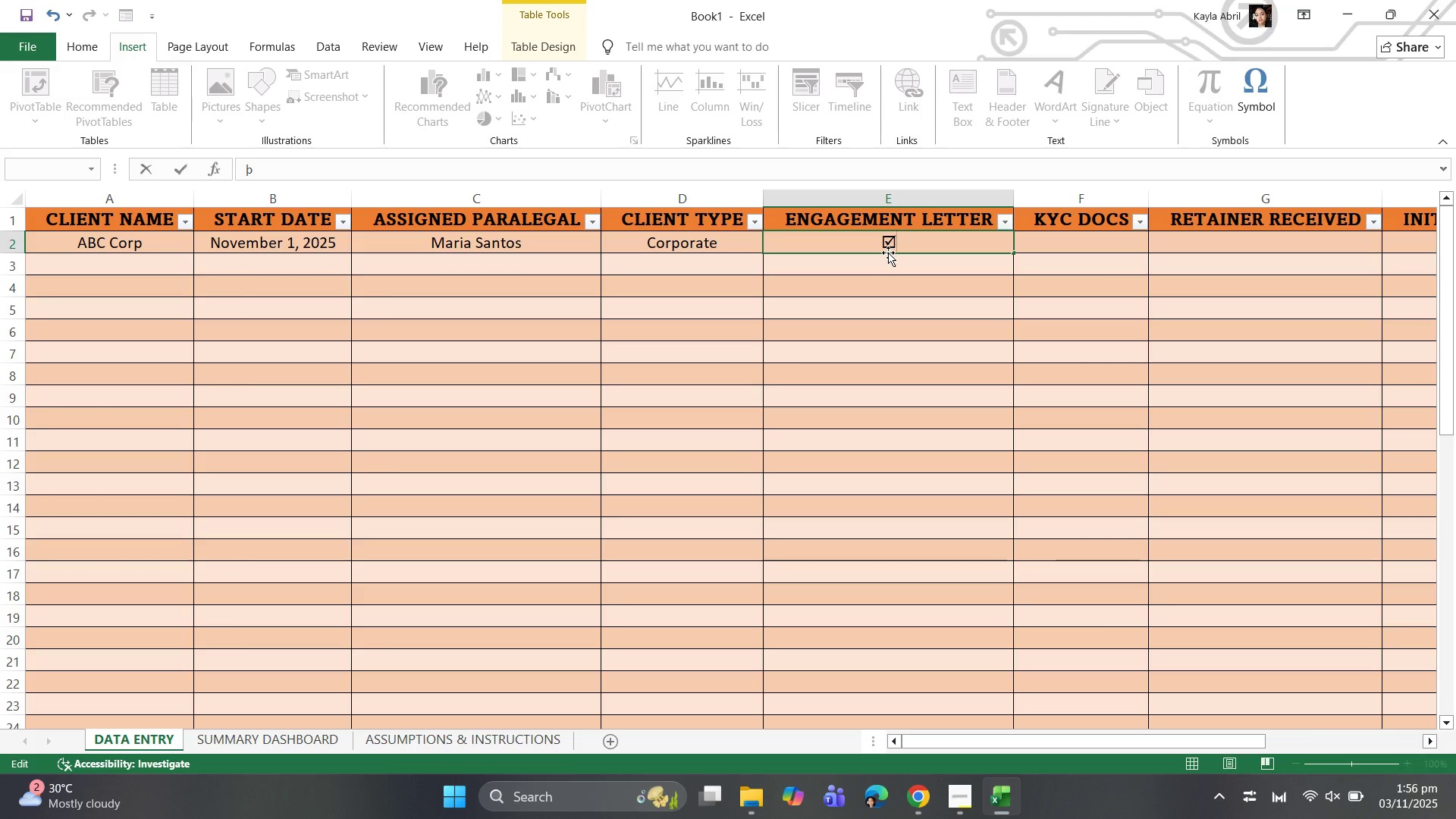 
wait(29.19)
 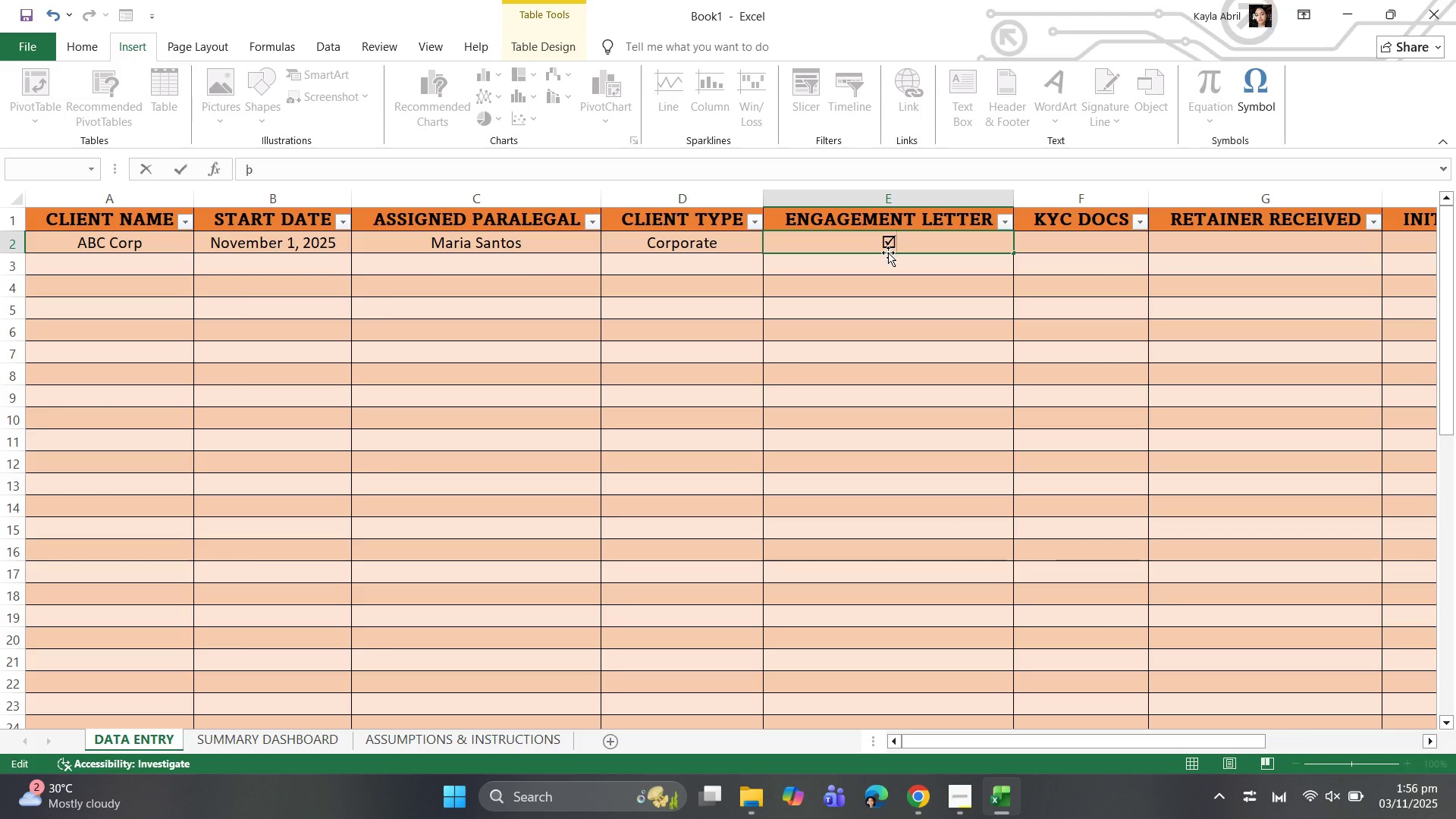 
left_click([27, 173])
 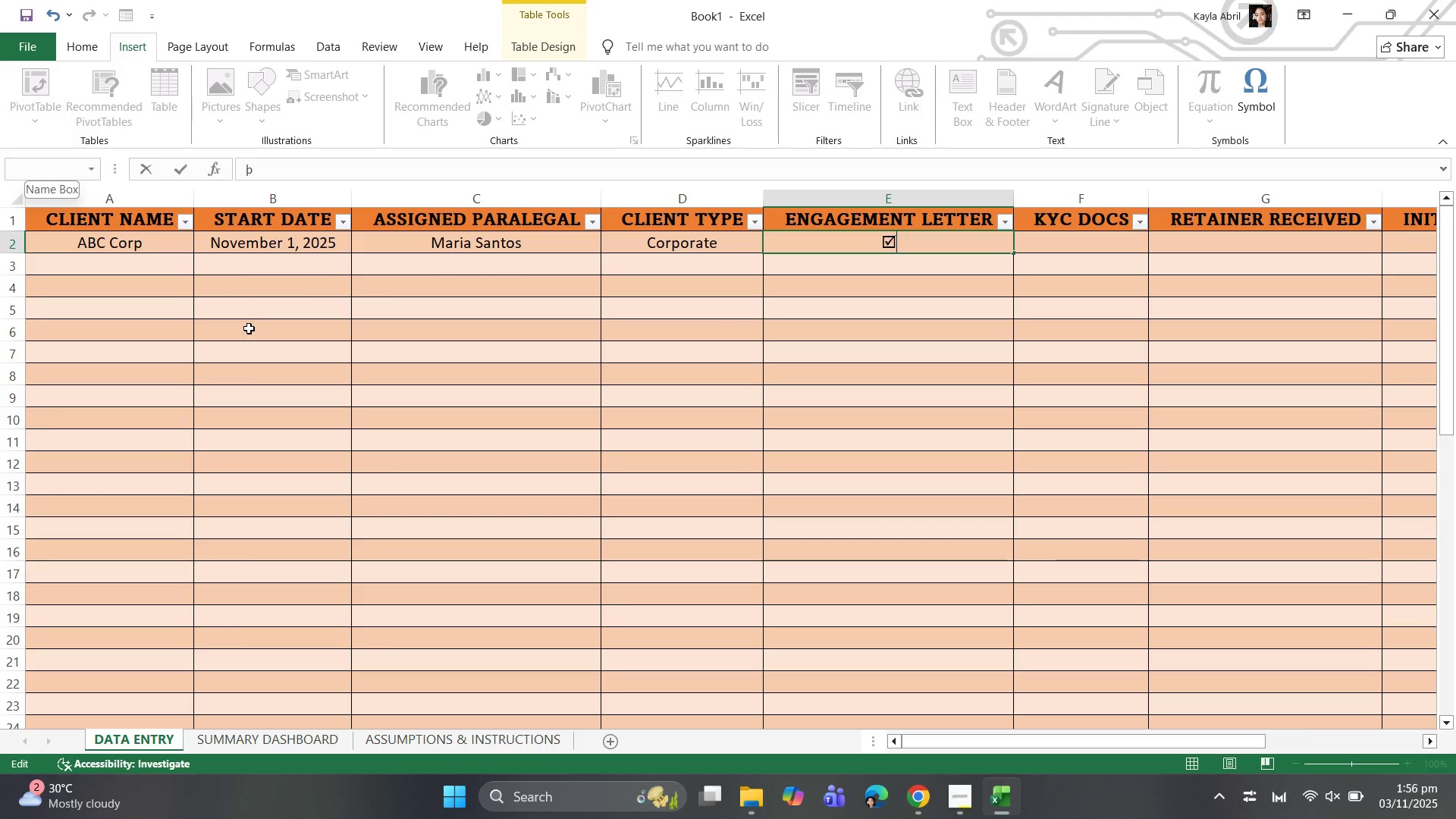 
left_click([253, 325])
 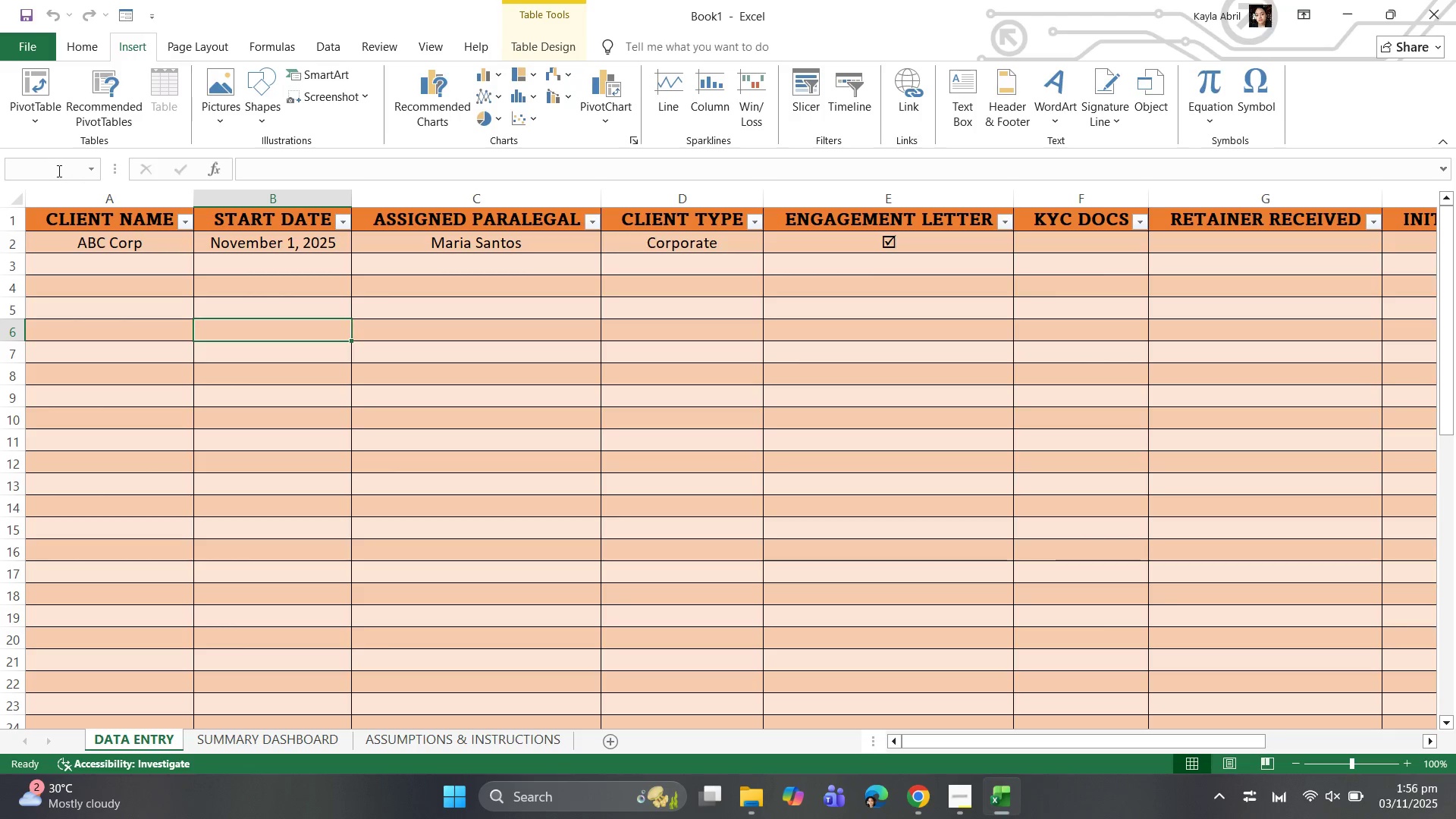 
left_click([58, 171])
 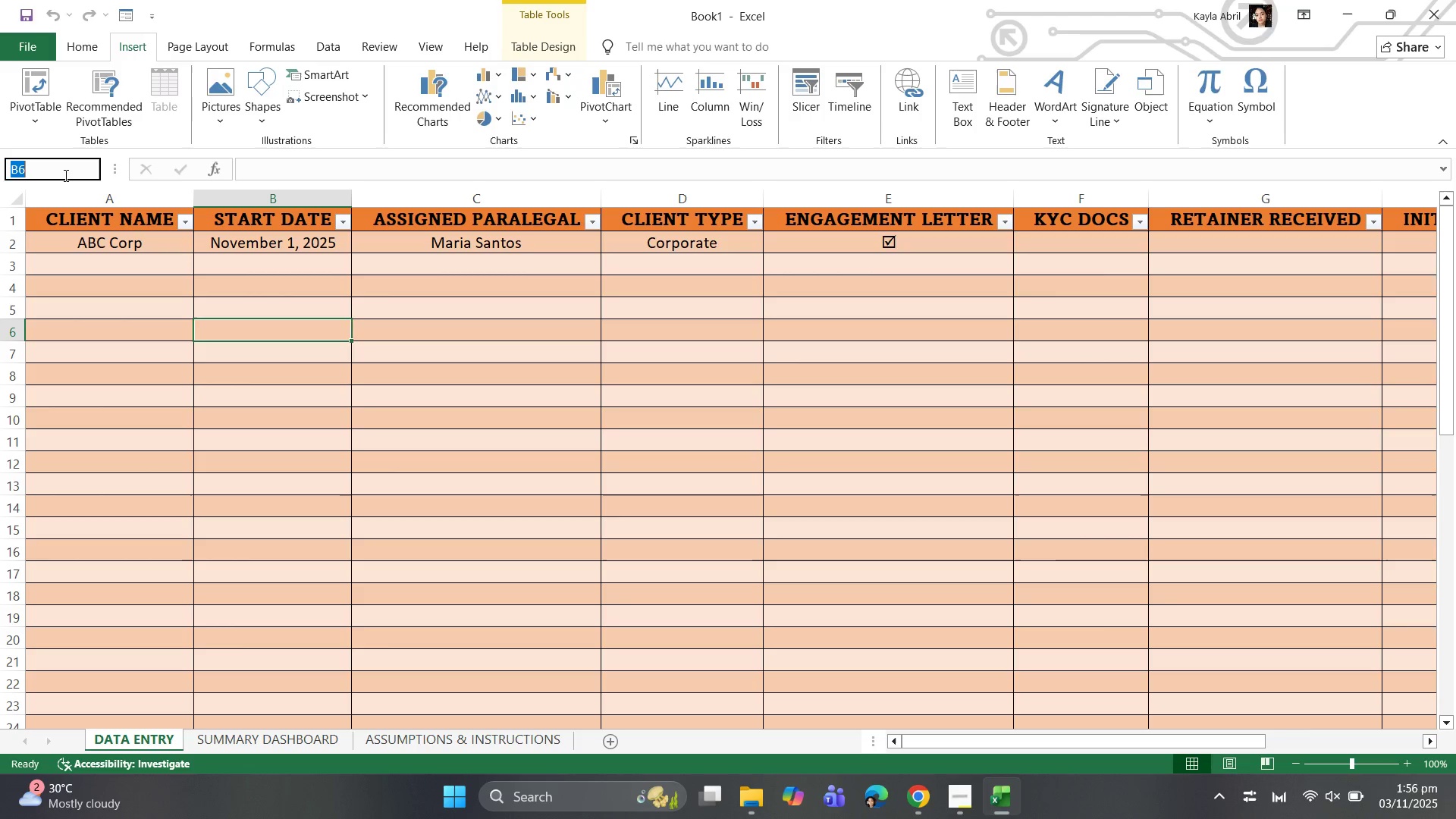 
type(e2)
key(Backspace)
key(Backspace)
type(E2:L51)
 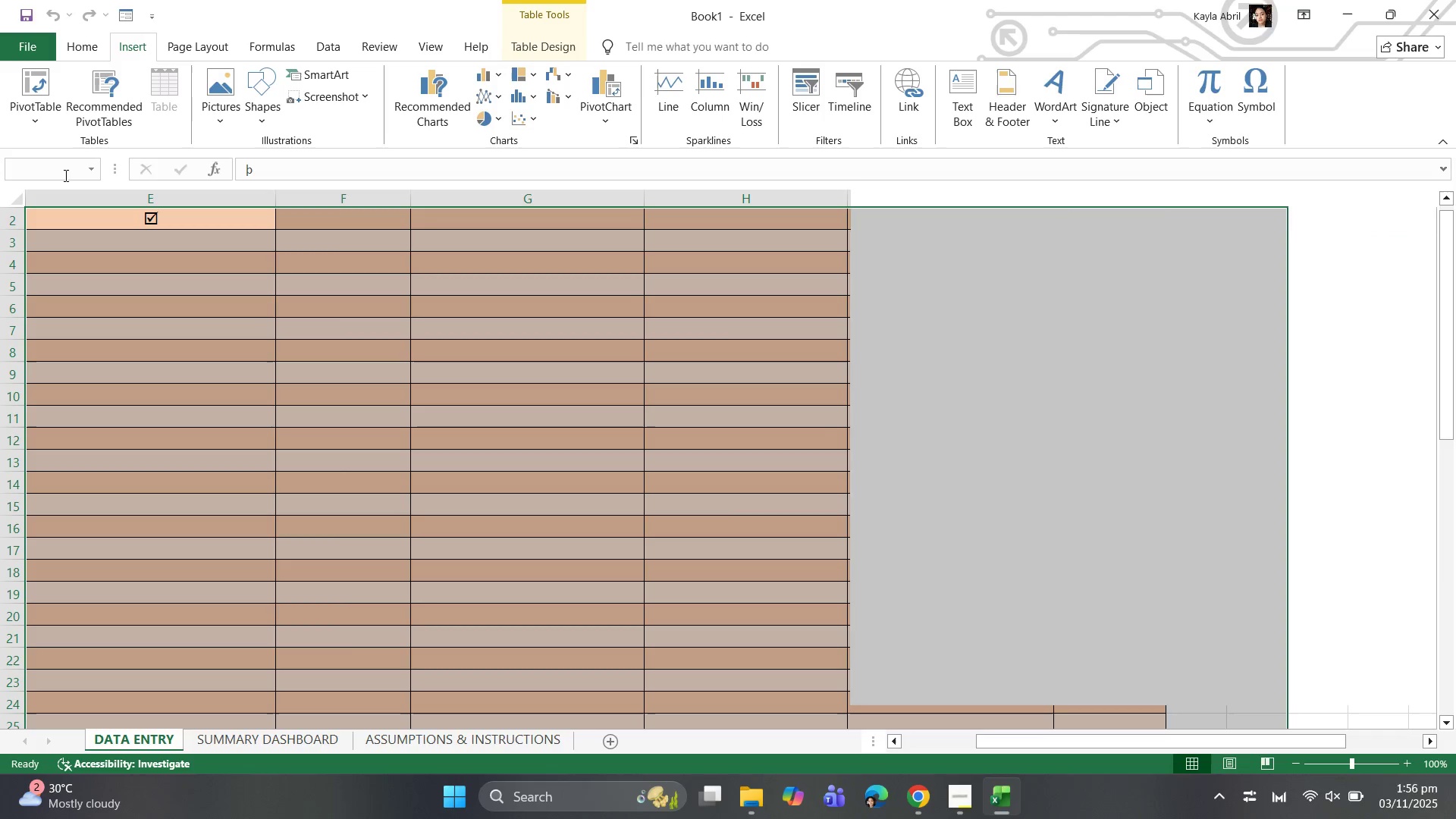 
 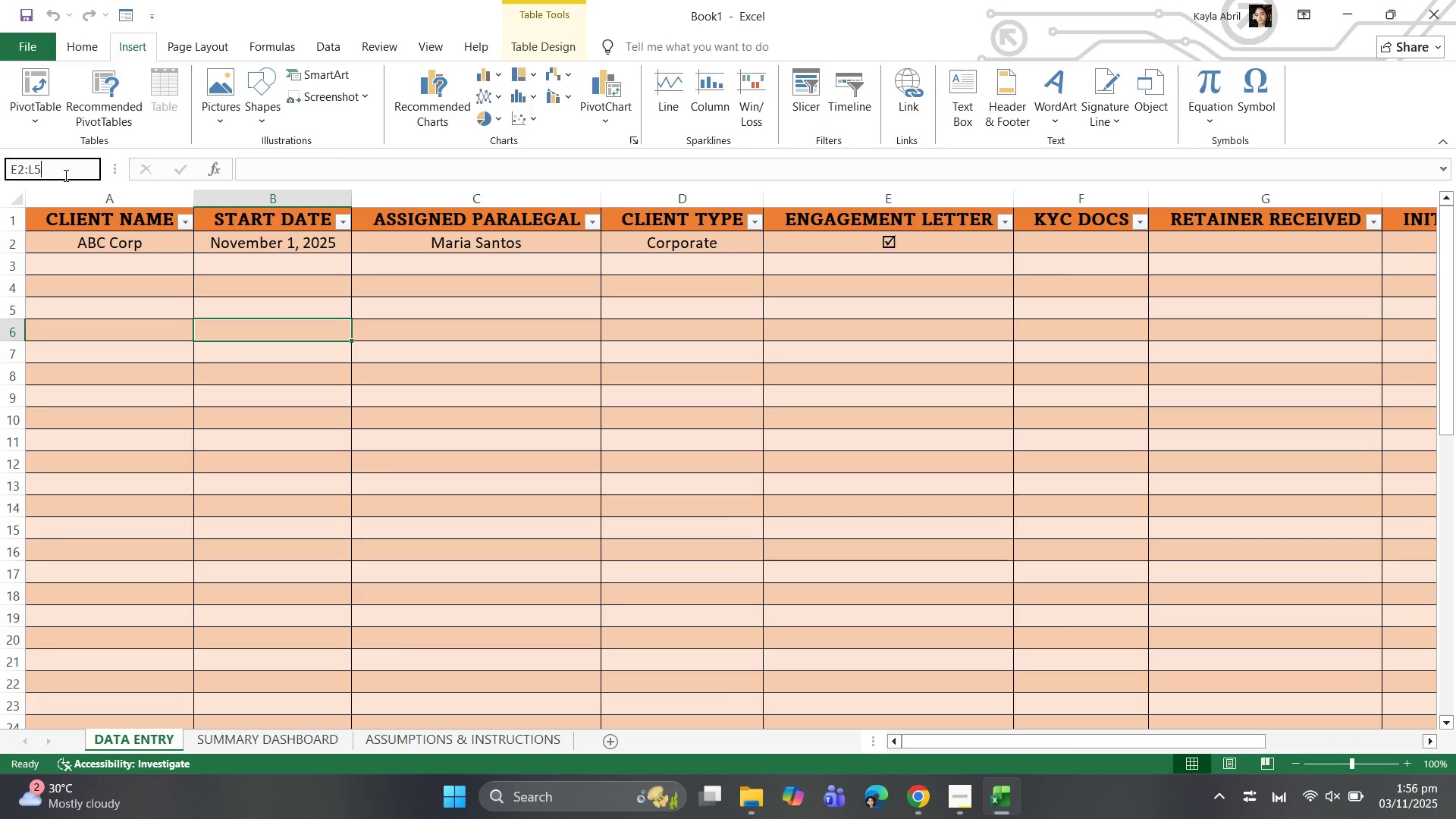 
key(Enter)
 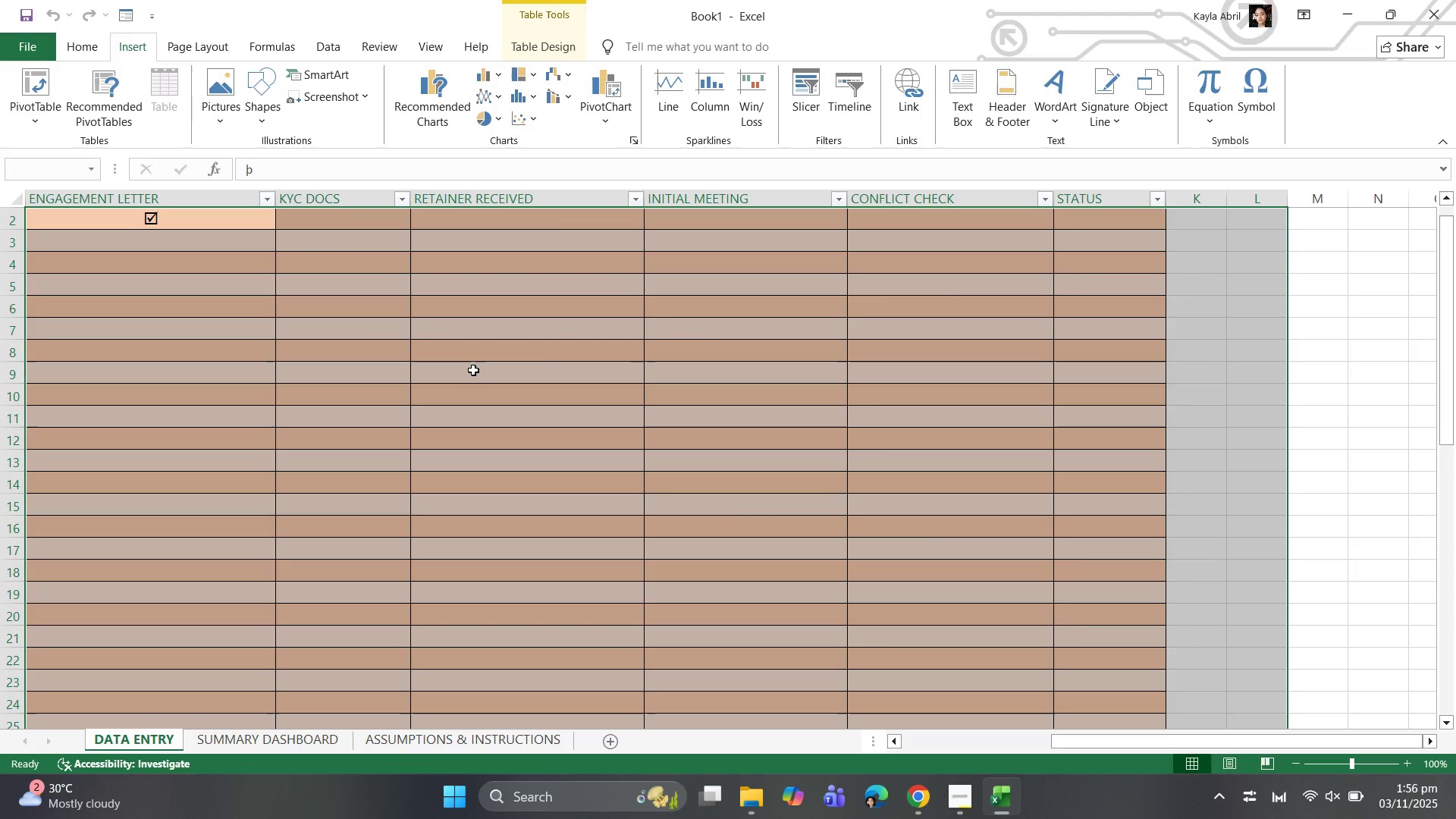 
scroll: coordinate [571, 358], scroll_direction: up, amount: 10.0
 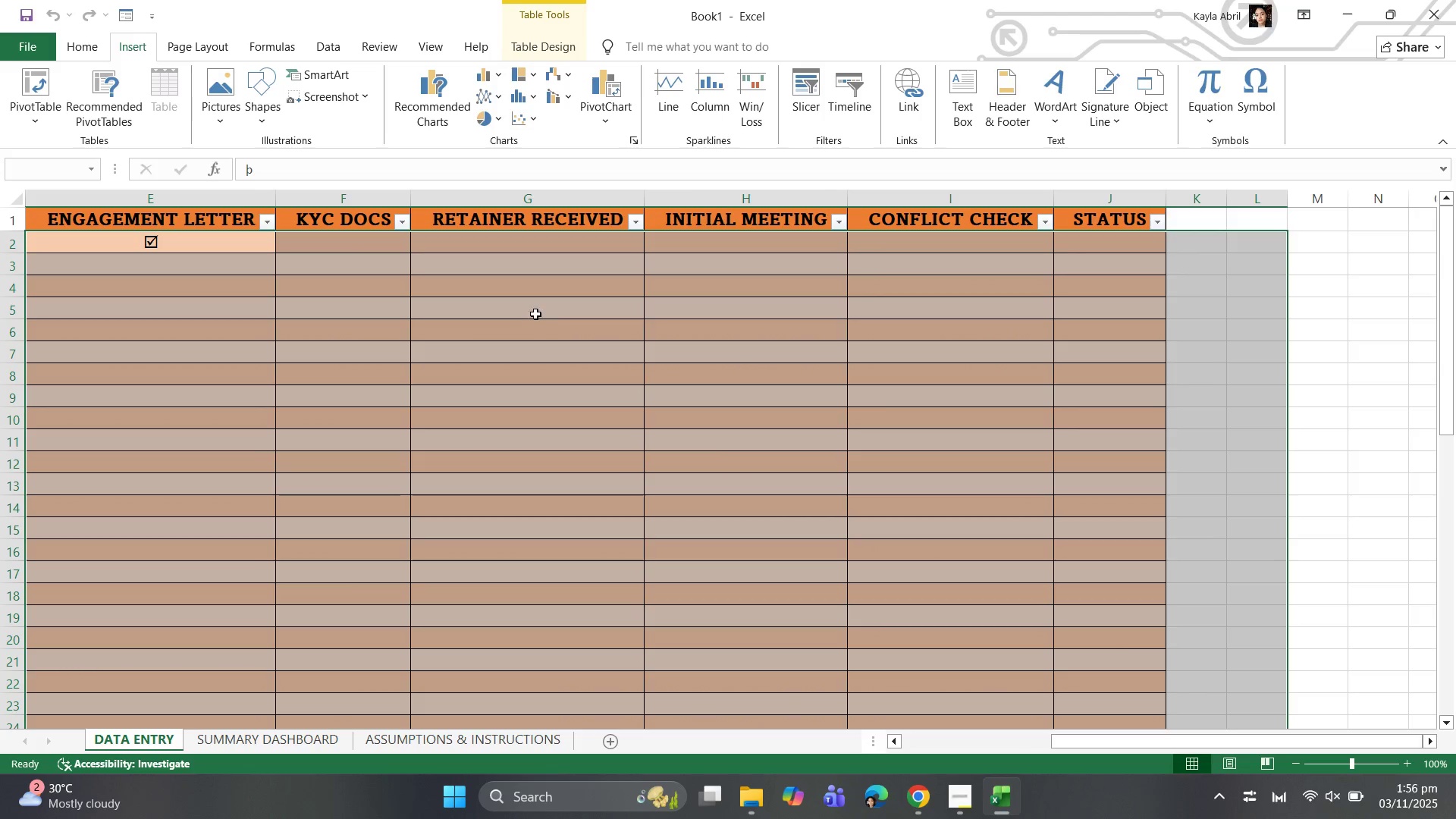 
wait(9.05)
 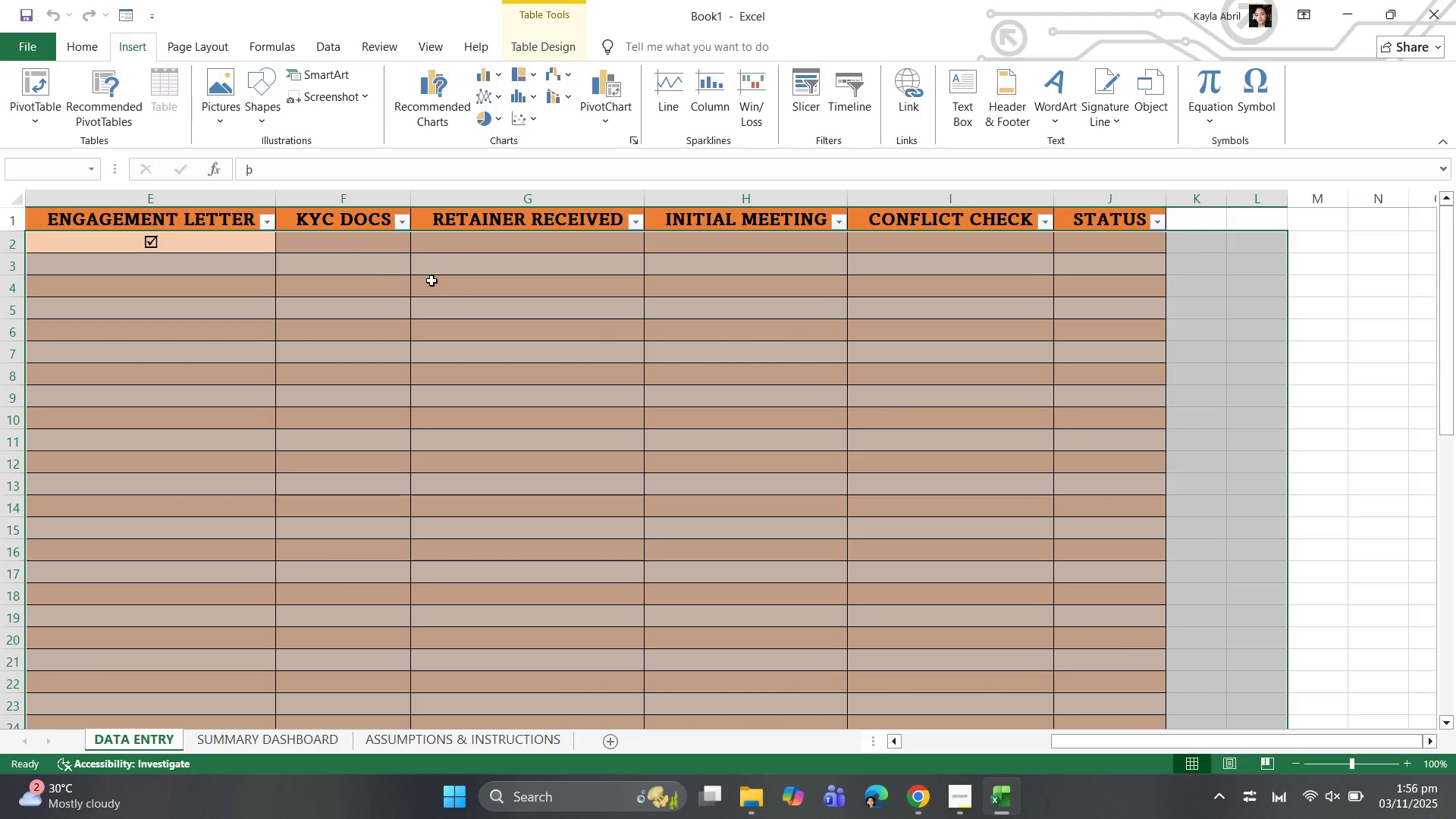 
type(:l51)
key(Backspace)
key(Backspace)
key(Backspace)
 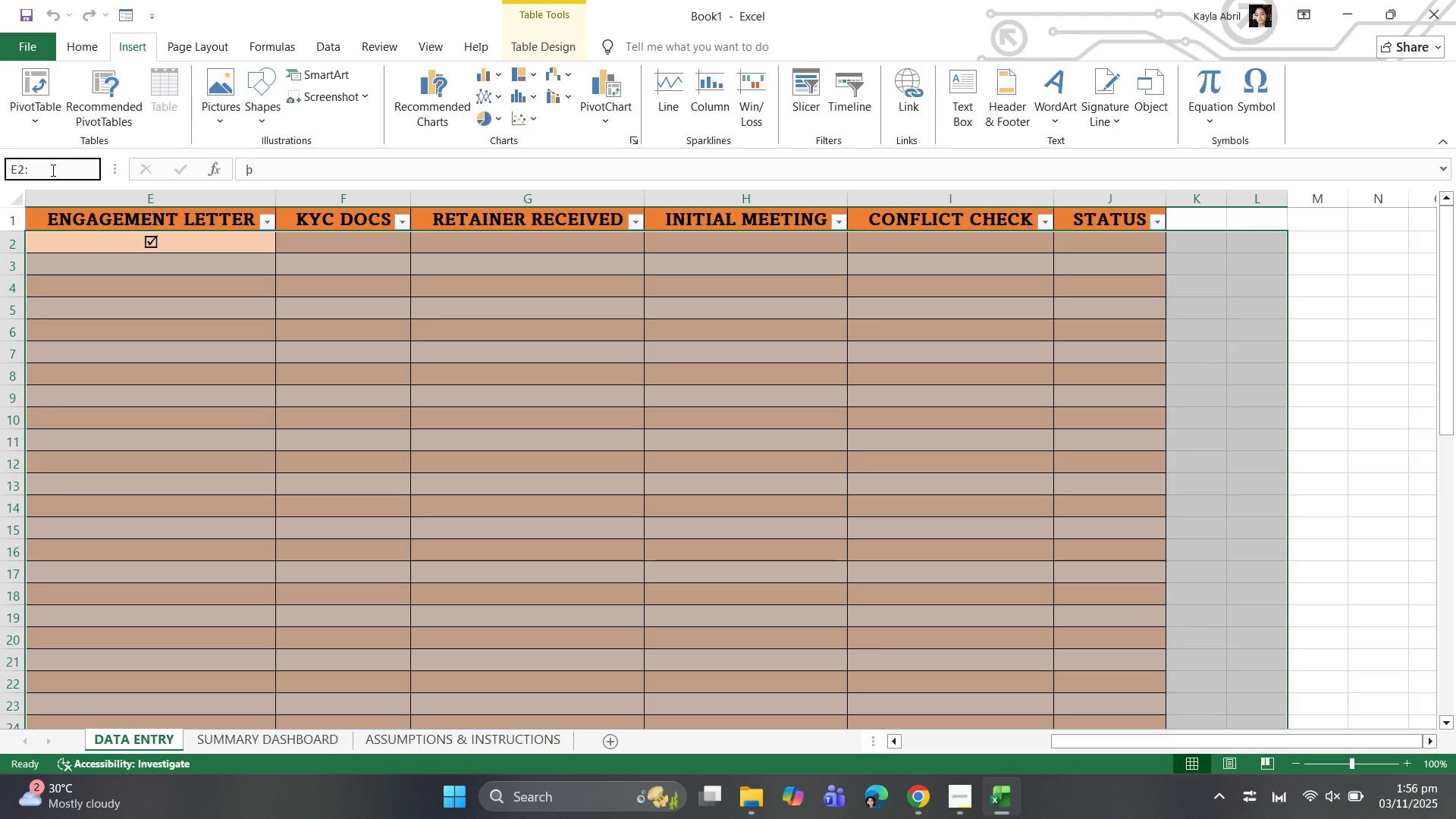 
type(I51)
 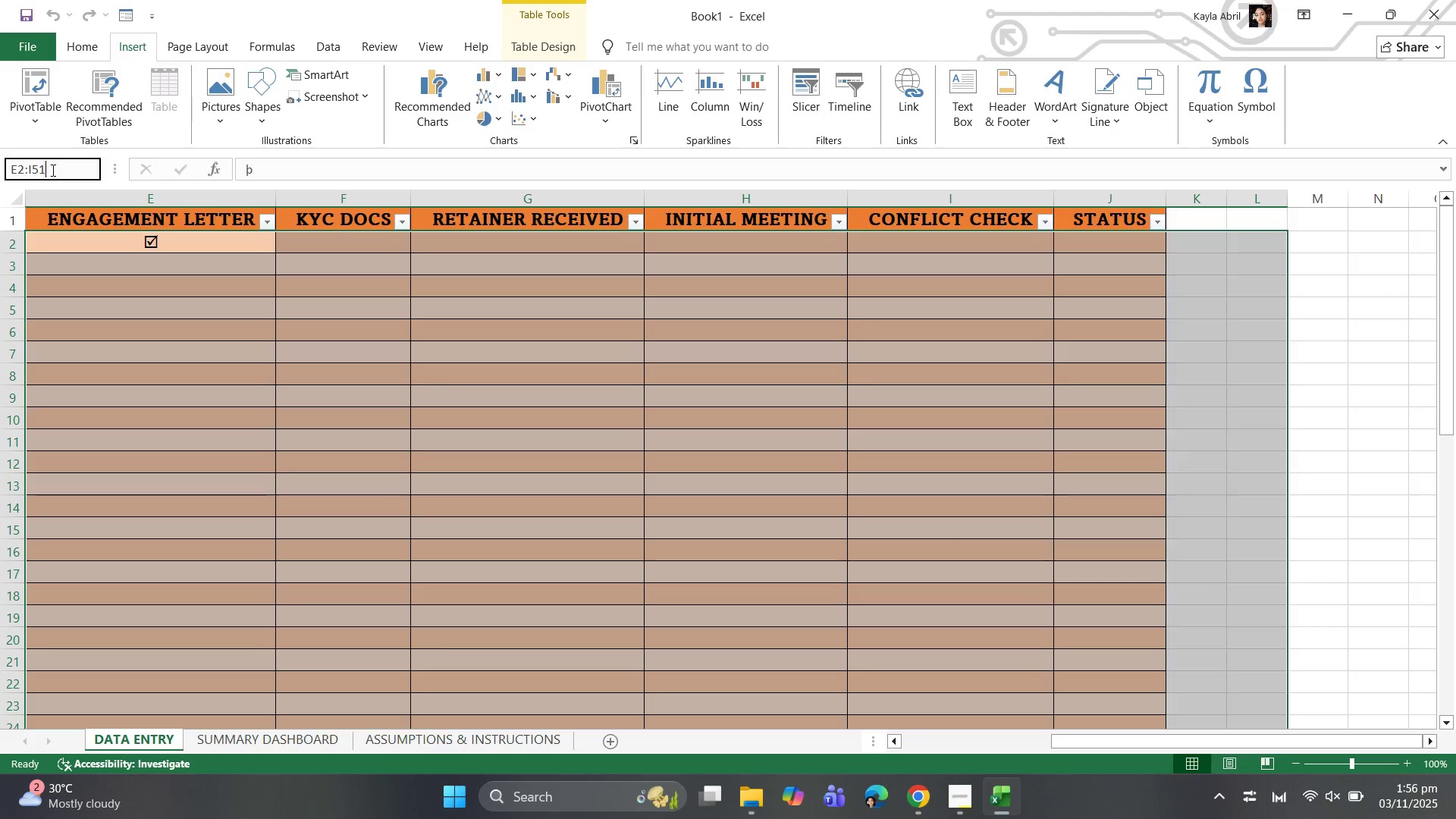 
key(Enter)
 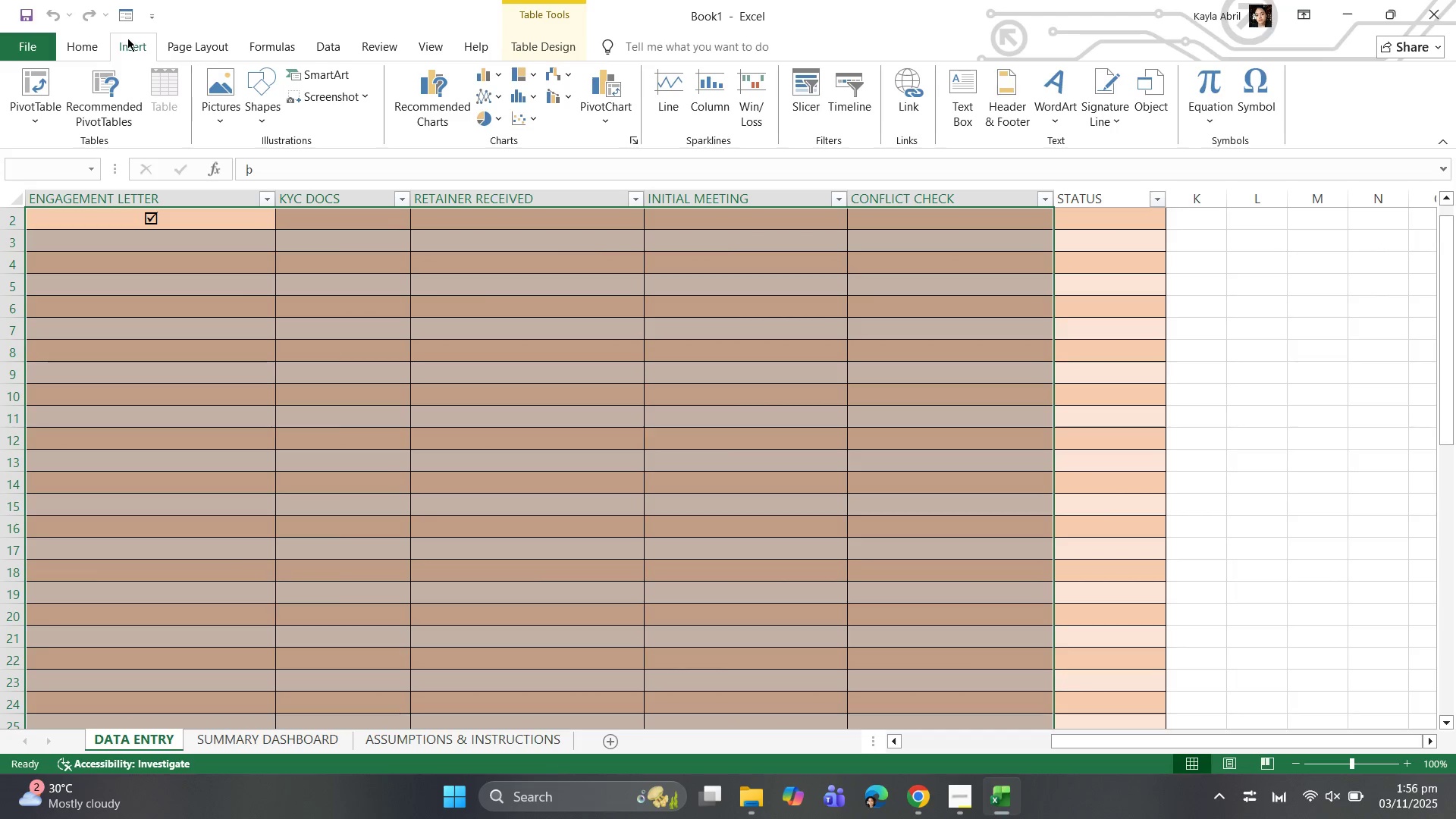 
wait(7.15)
 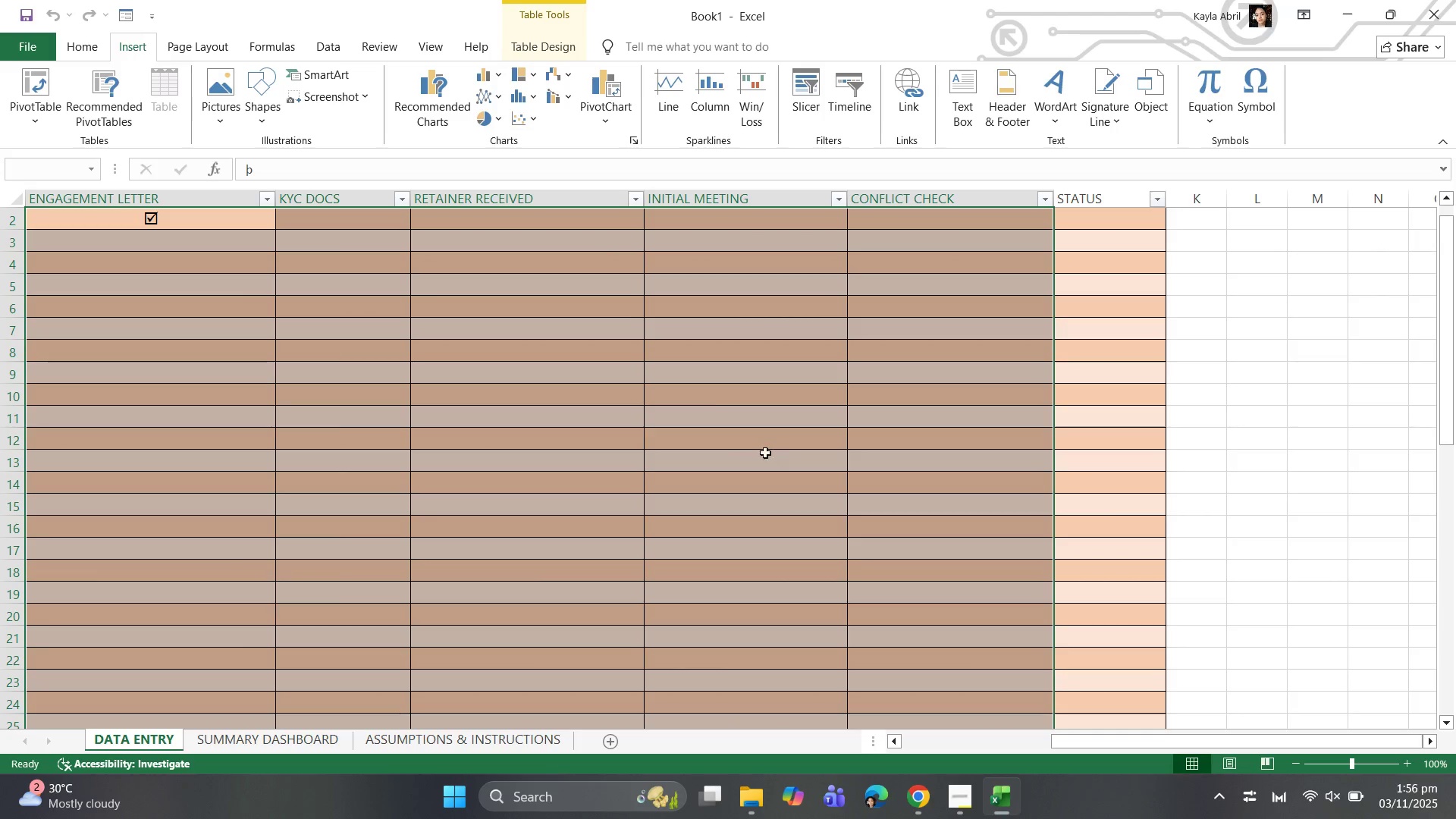 
mouse_move([839, 115])
 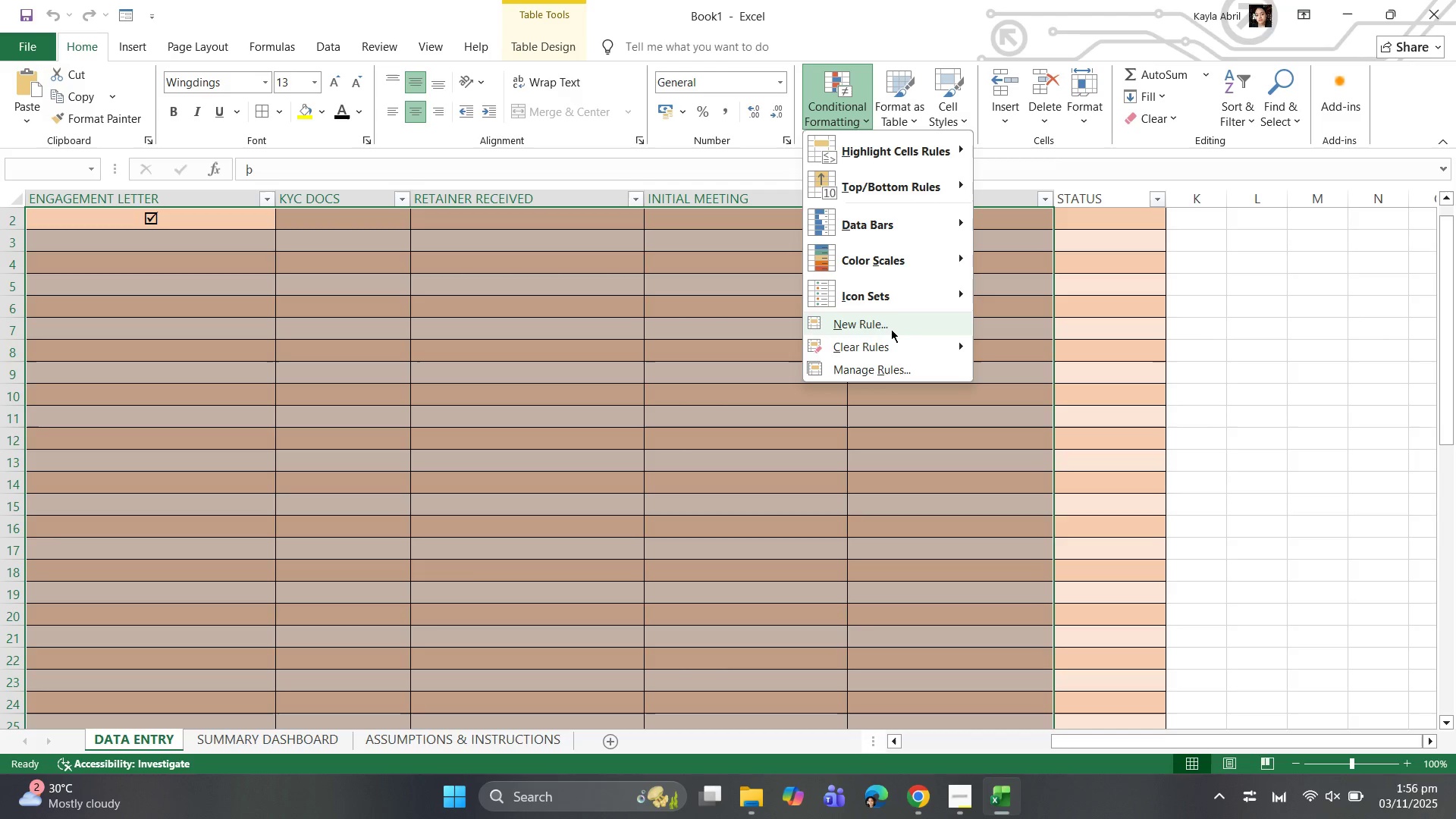 
left_click([891, 329])
 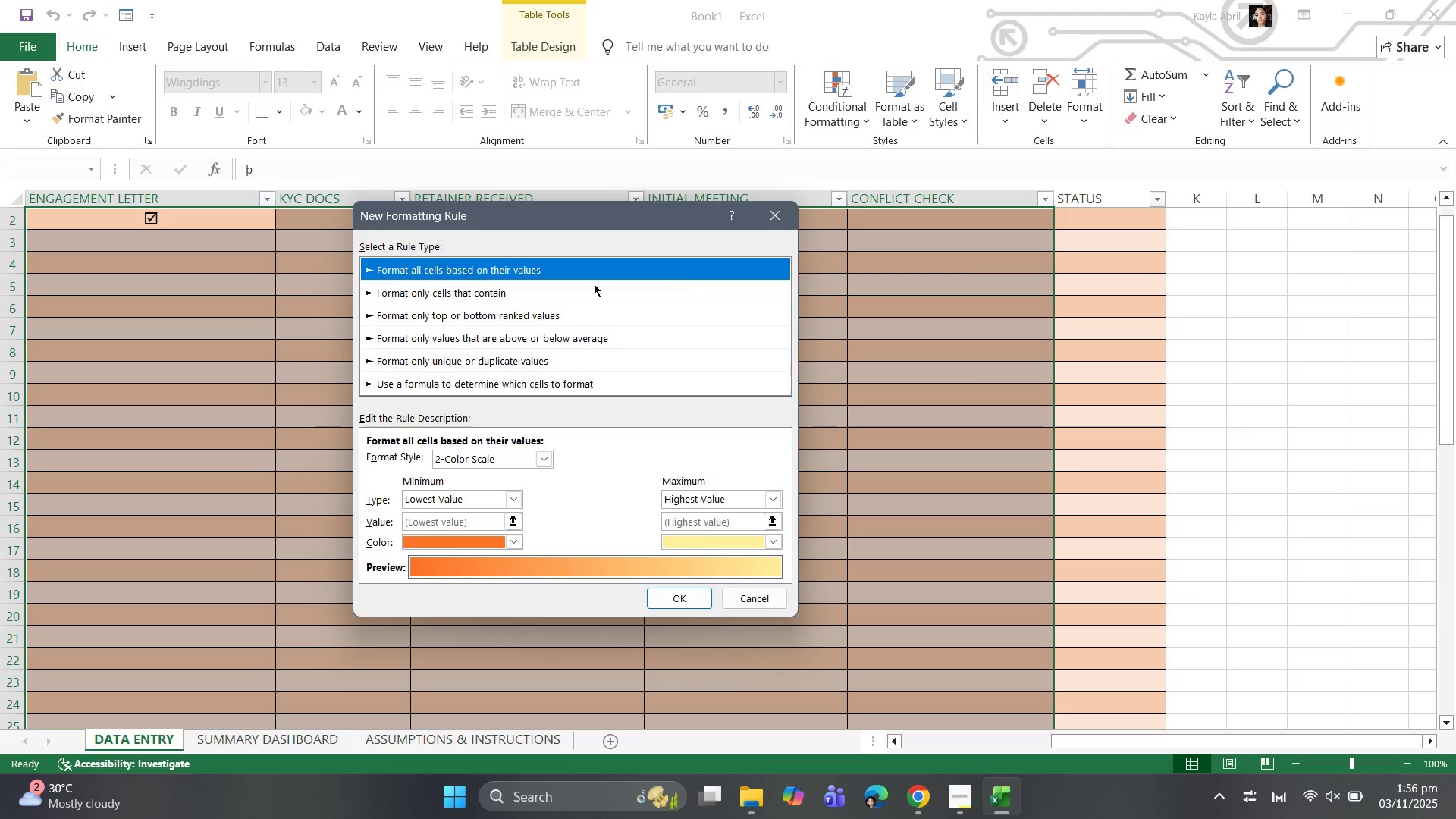 
left_click_drag(start_coordinate=[427, 295], to_coordinate=[424, 300])
 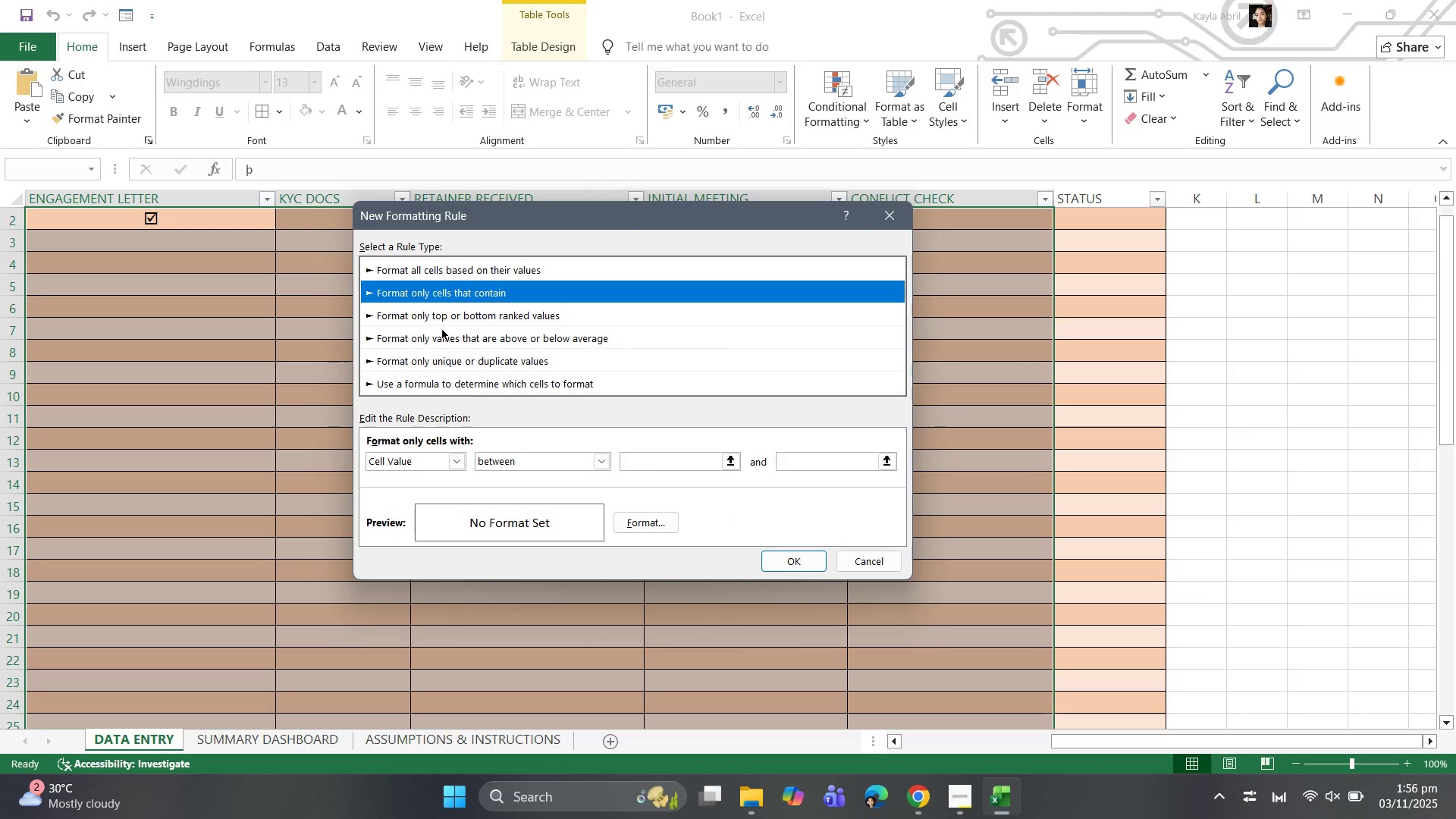 
mouse_move([470, 455])
 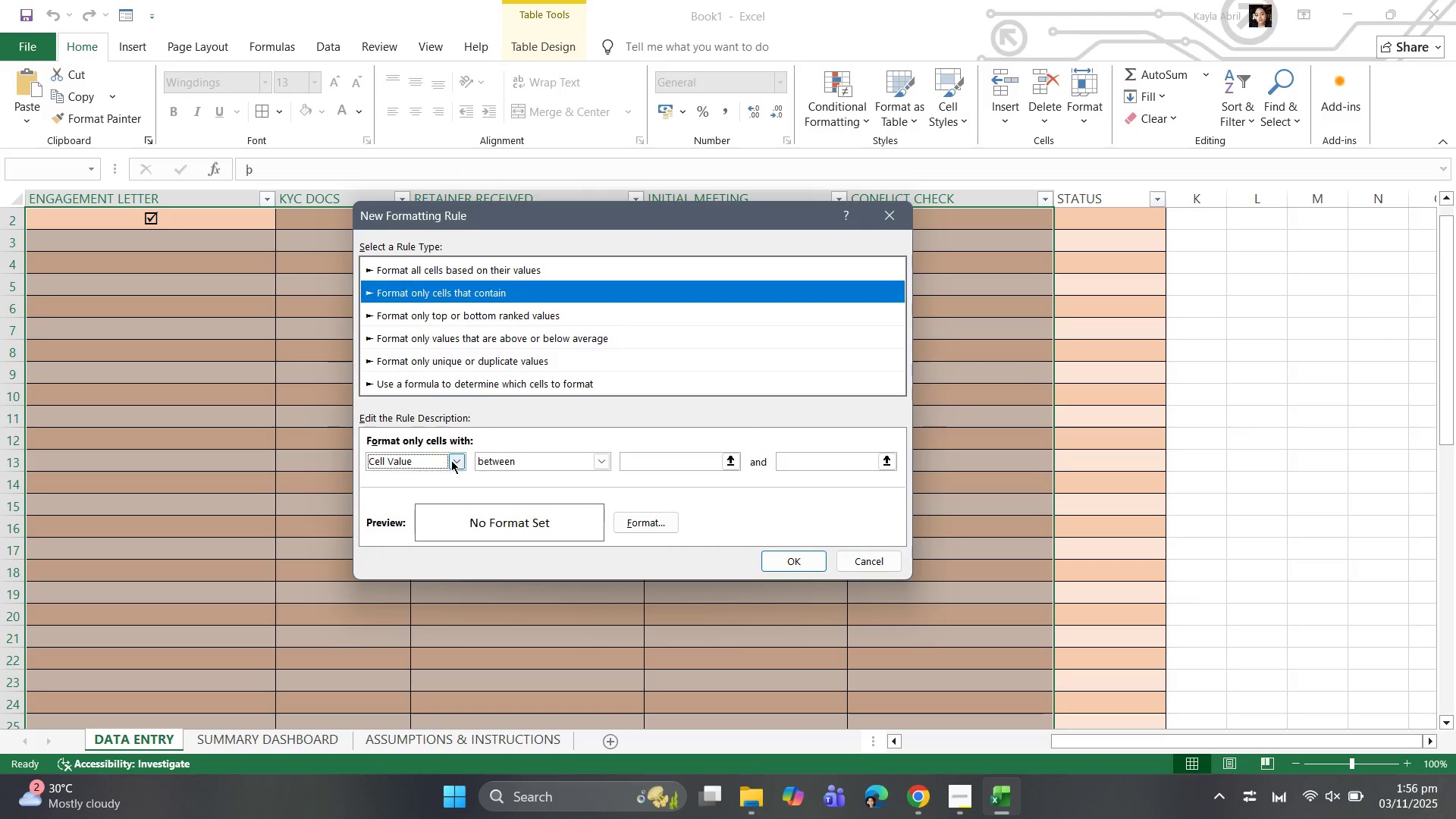 
left_click([451, 460])
 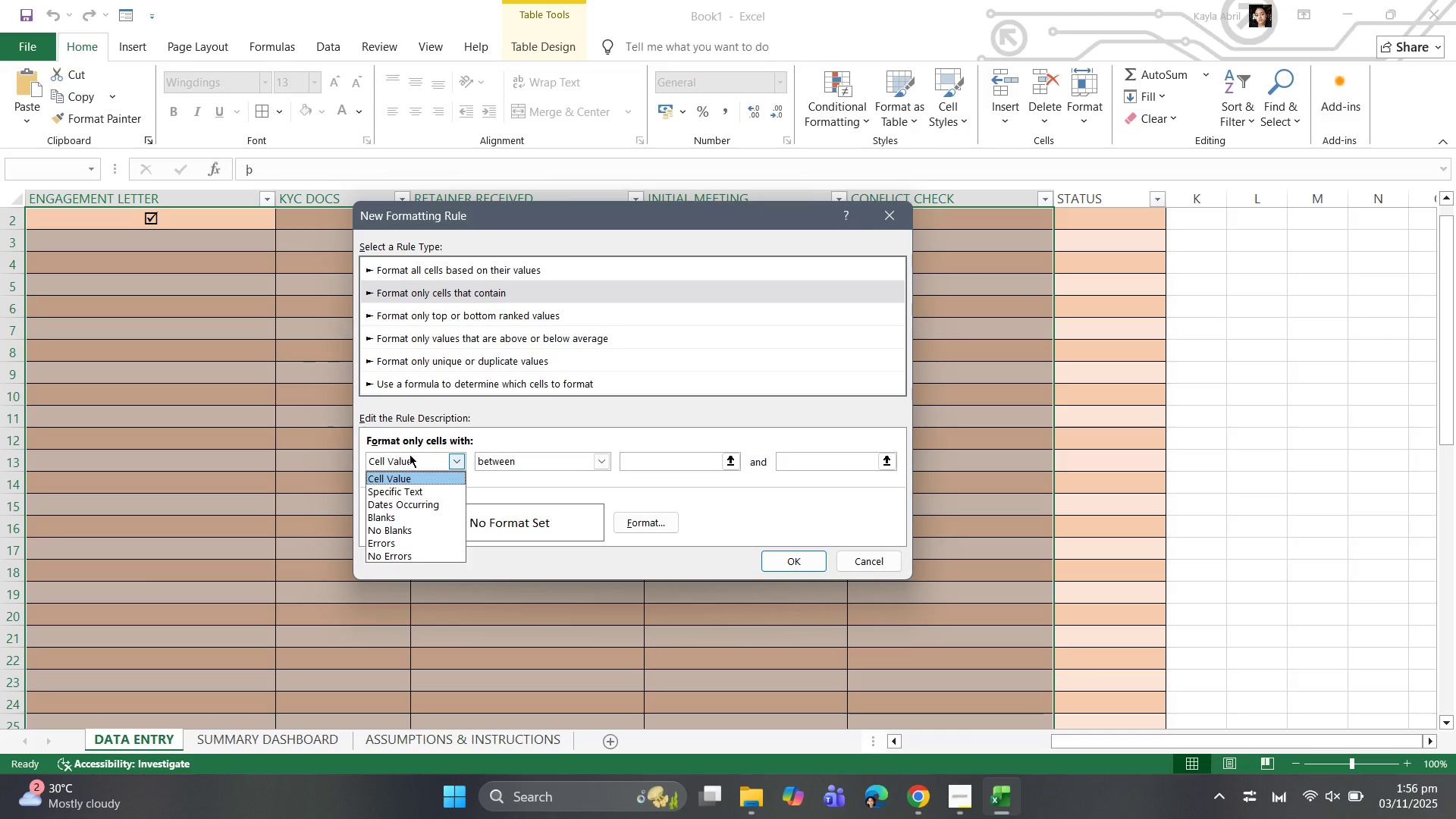 
left_click([409, 454])
 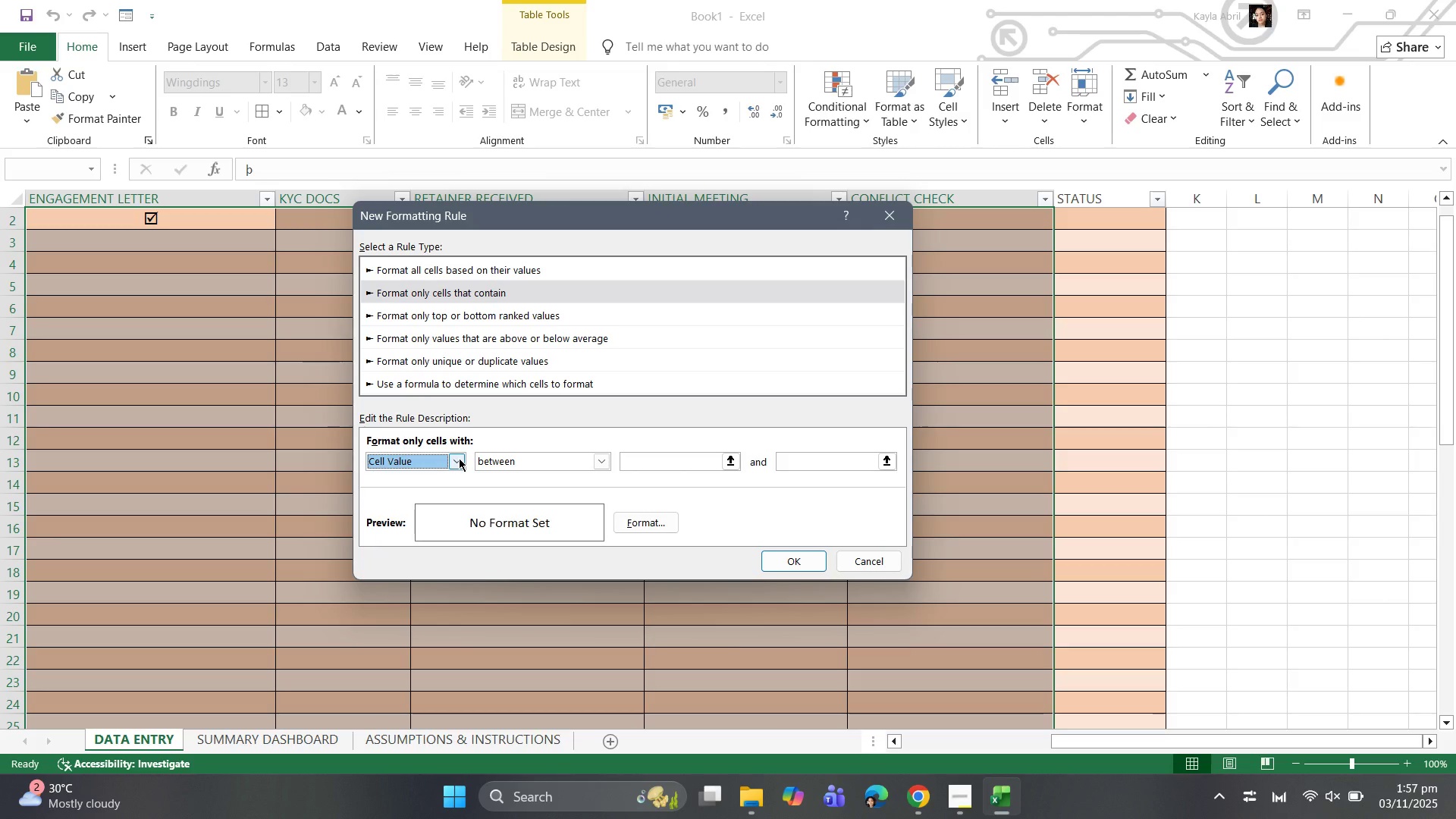 
wait(6.8)
 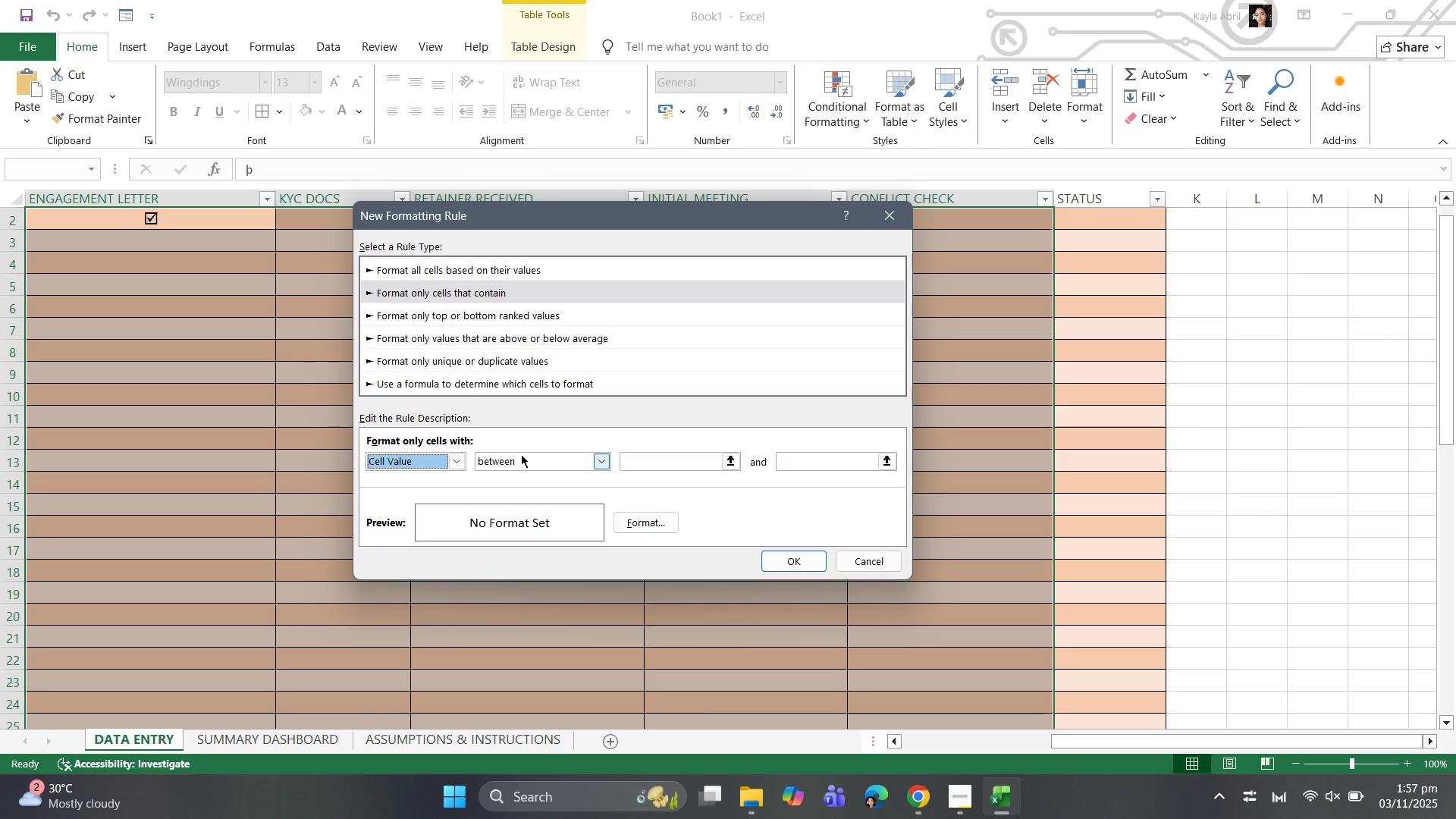 
left_click([459, 458])
 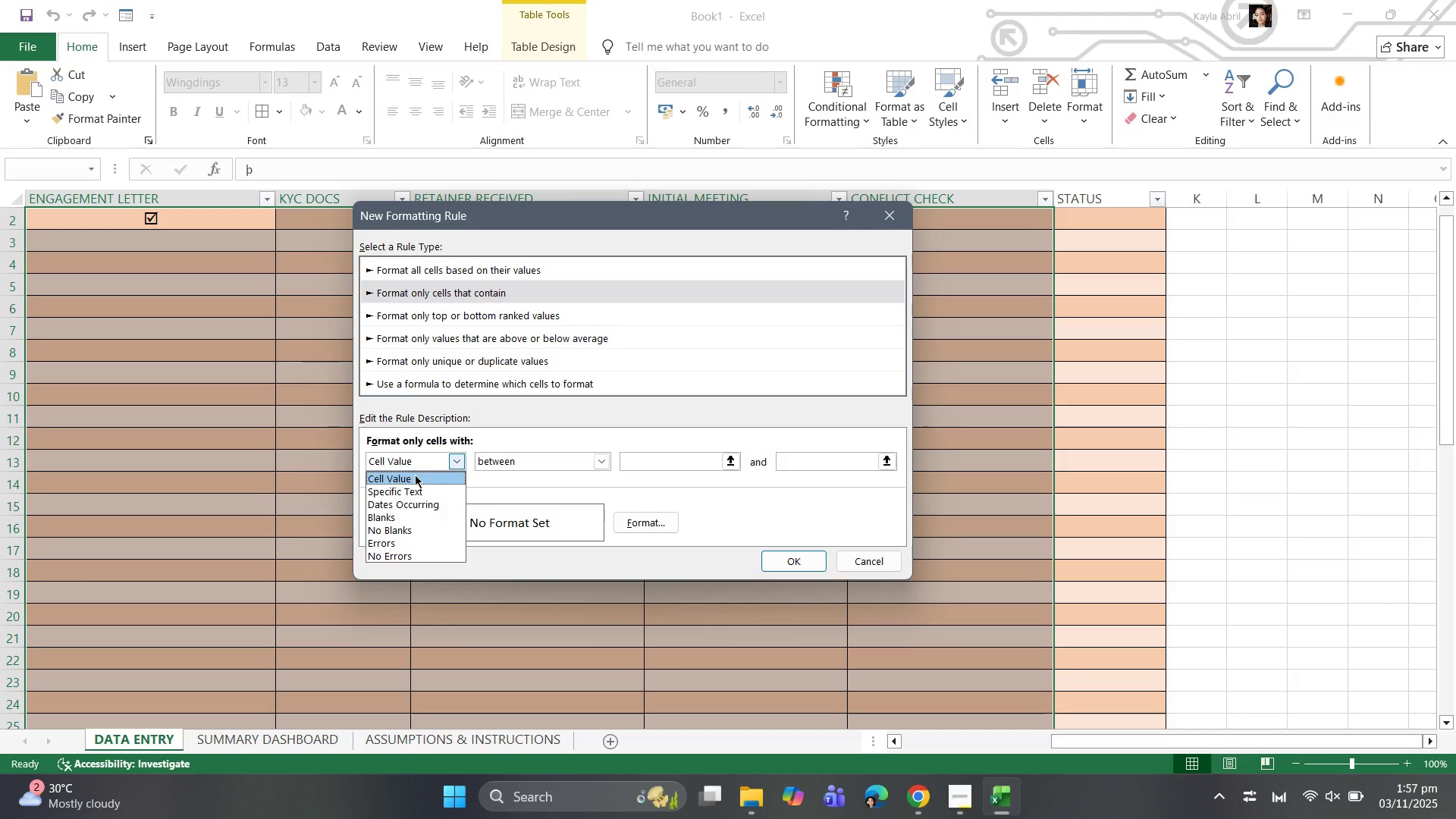 
left_click([415, 475])
 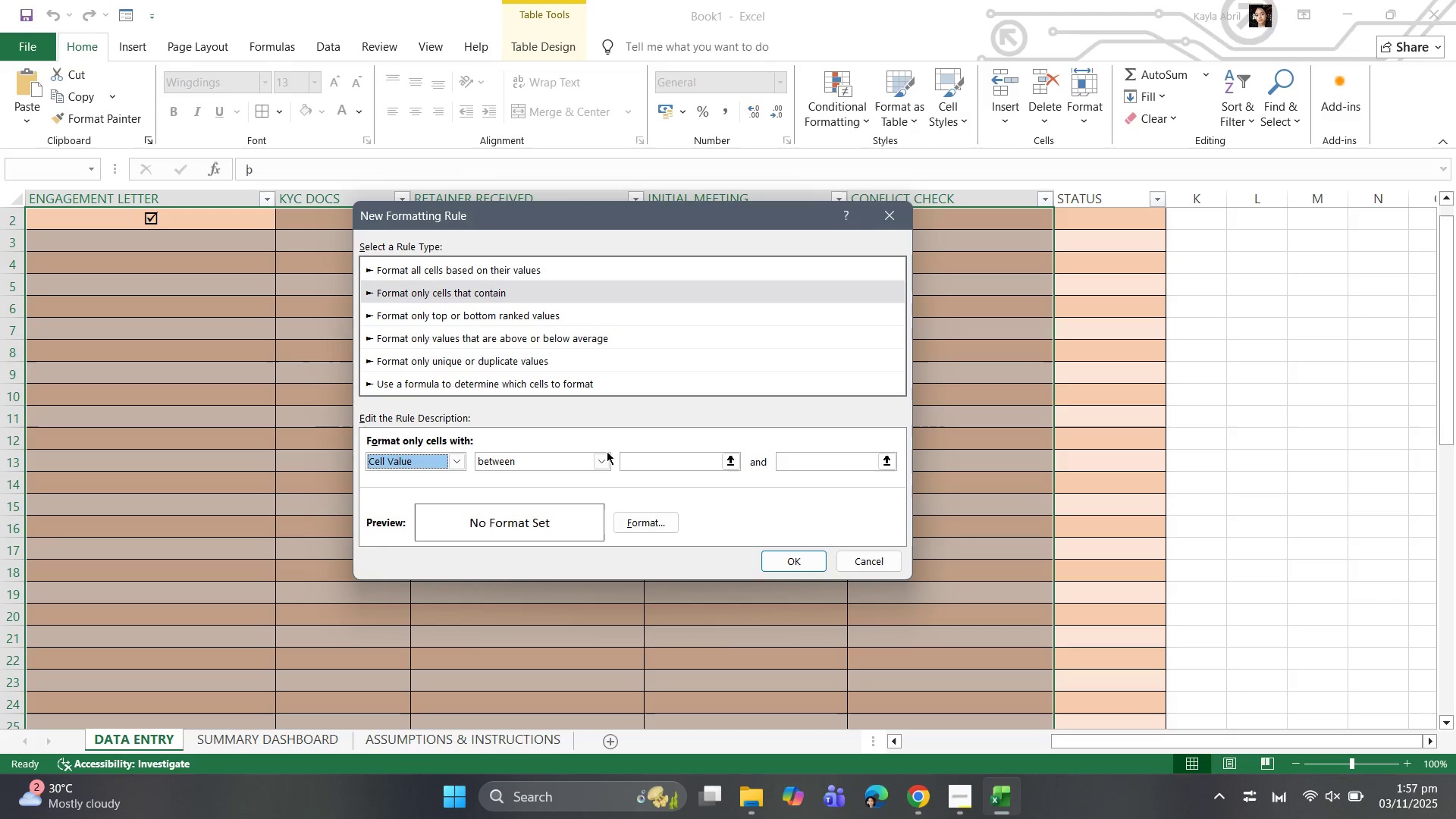 
left_click([602, 456])
 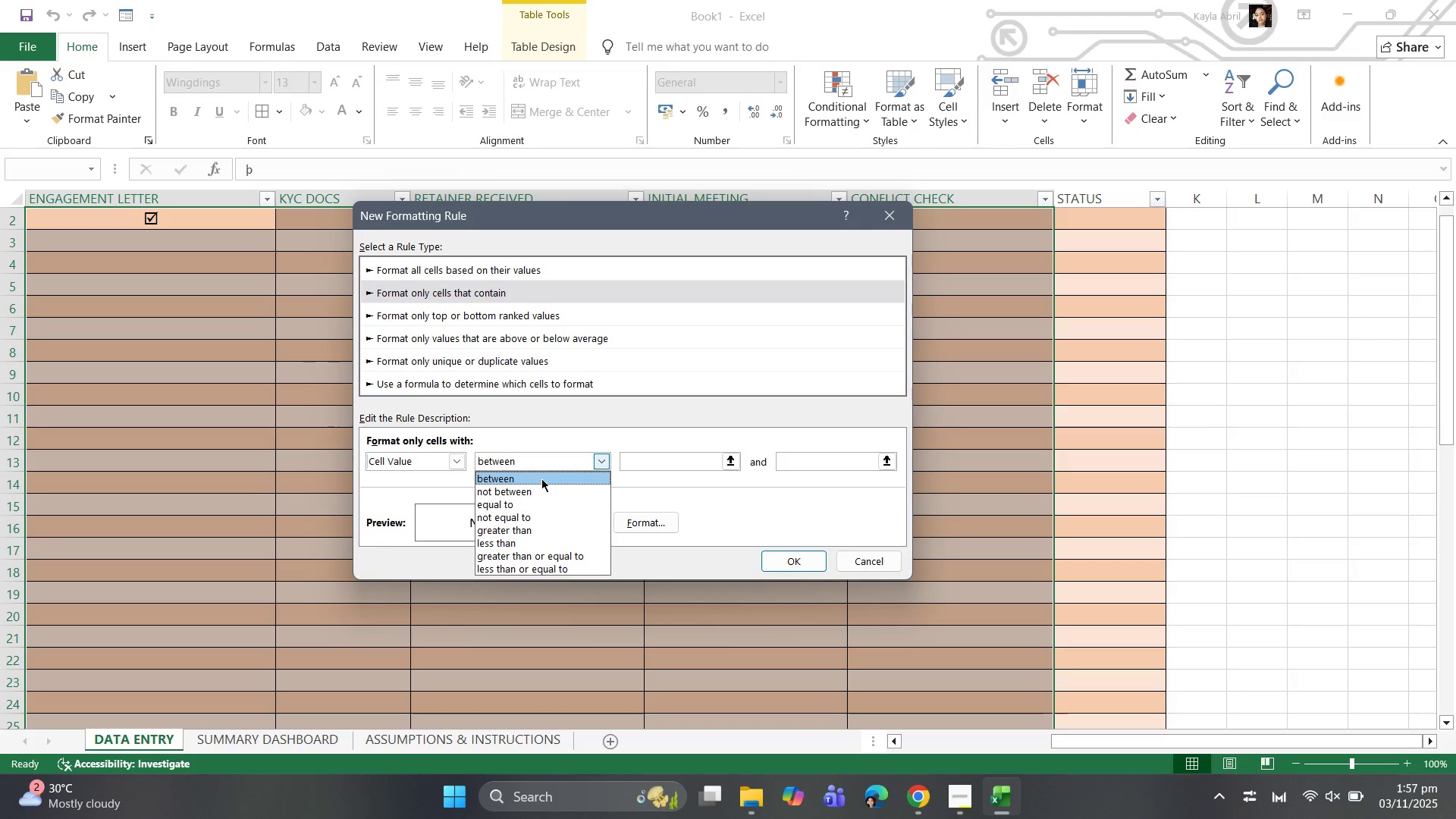 
left_click([543, 479])
 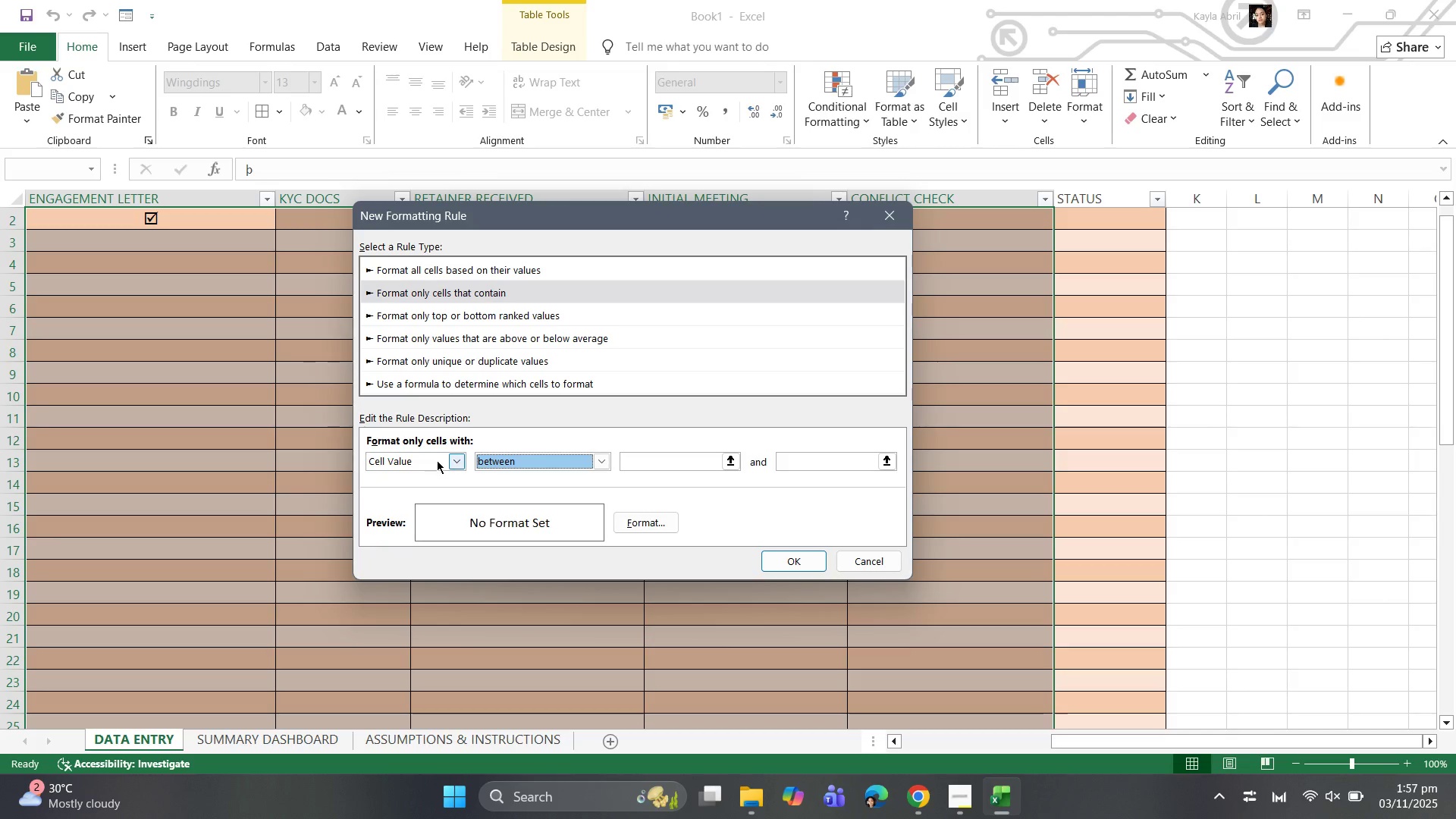 
left_click([458, 457])
 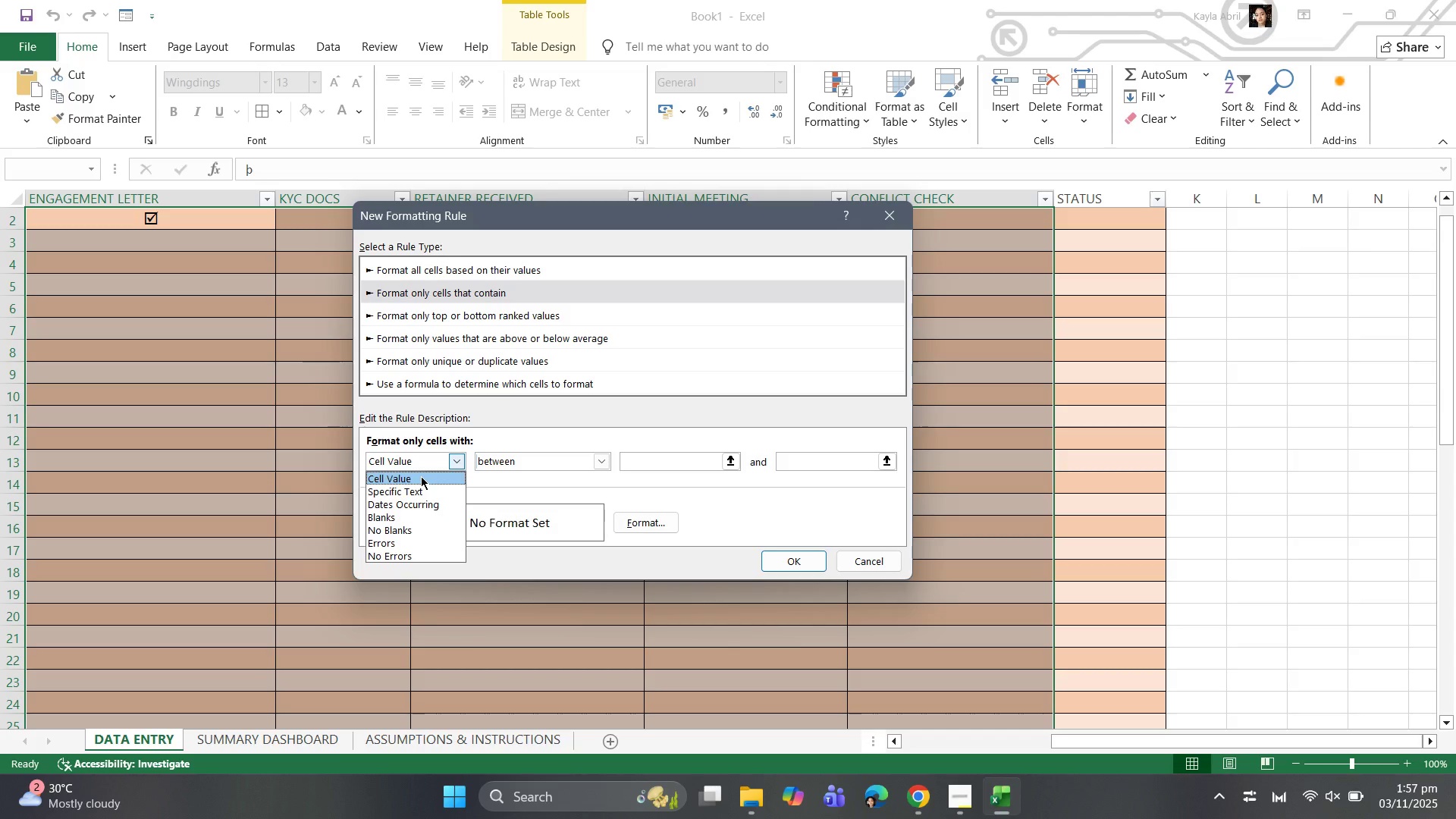 
left_click([421, 476])
 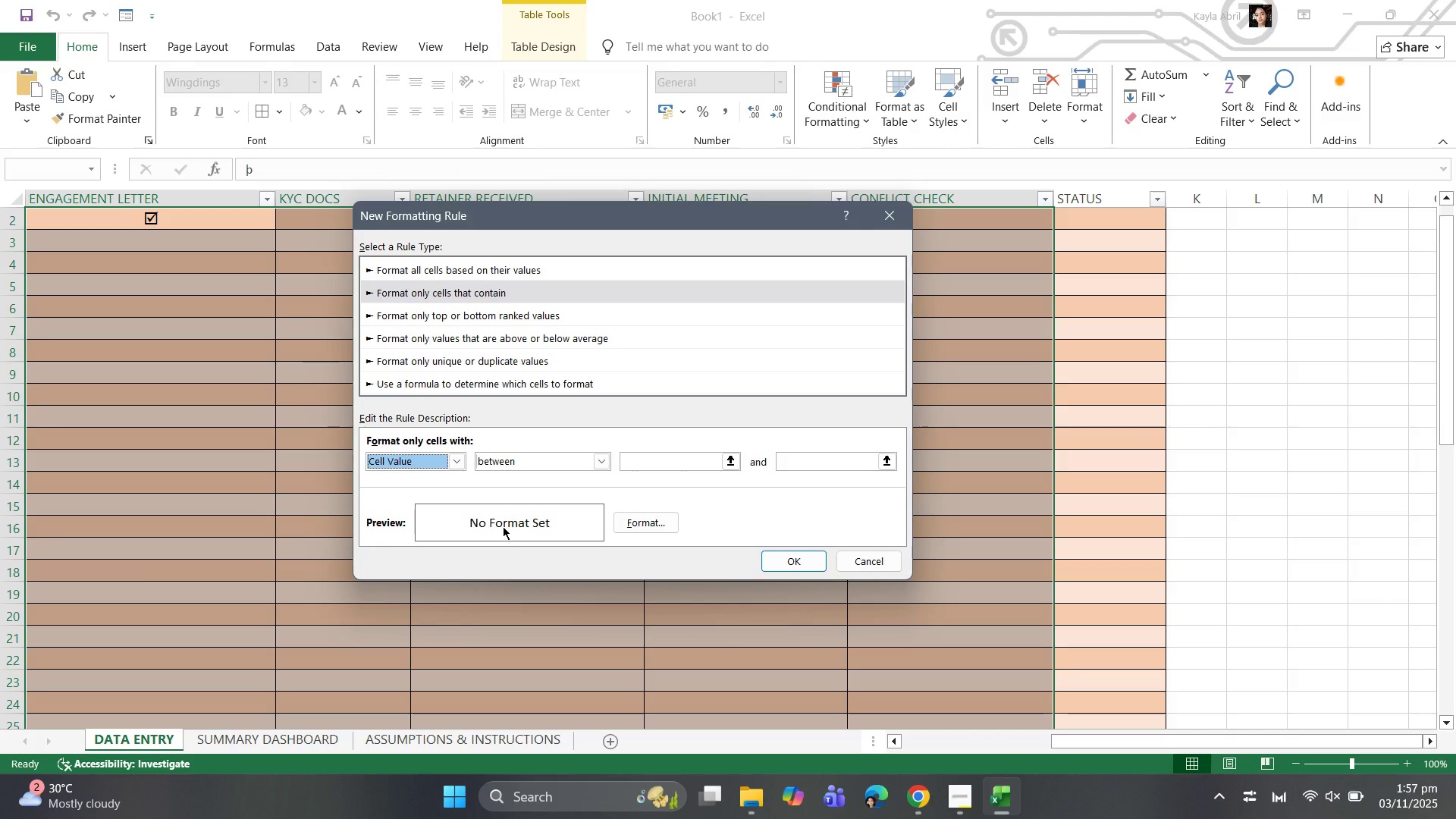 
left_click([503, 526])
 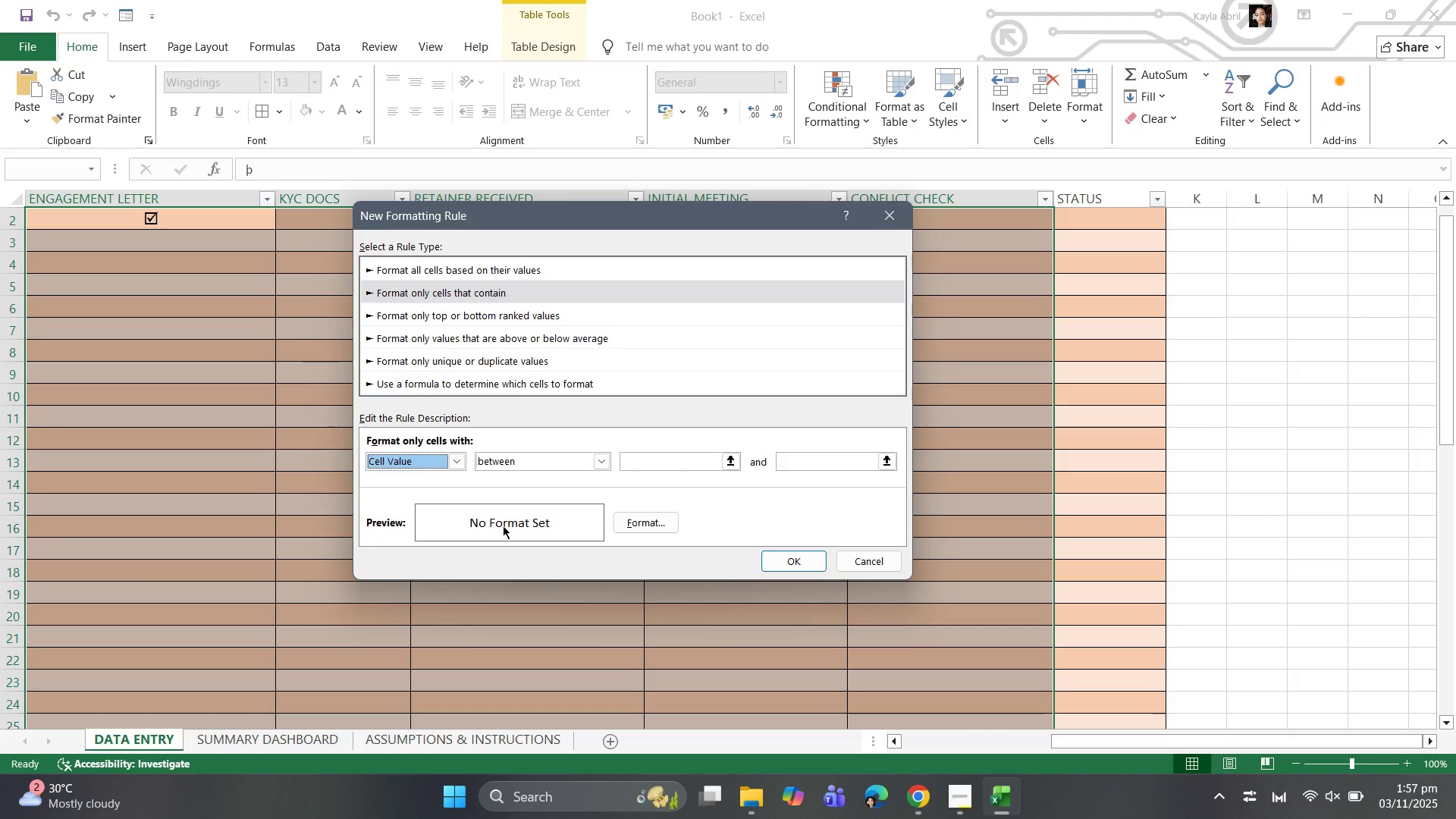 
mouse_move([624, 504])
 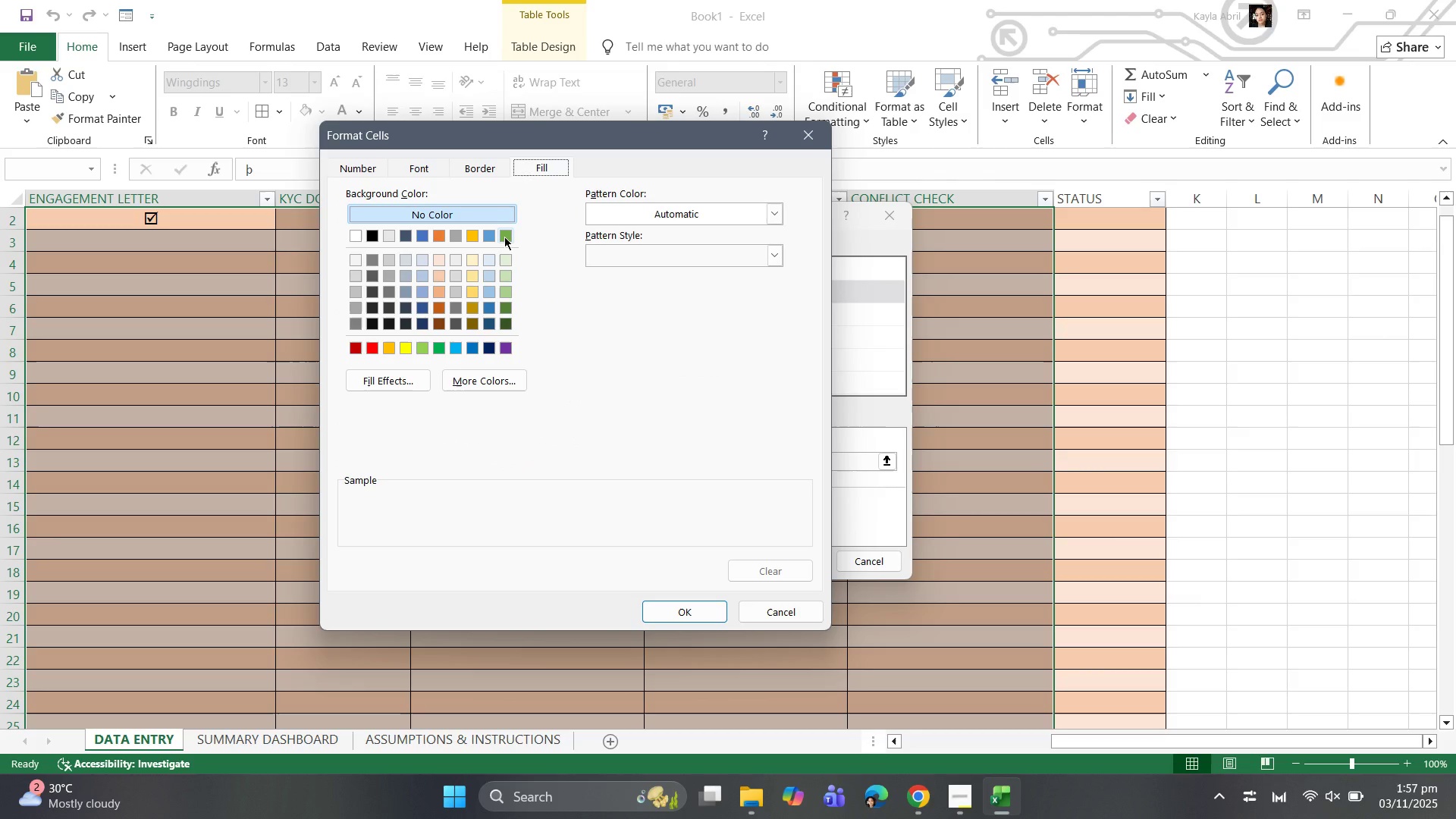 
wait(5.98)
 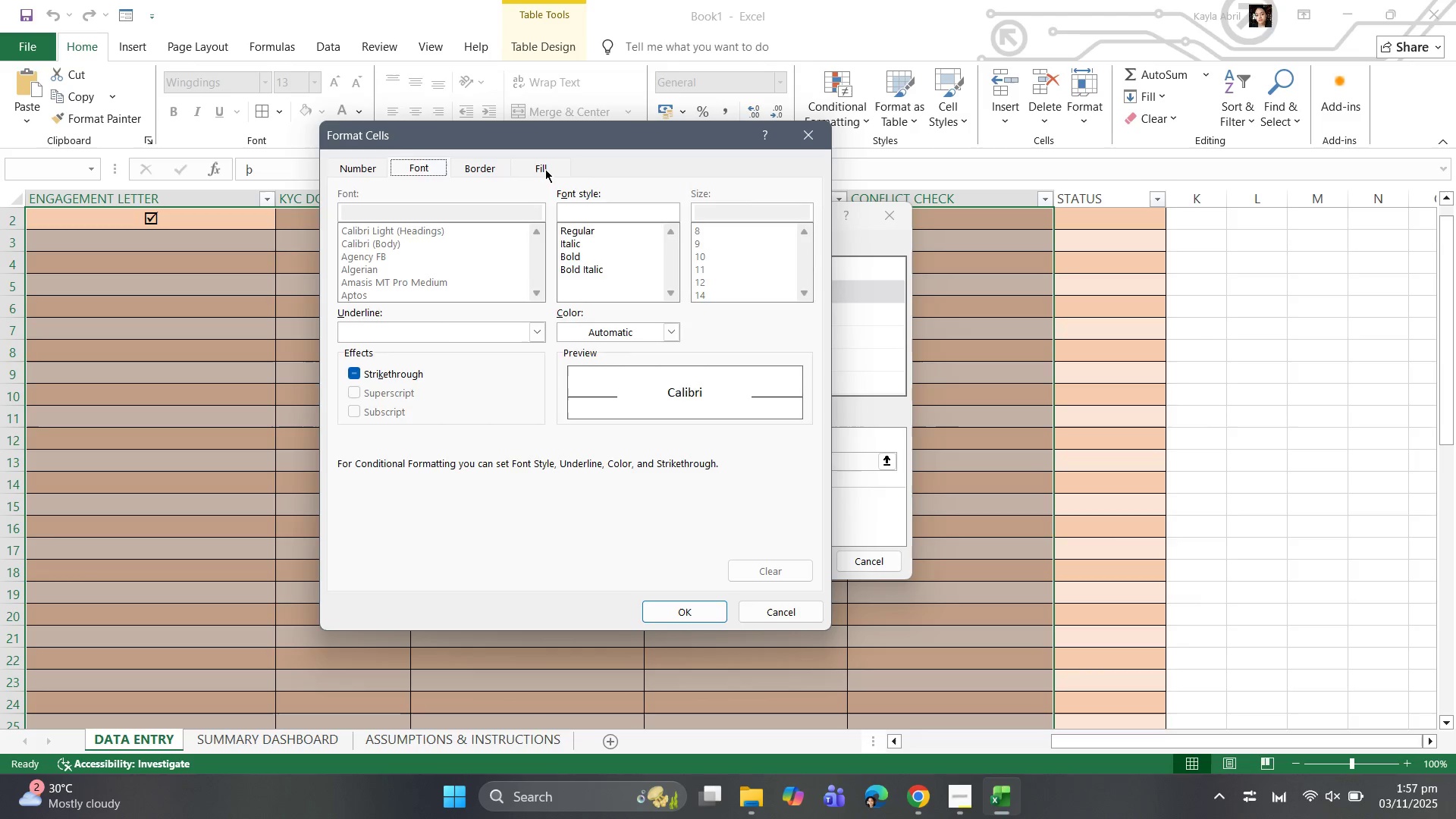 
left_click([428, 346])
 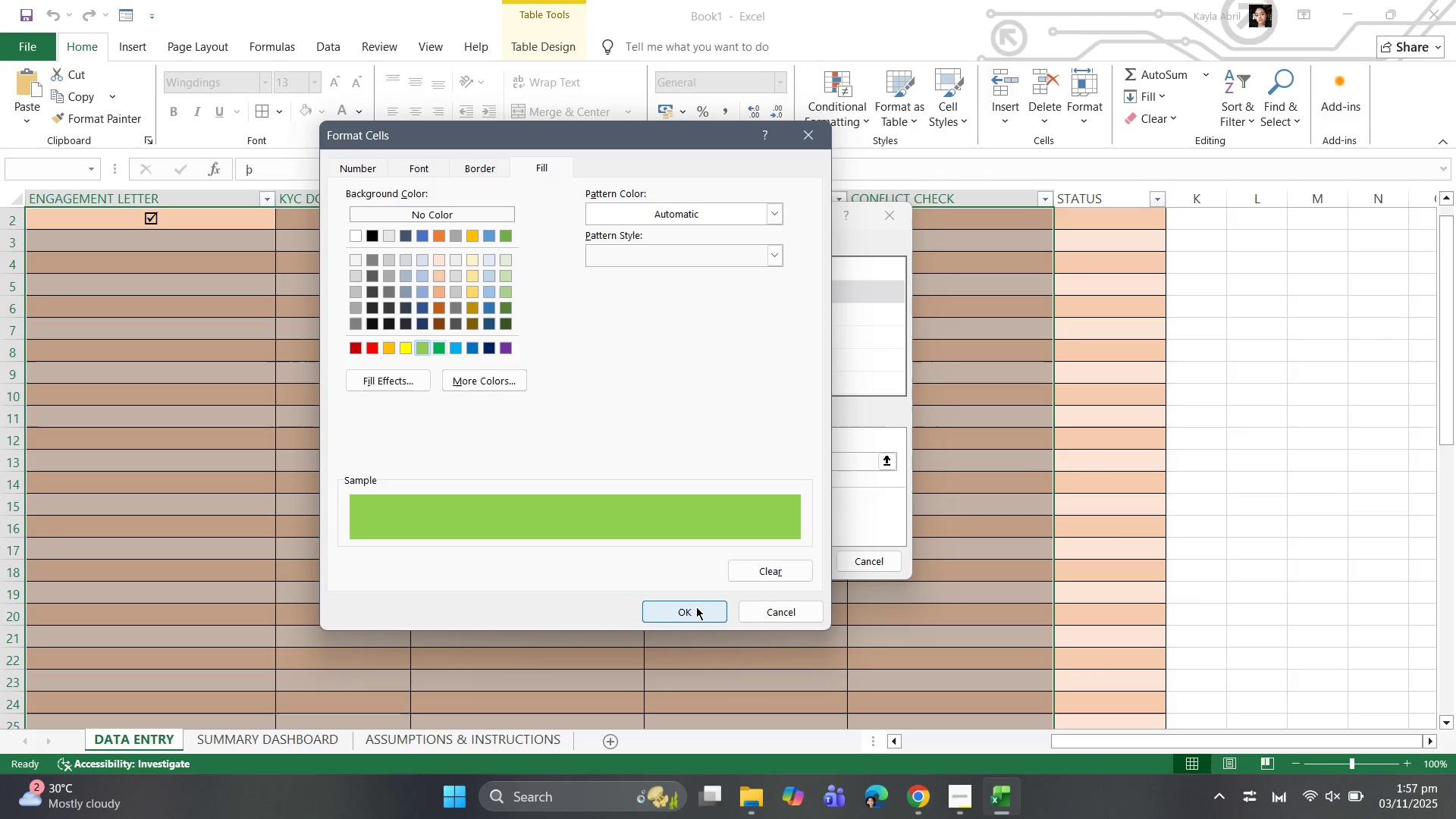 
left_click([696, 607])
 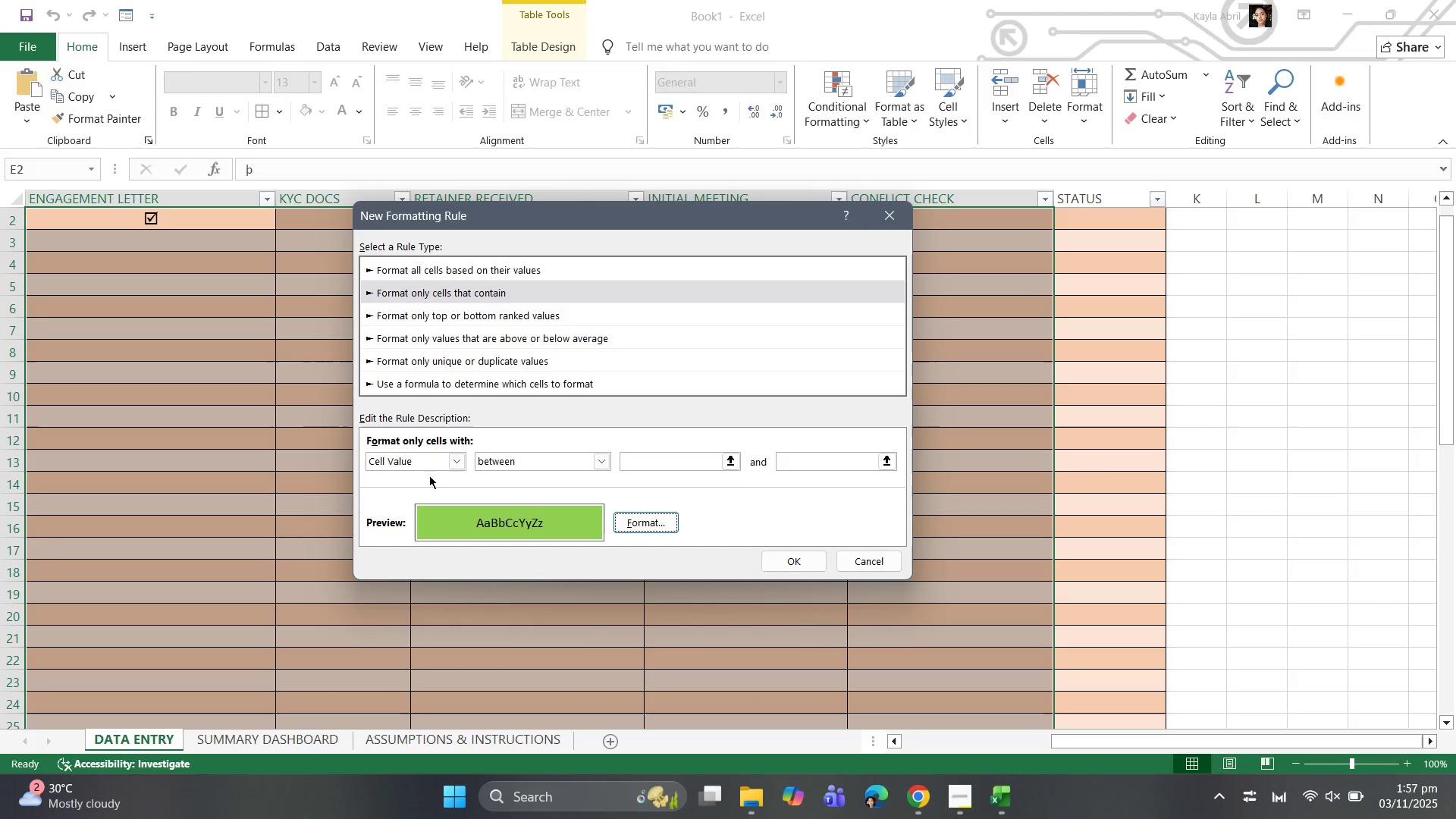 
mouse_move([439, 463])
 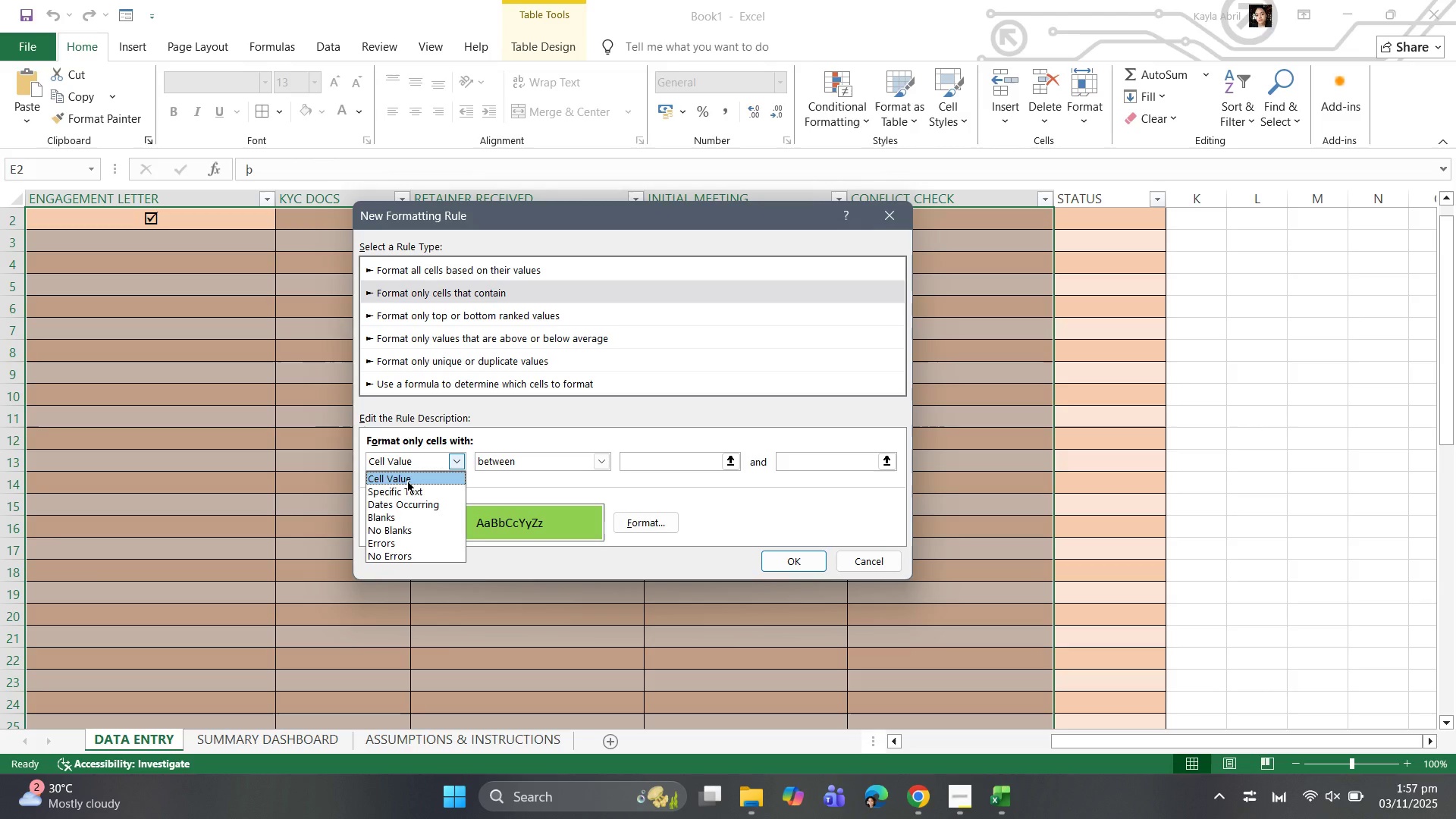 
left_click([407, 481])
 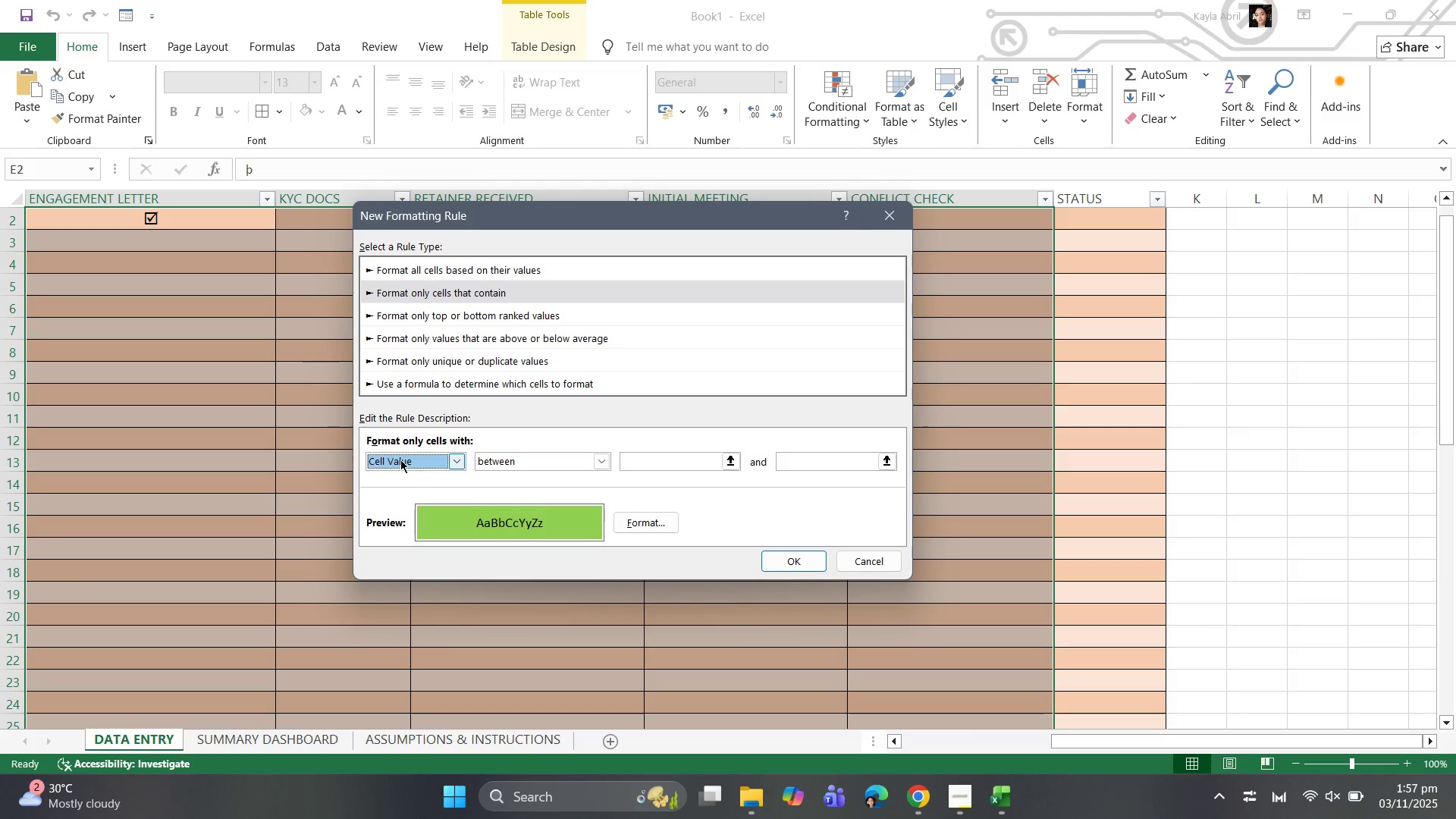 
left_click([400, 460])
 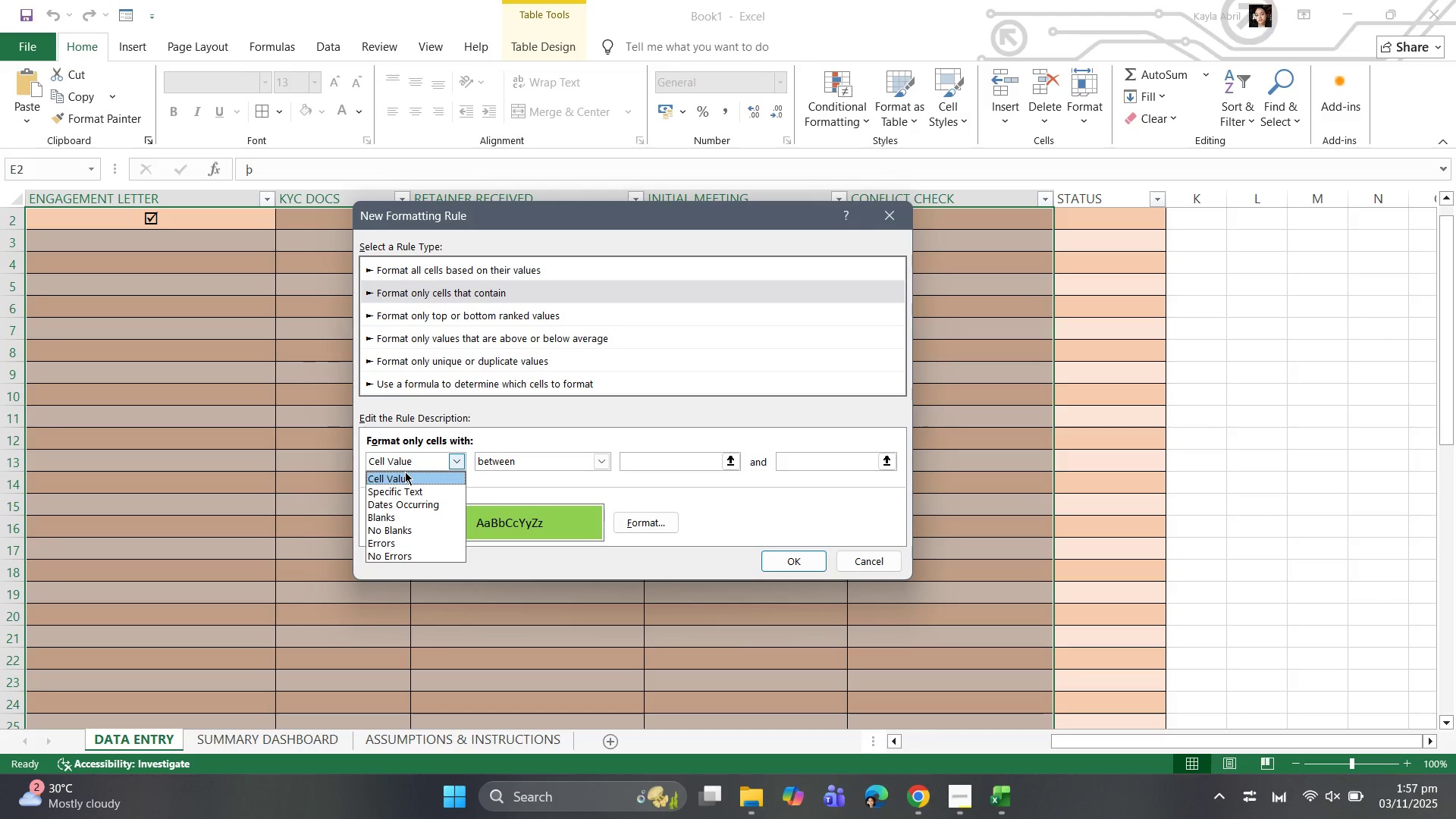 
left_click([405, 472])
 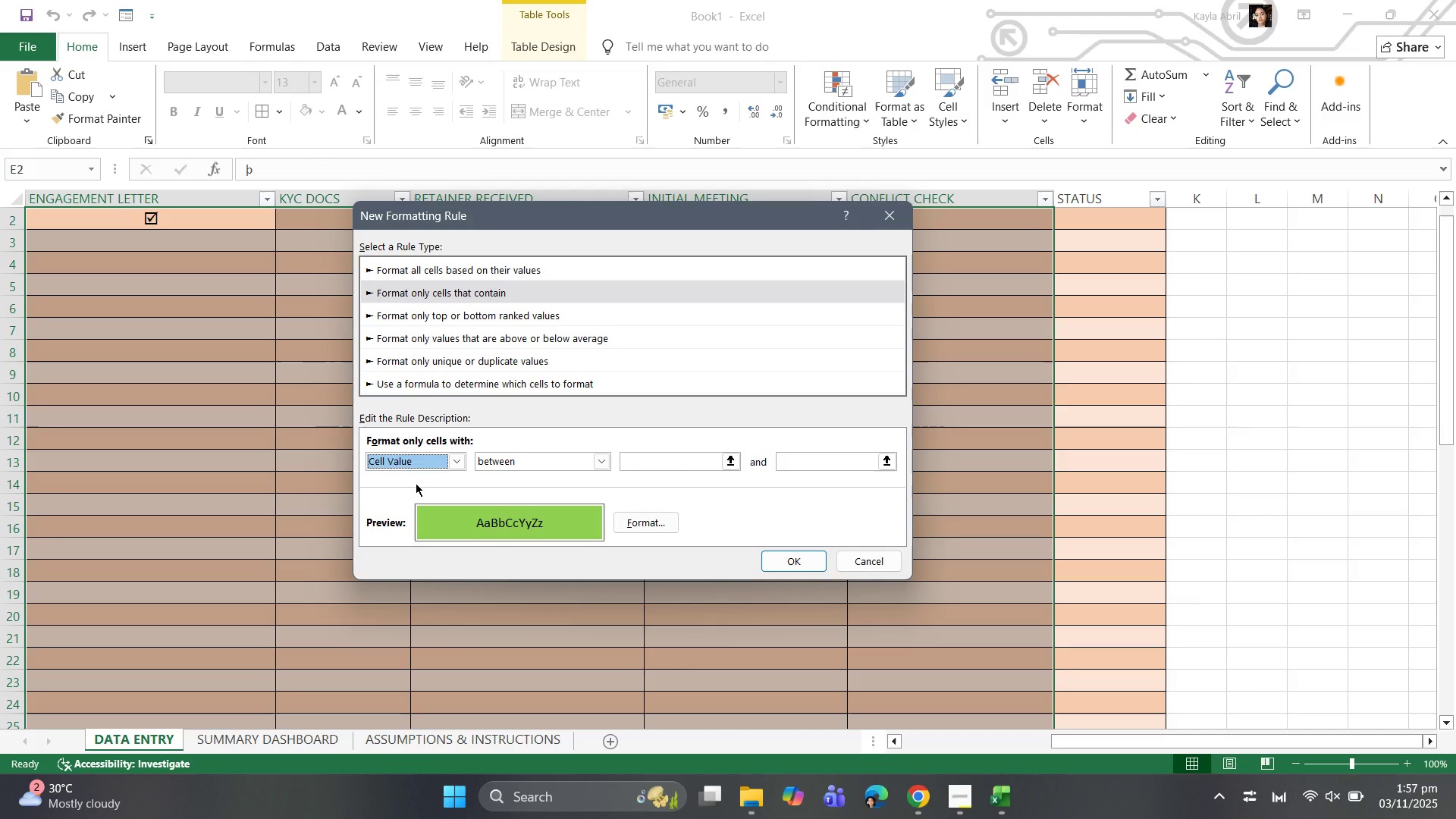 
wait(14.46)
 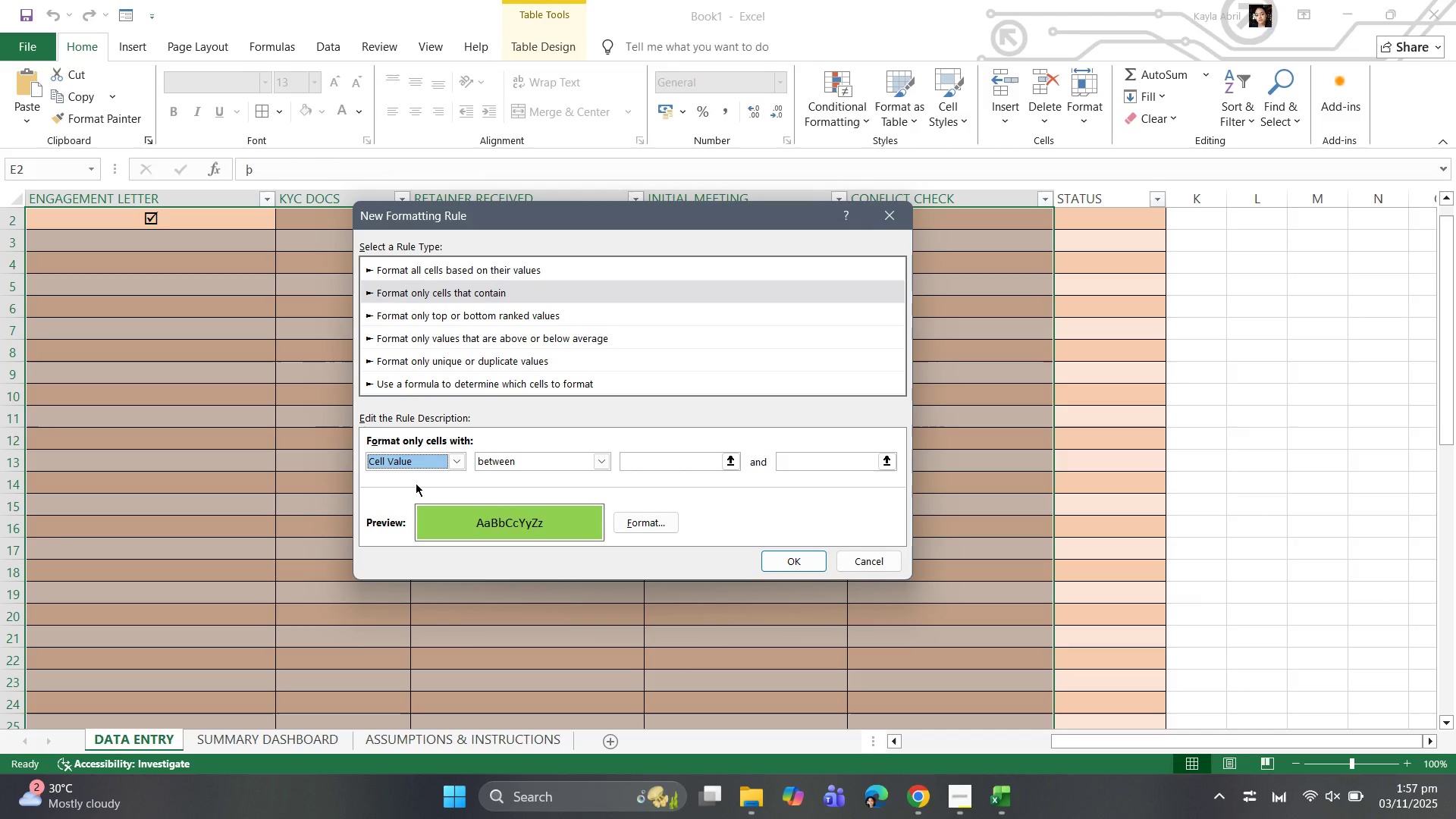 
mouse_move([482, 476])
 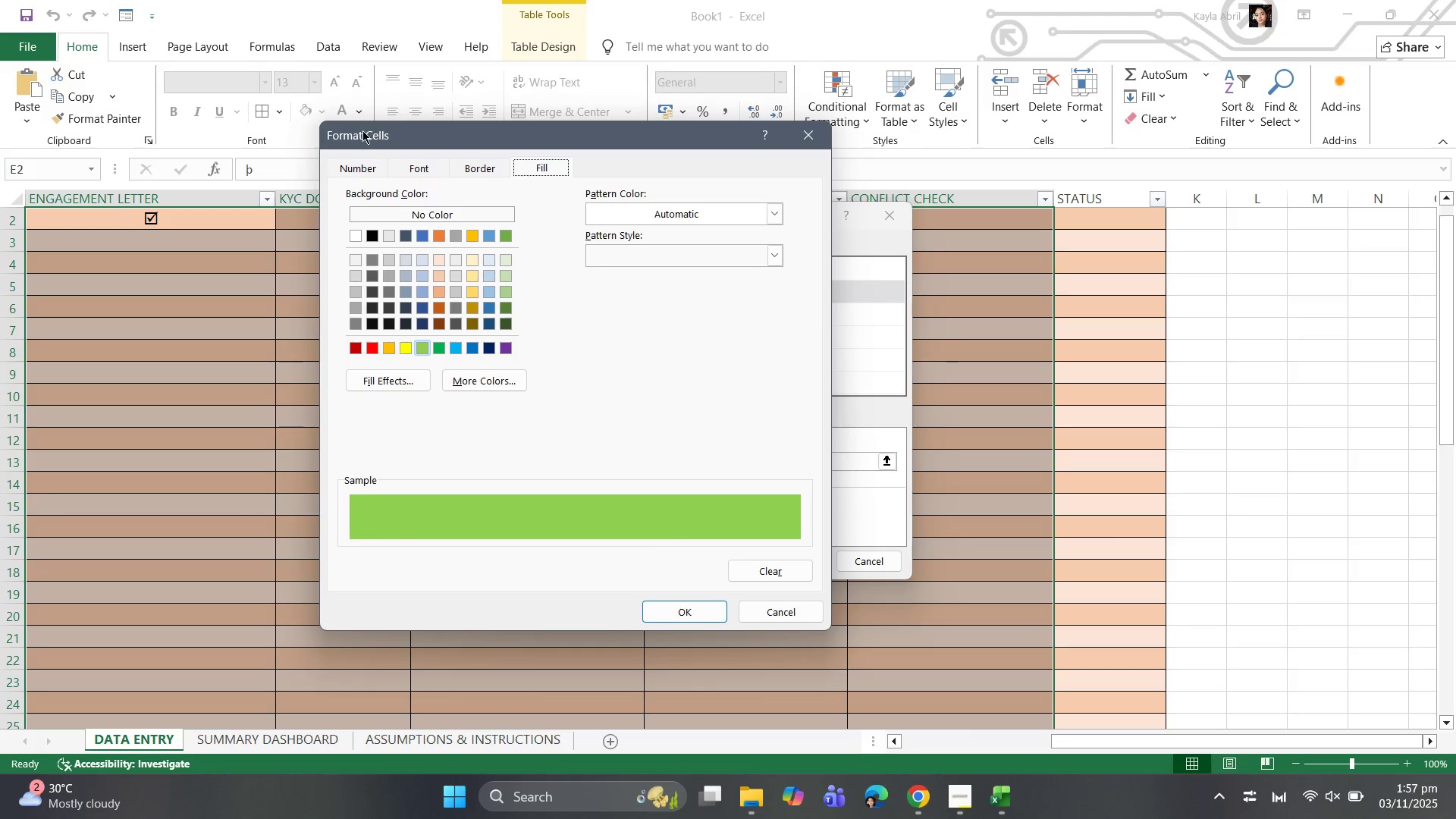 
left_click([372, 168])
 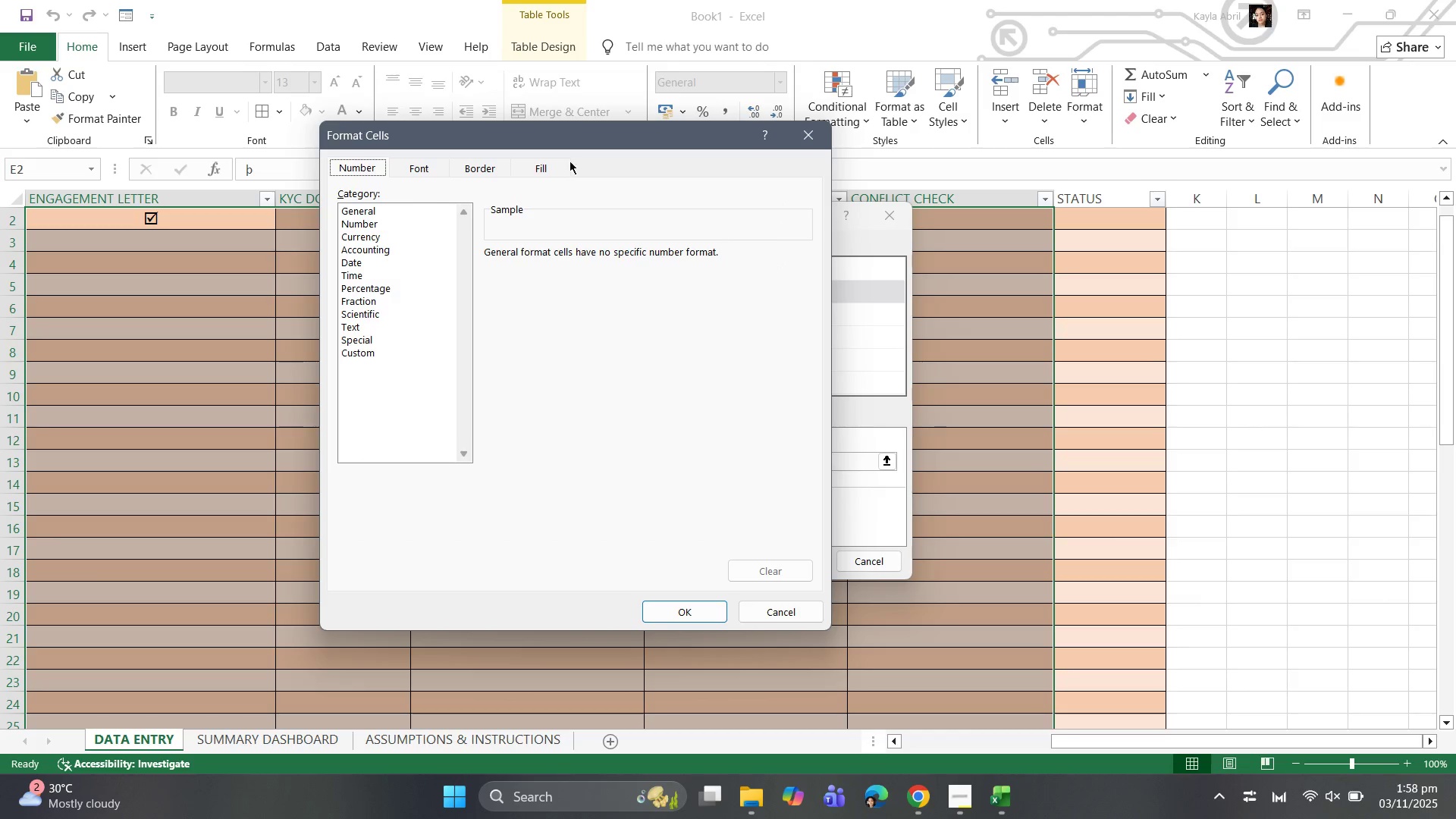 
left_click([814, 138])
 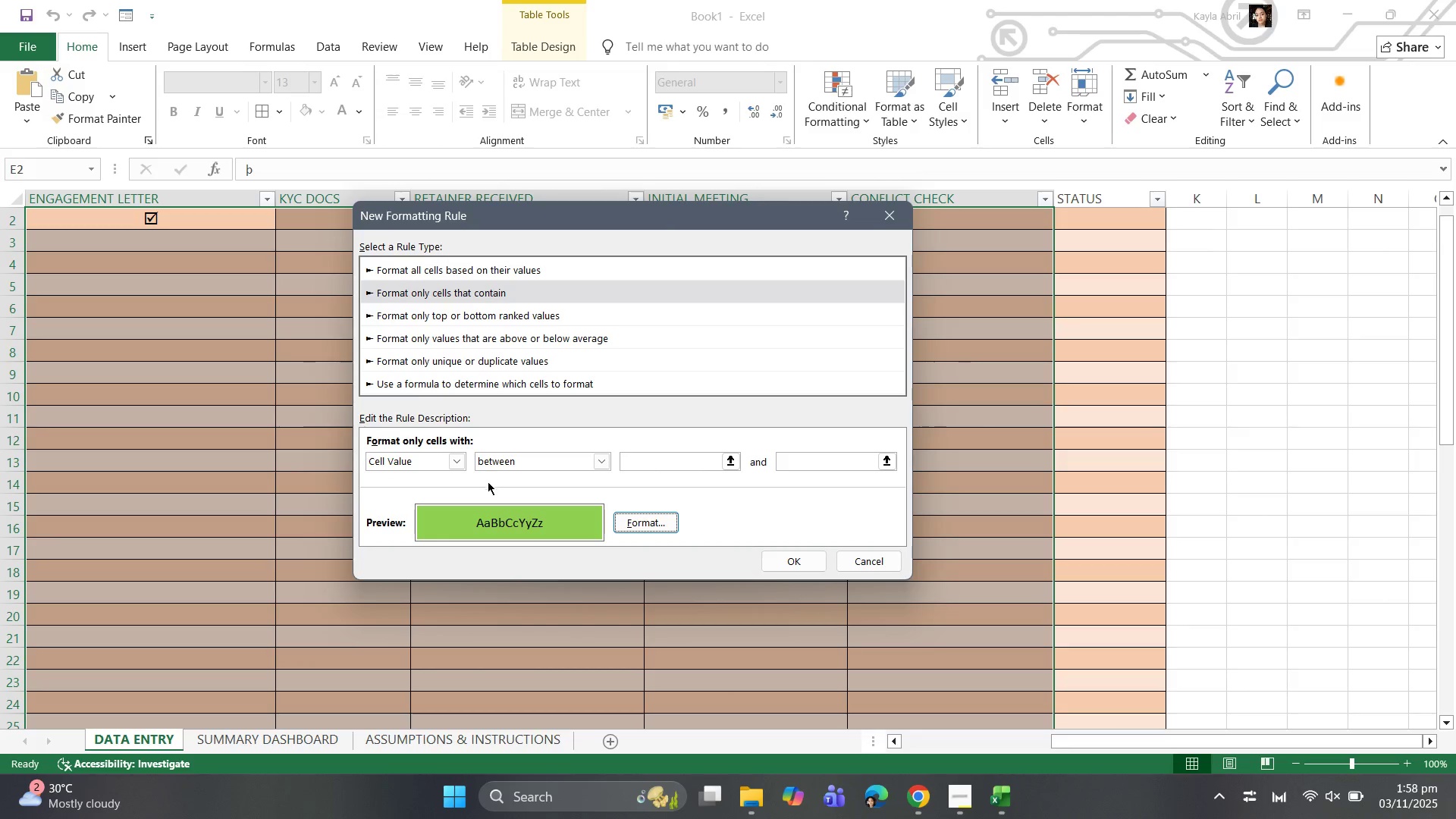 
left_click([648, 519])
 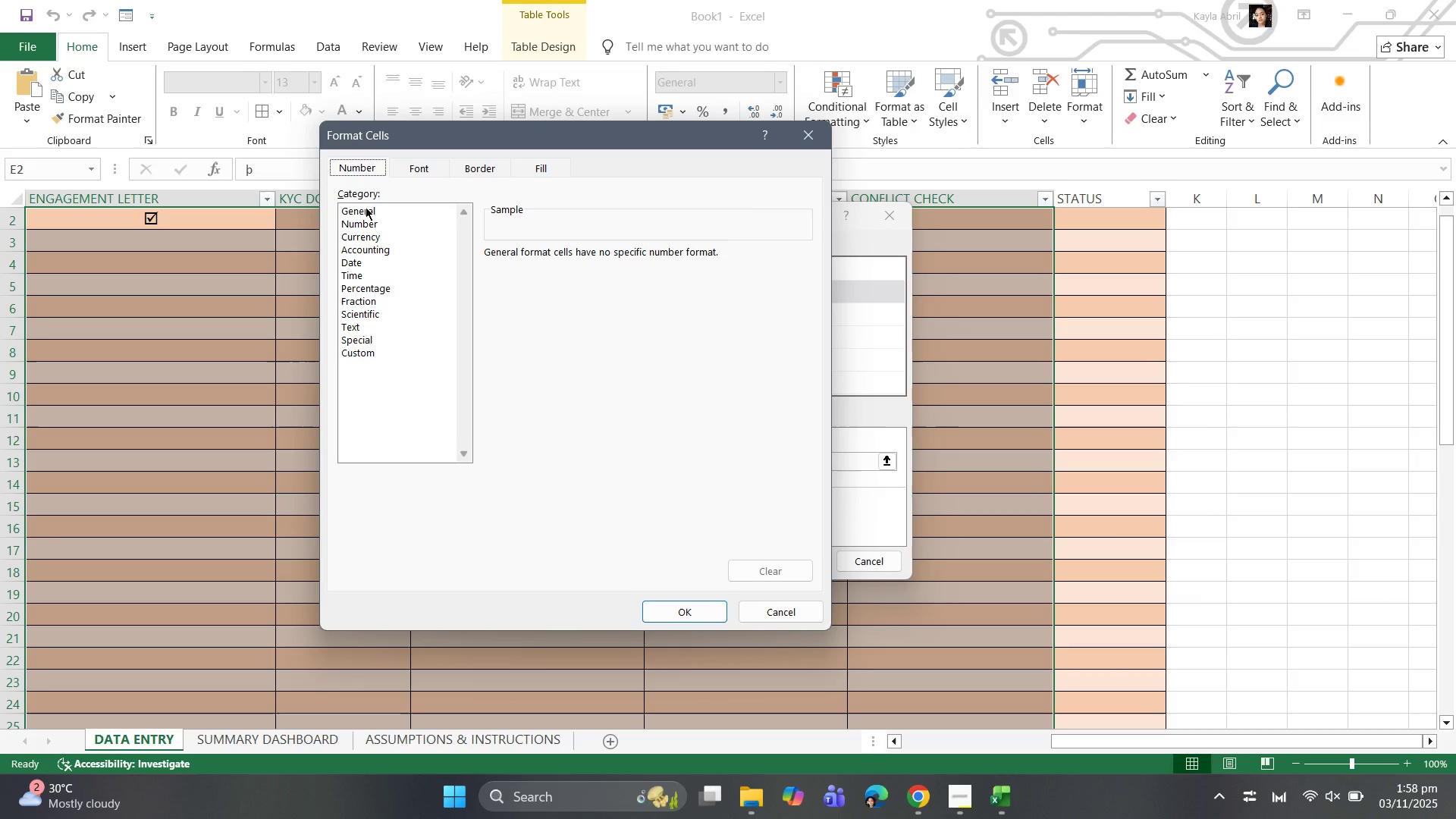 
wait(9.93)
 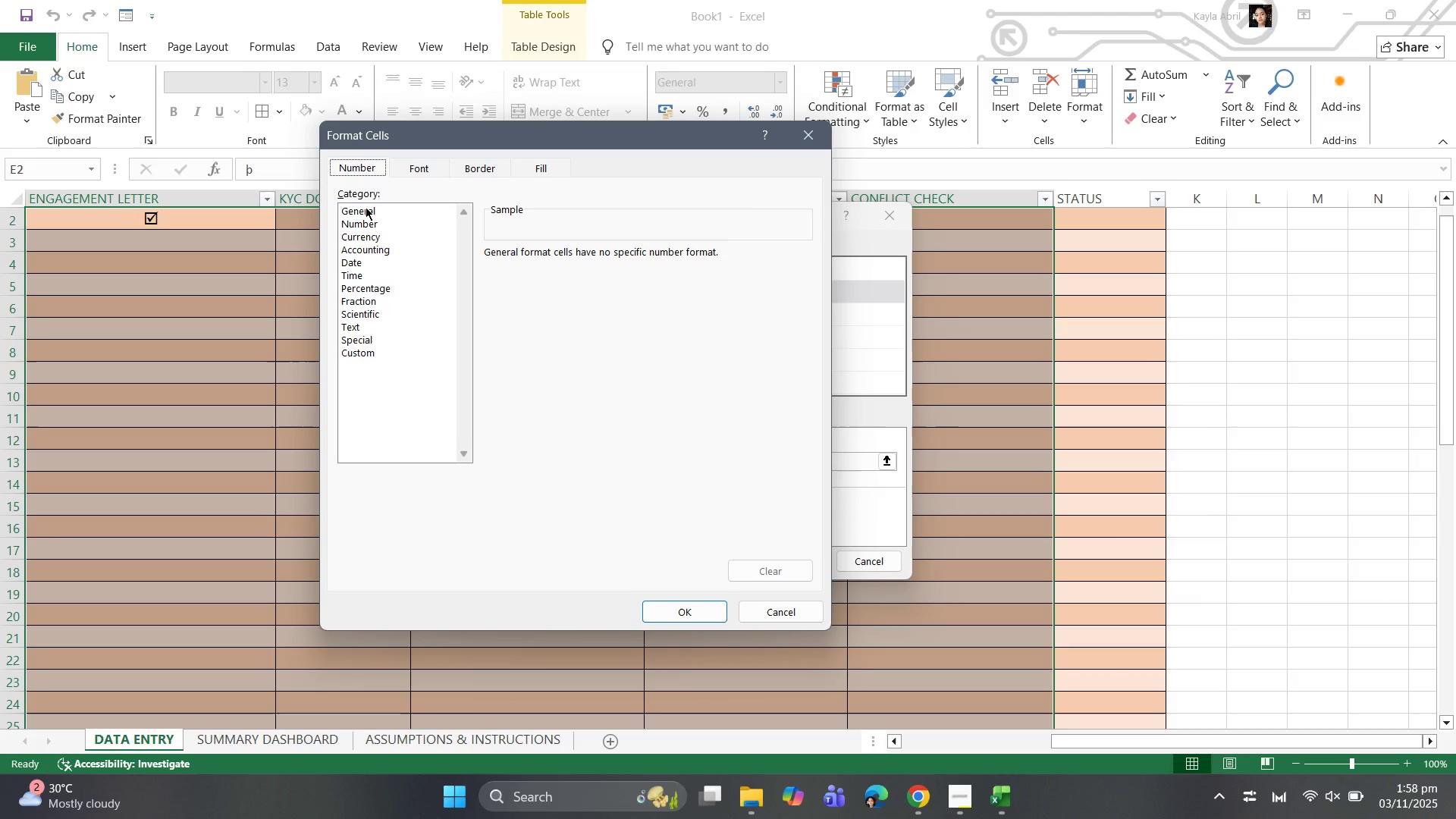 
left_click([367, 331])
 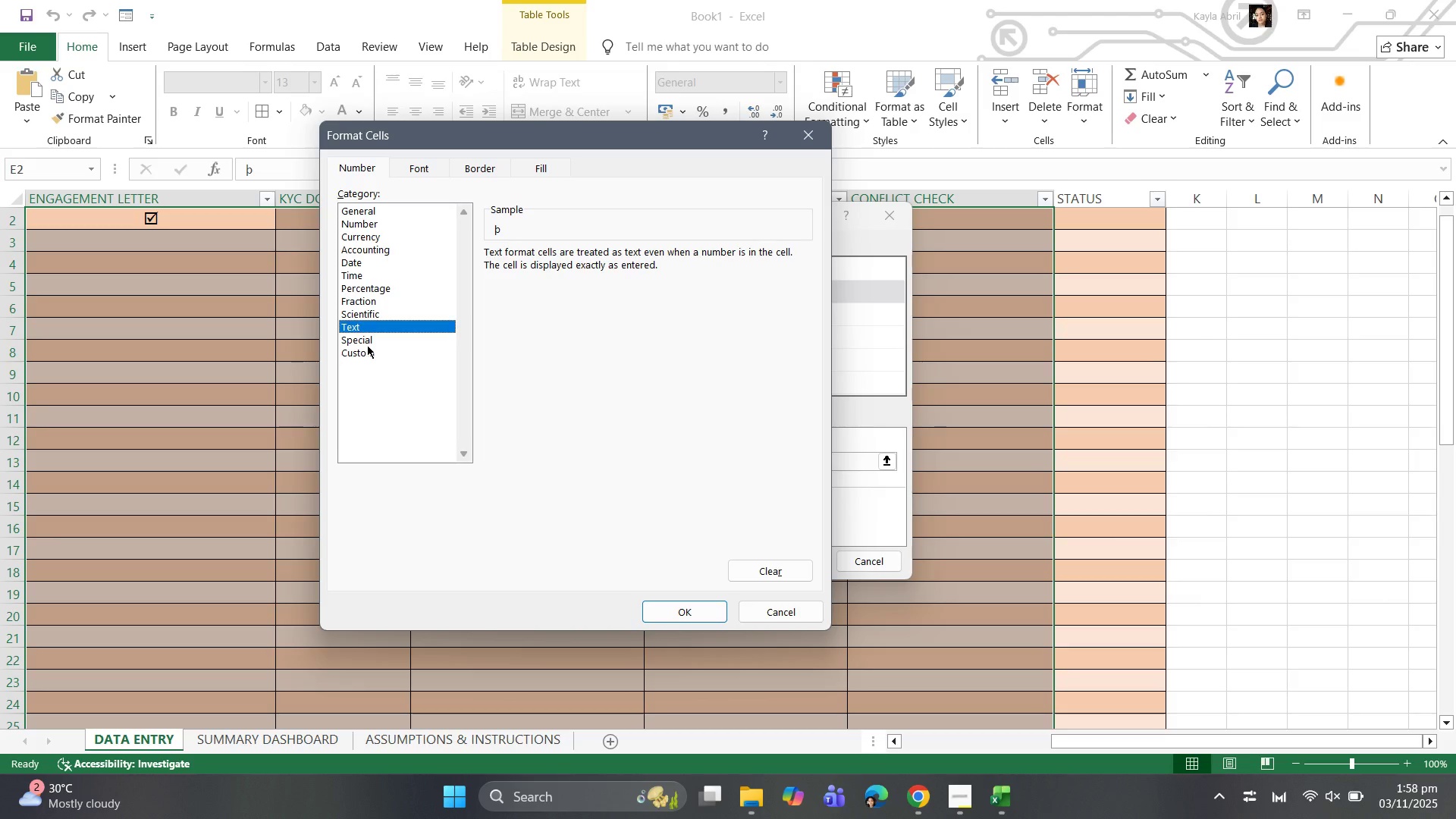 
left_click([367, 345])
 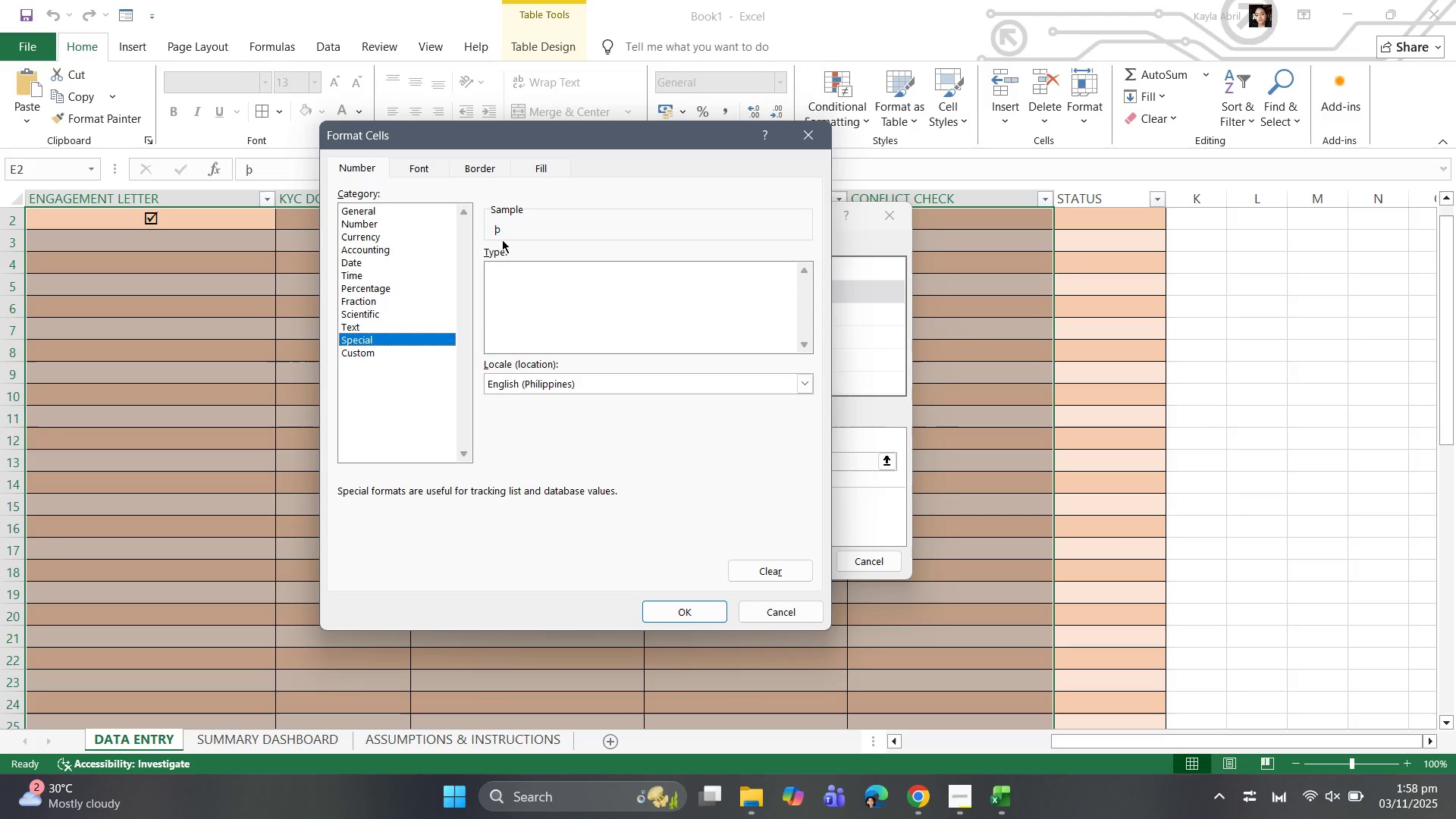 
left_click([510, 228])
 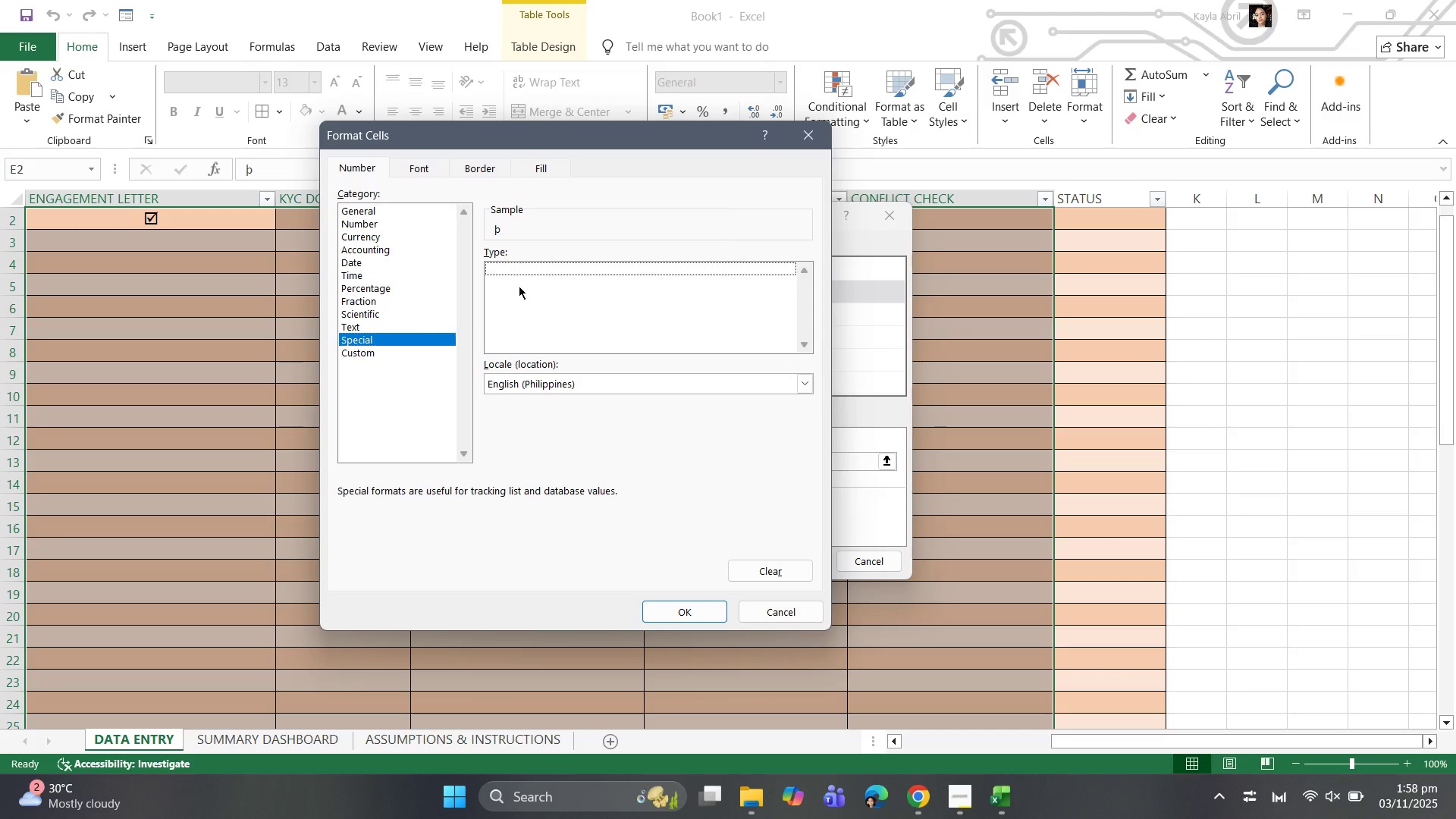 
left_click([519, 286])
 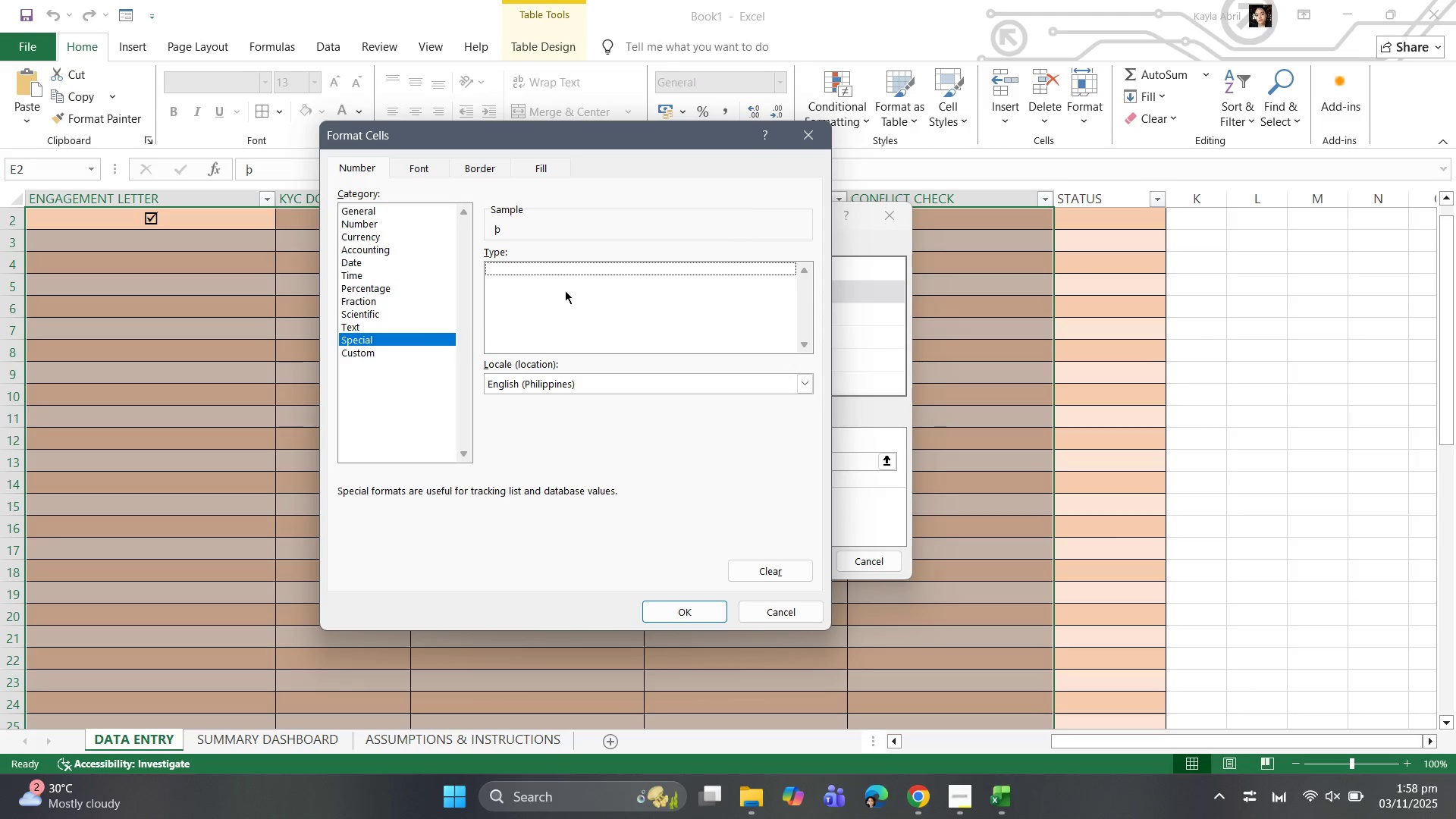 
left_click([566, 290])
 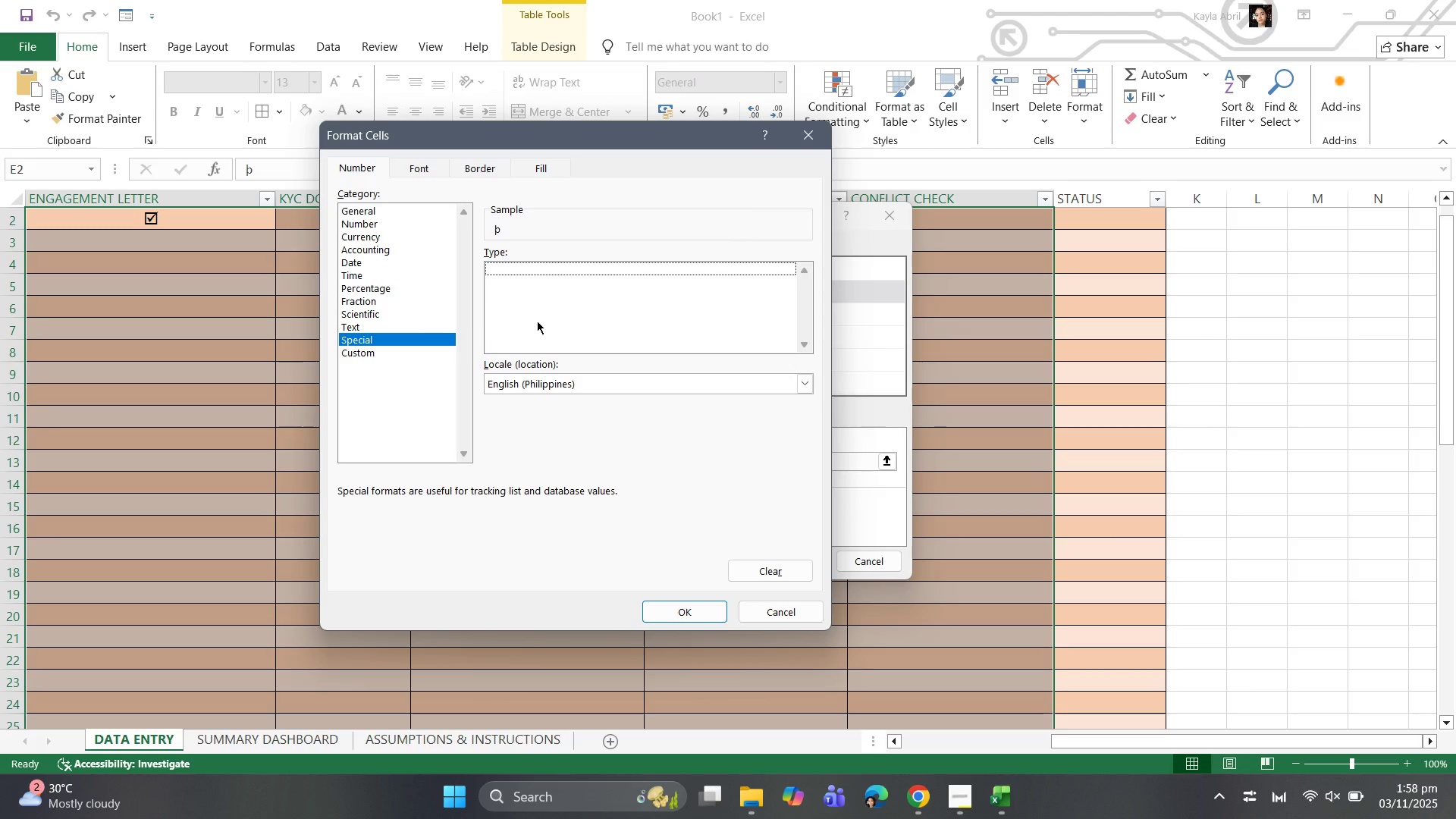 
left_click([537, 321])
 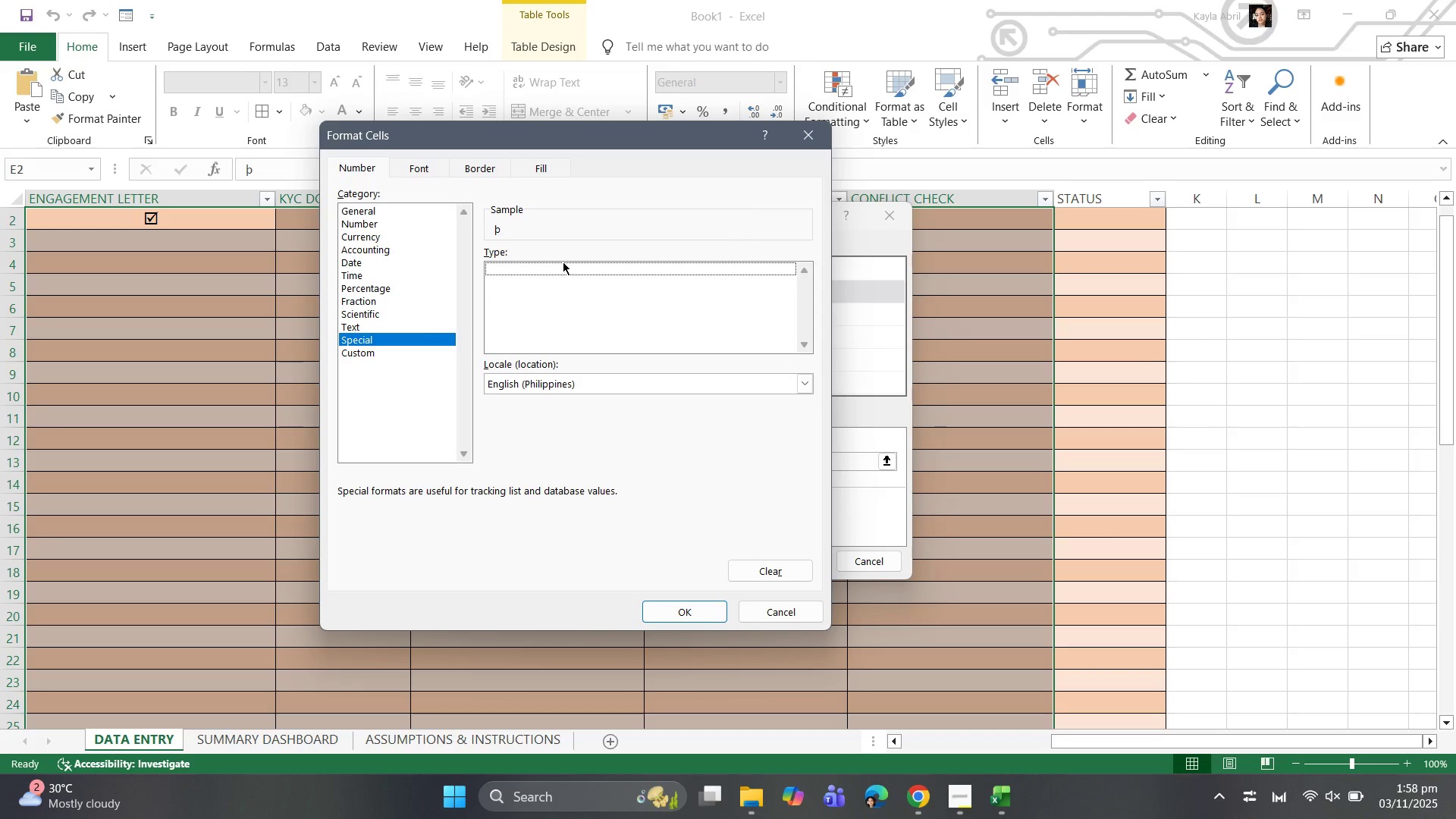 
left_click([563, 262])
 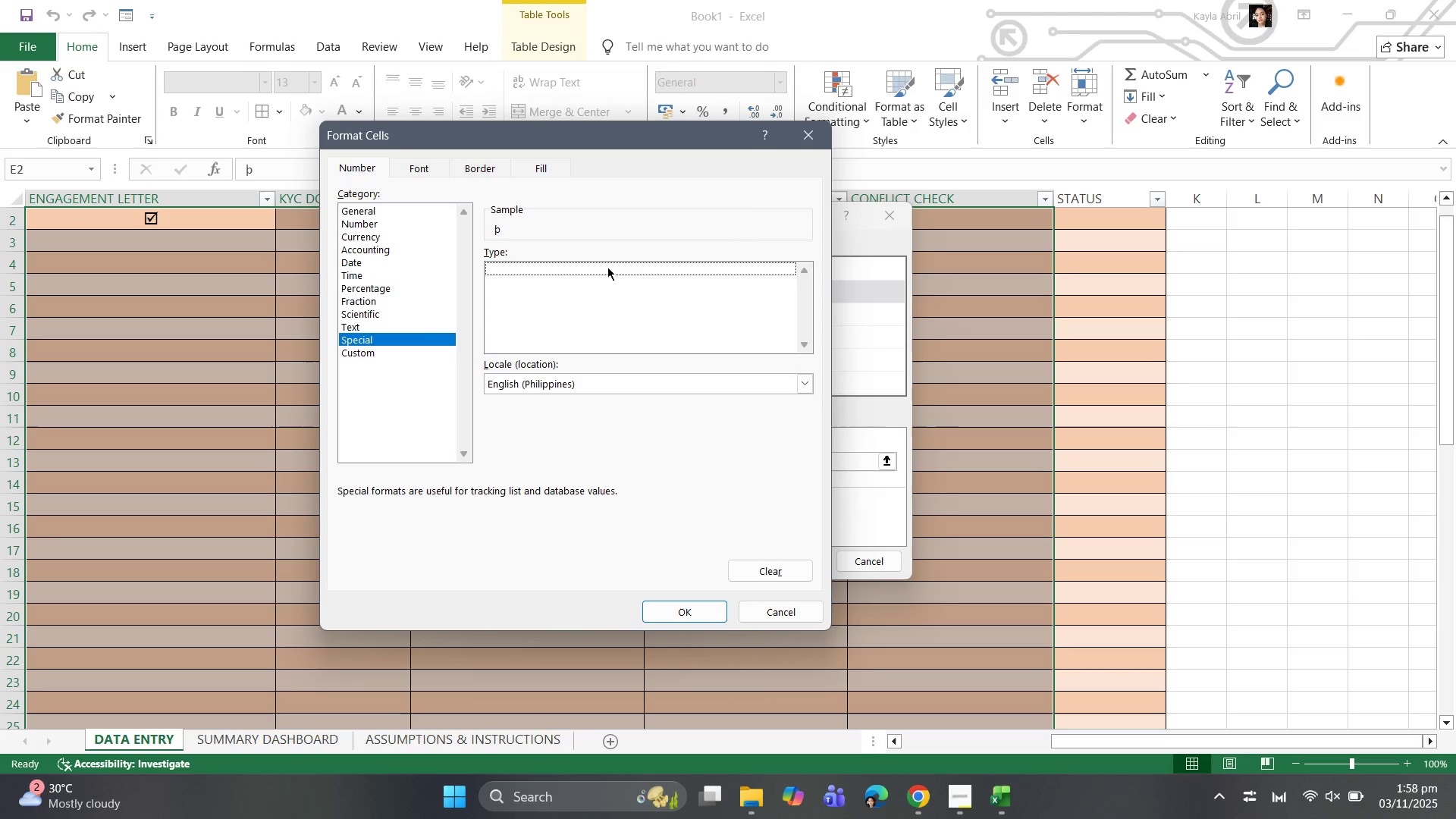 
left_click([601, 308])
 